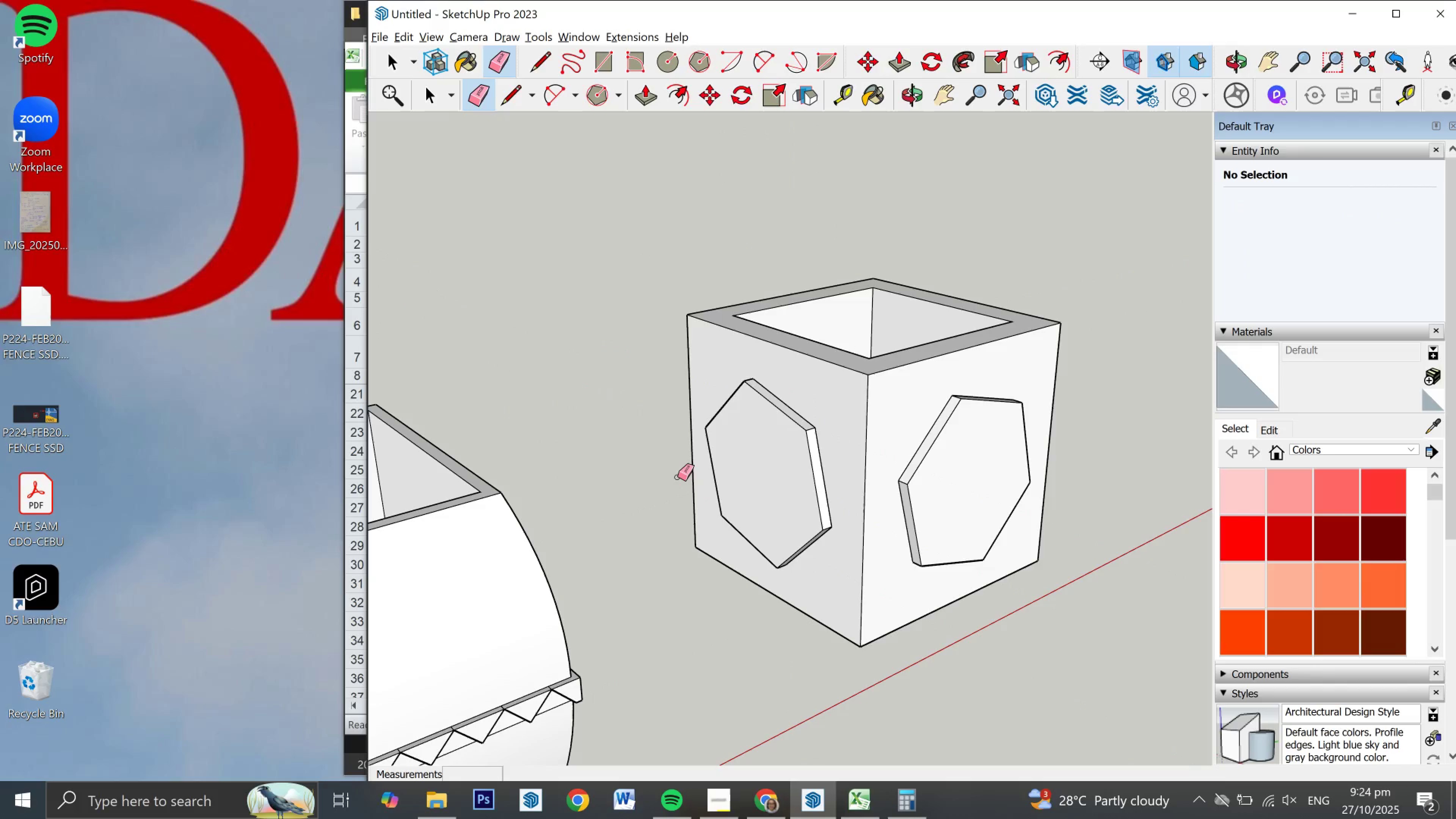 
key(Space)
 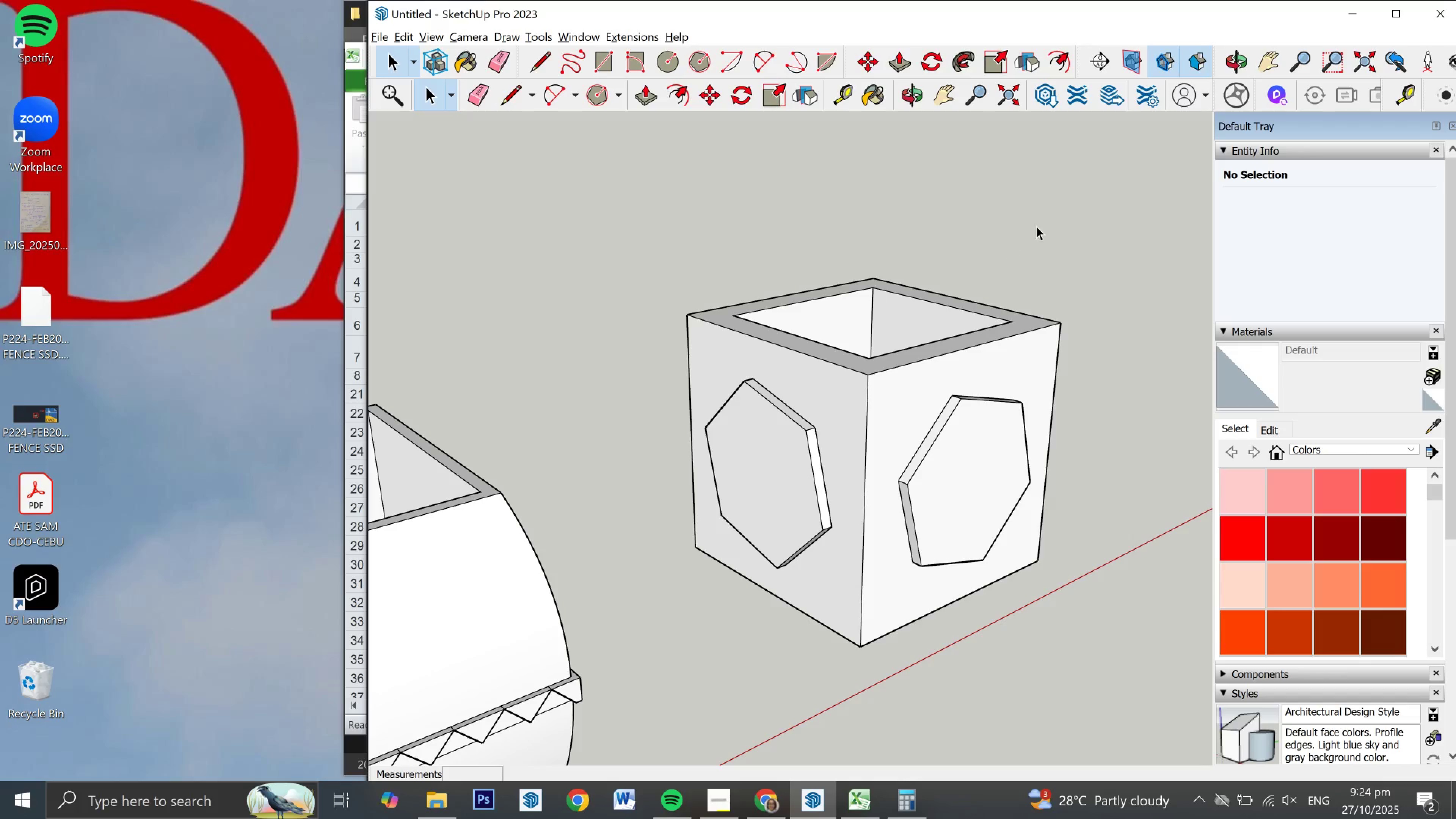 
left_click([1036, 226])
 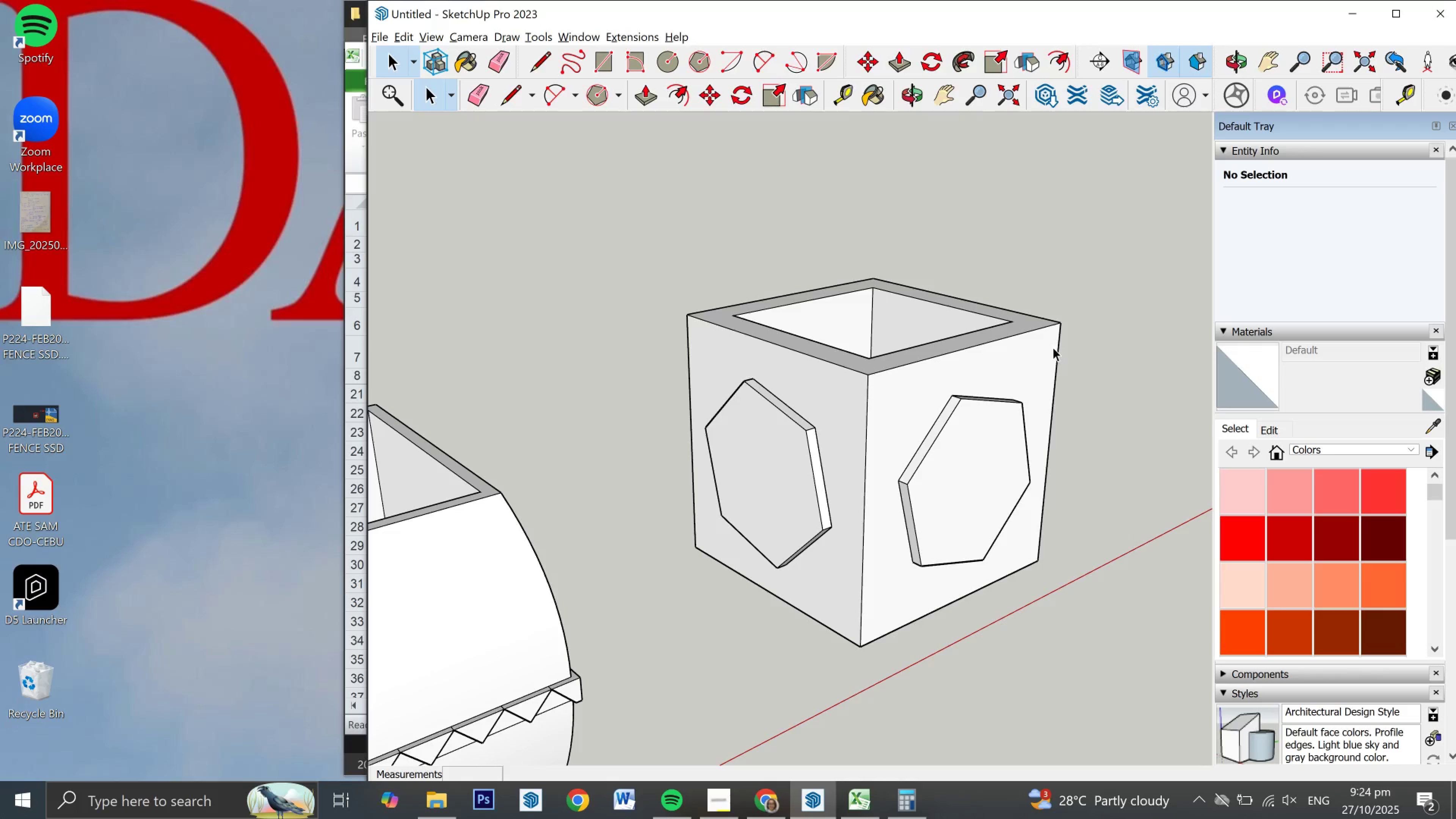 
scroll: coordinate [1065, 357], scroll_direction: down, amount: 3.0
 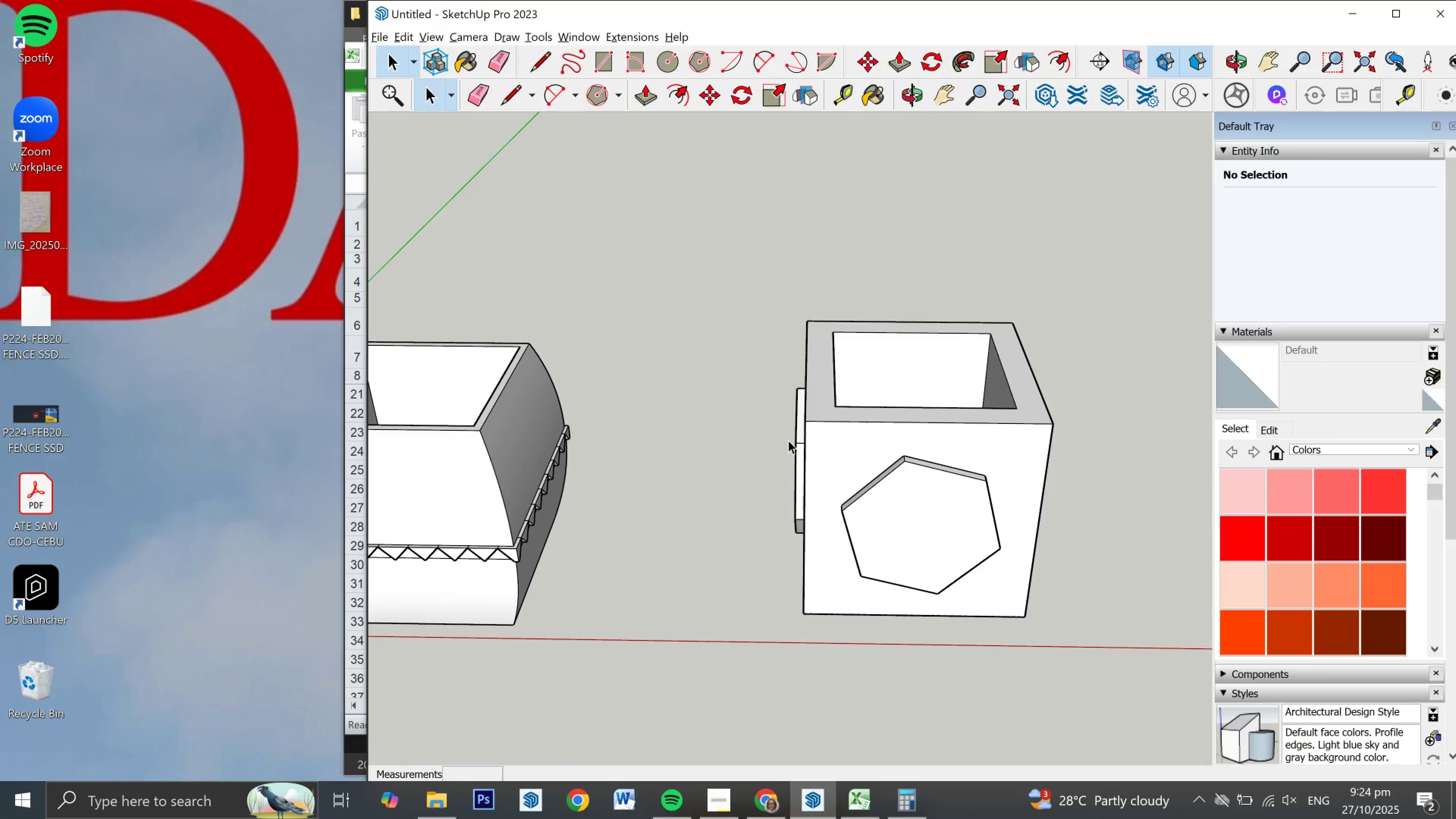 
scroll: coordinate [841, 443], scroll_direction: up, amount: 4.0
 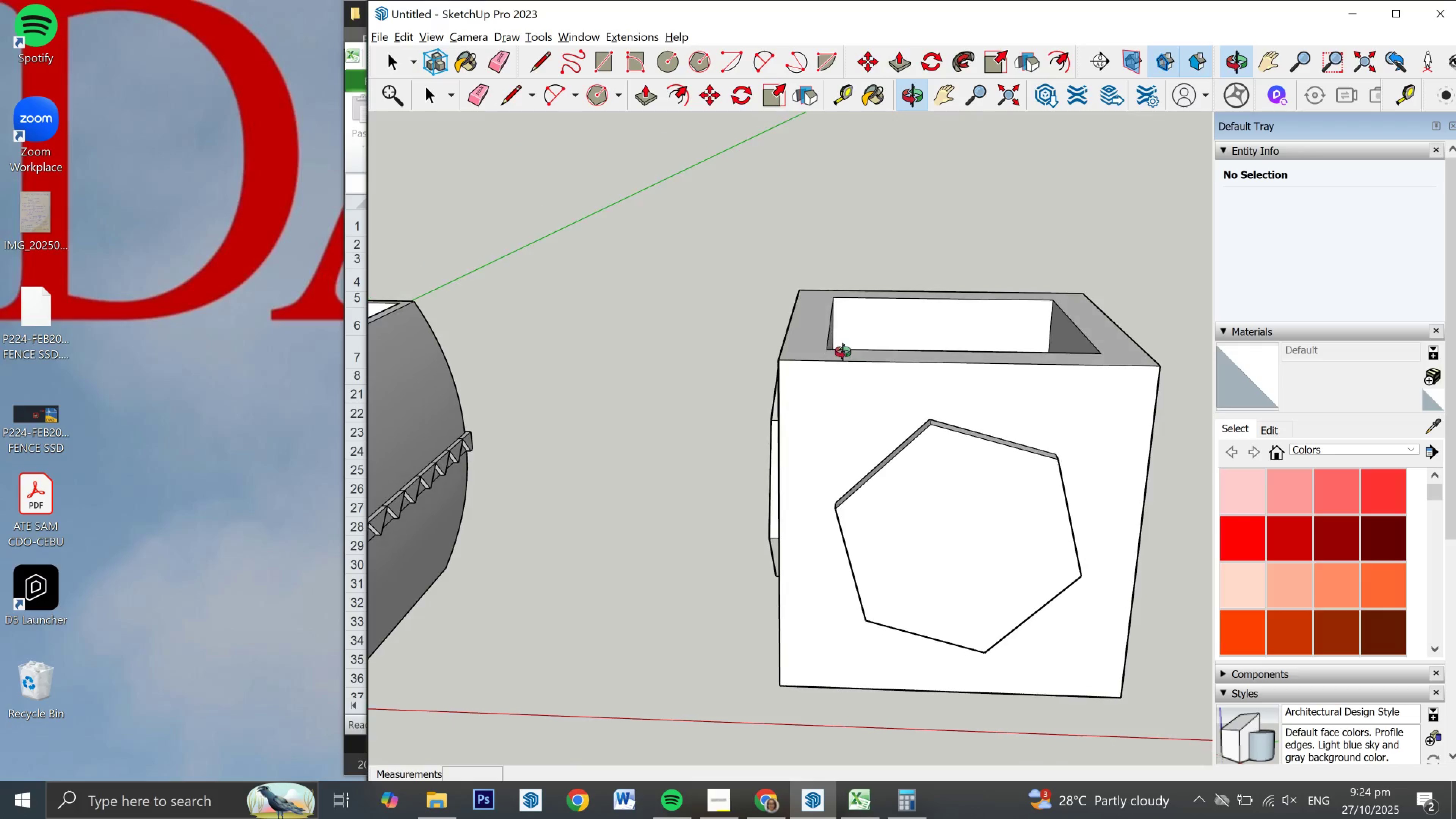 
key(T)
 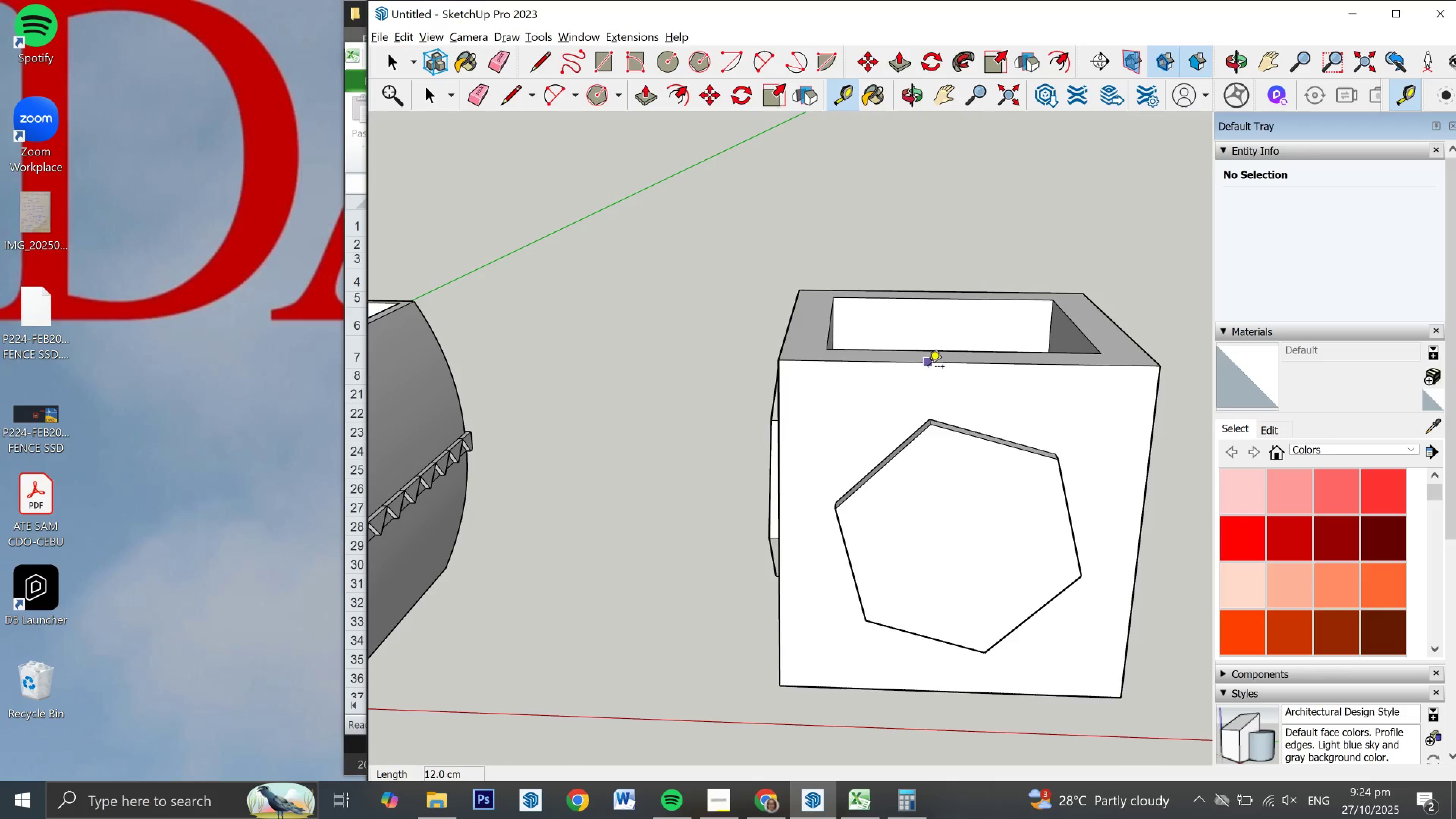 
left_click([928, 368])
 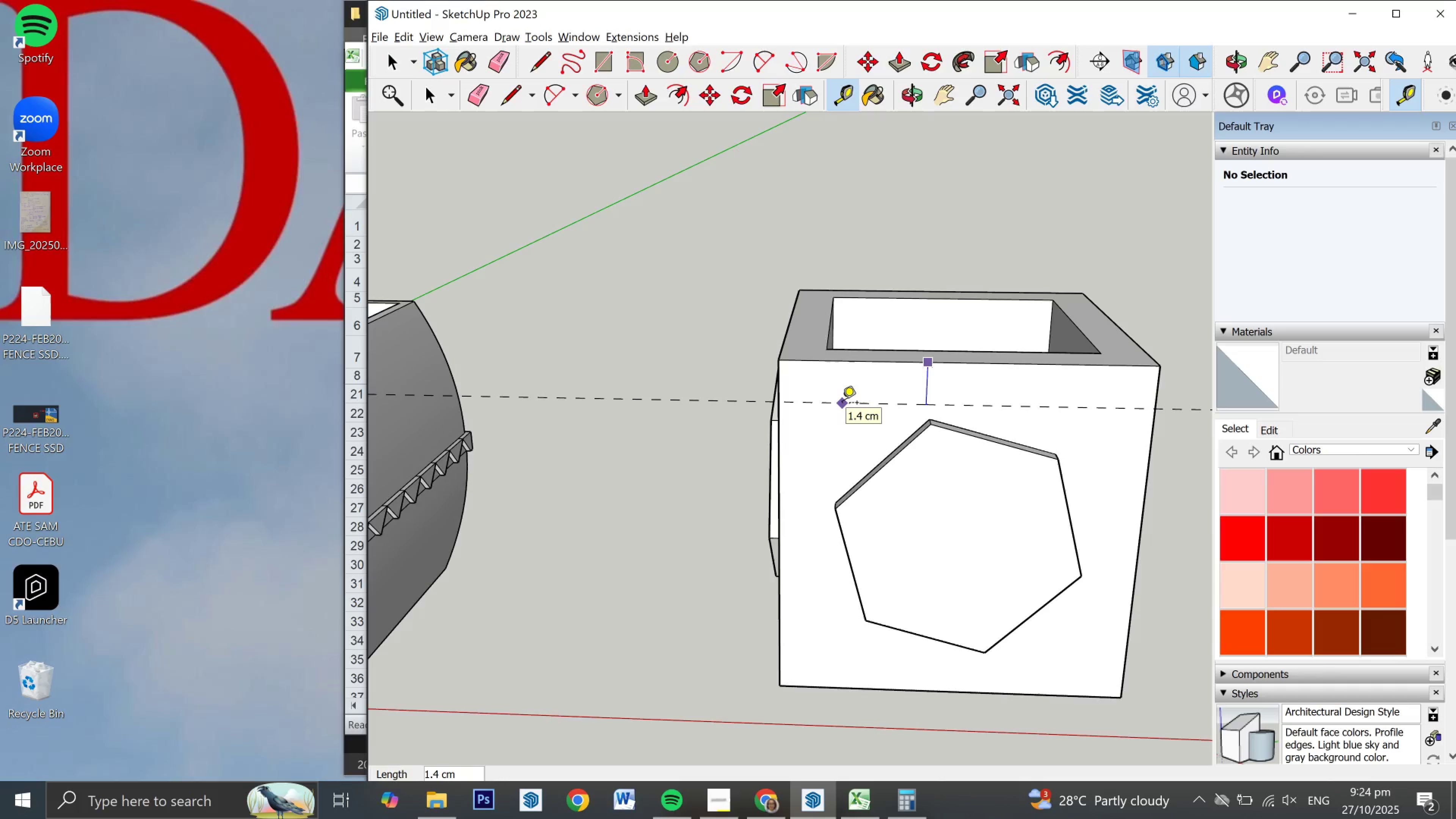 
key(Numpad1)
 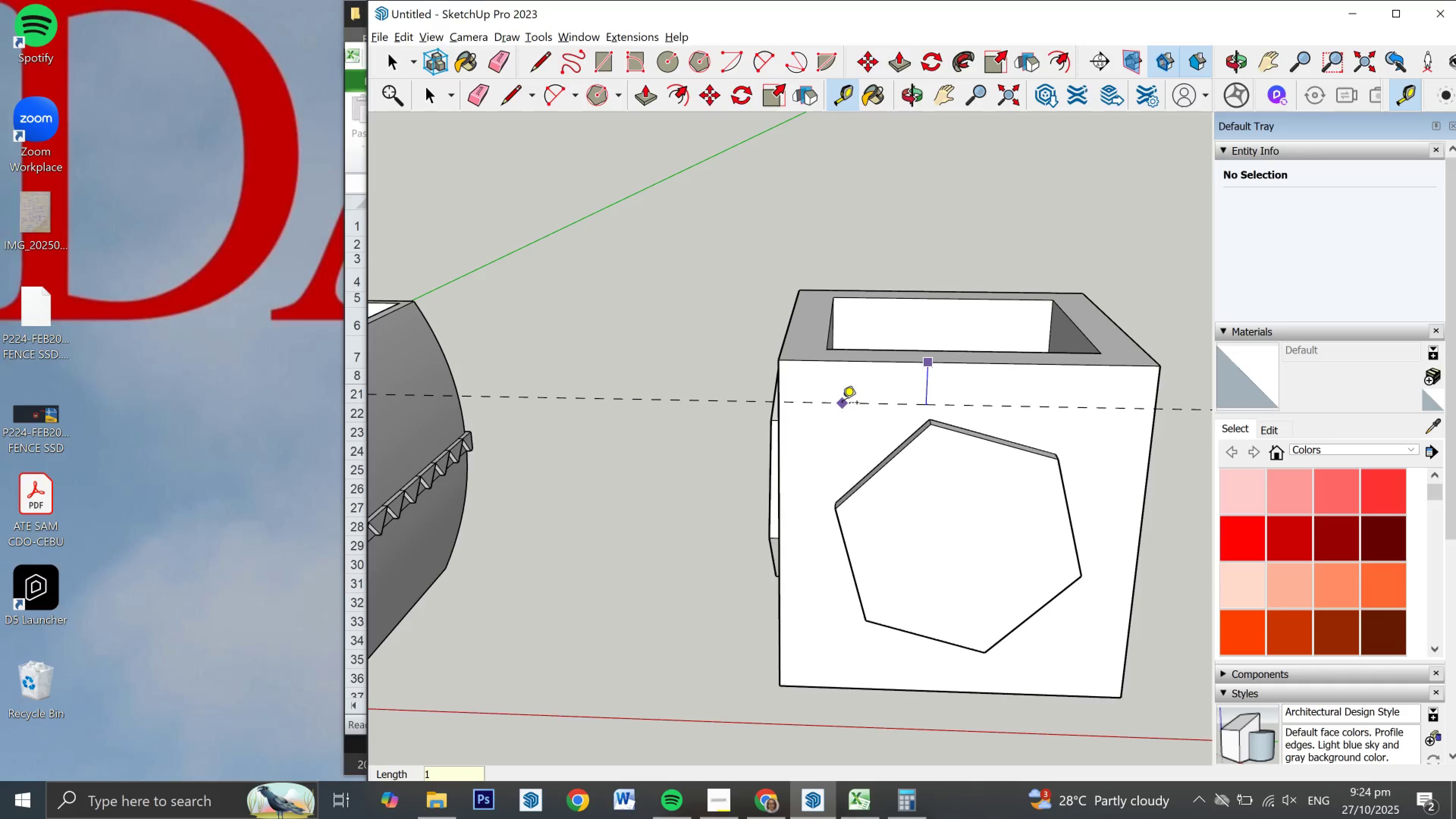 
key(NumpadDecimal)
 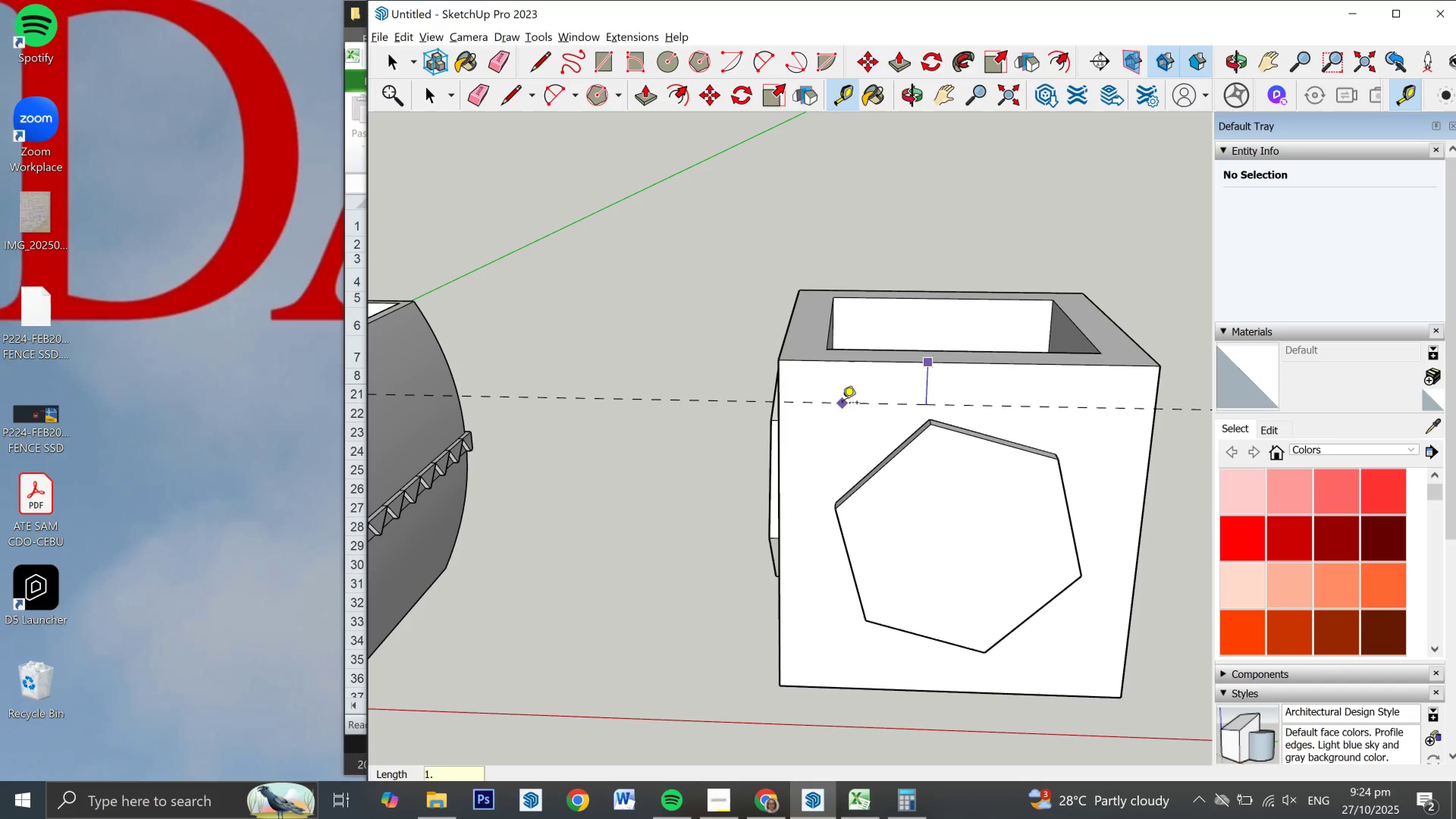 
key(Numpad5)
 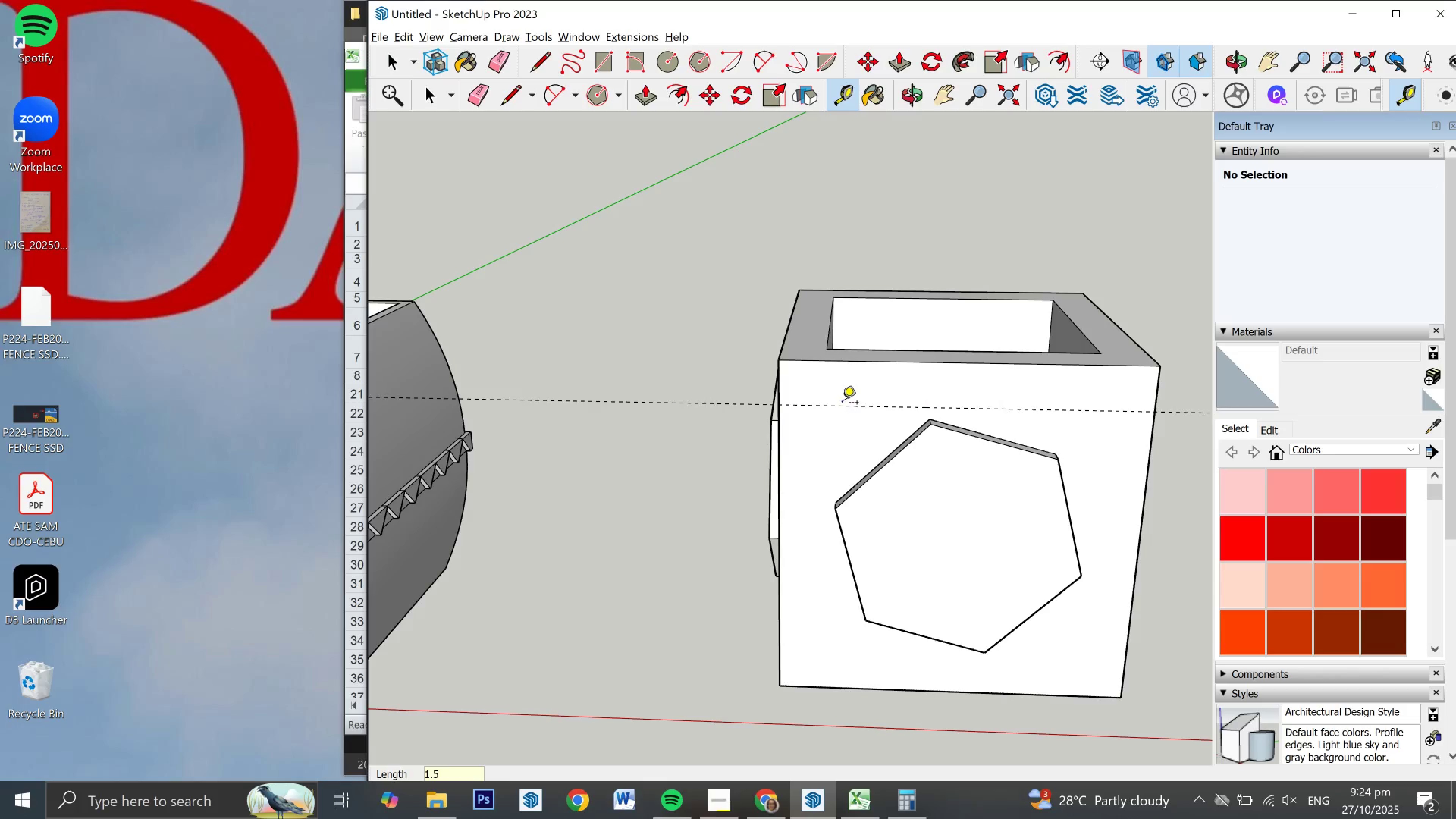 
key(NumpadEnter)
 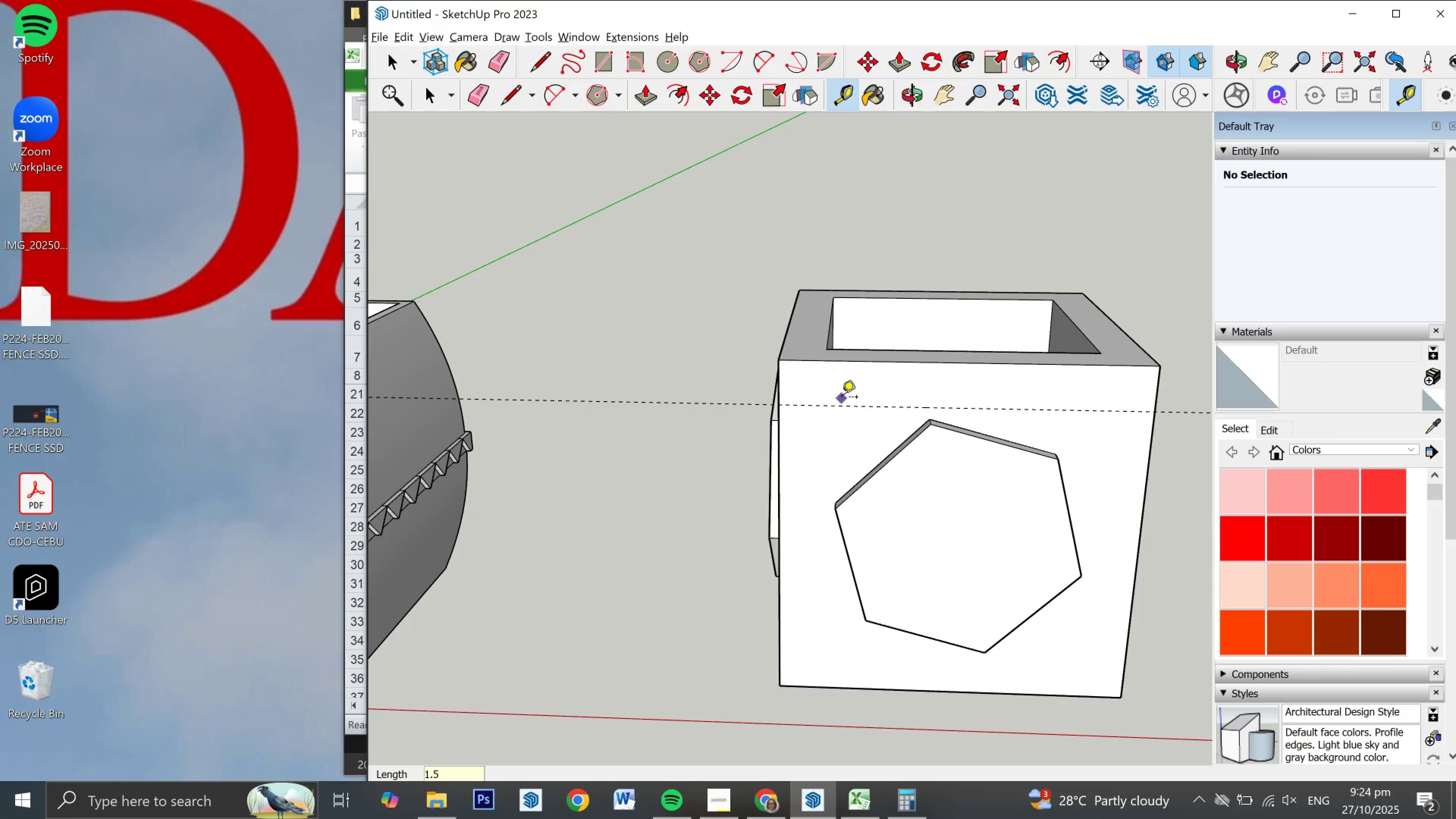 
wait(5.12)
 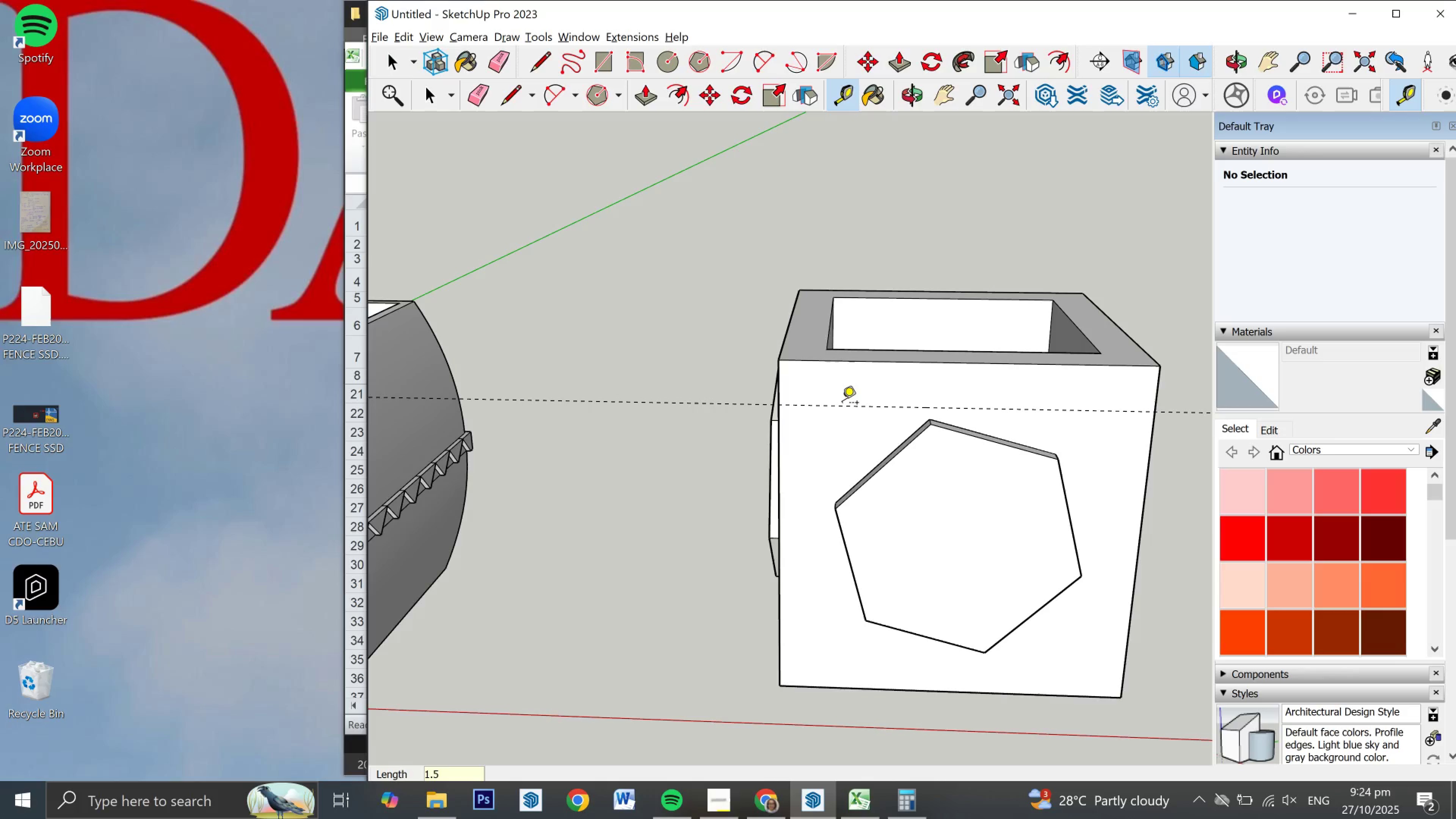 
scroll: coordinate [811, 398], scroll_direction: up, amount: 5.0
 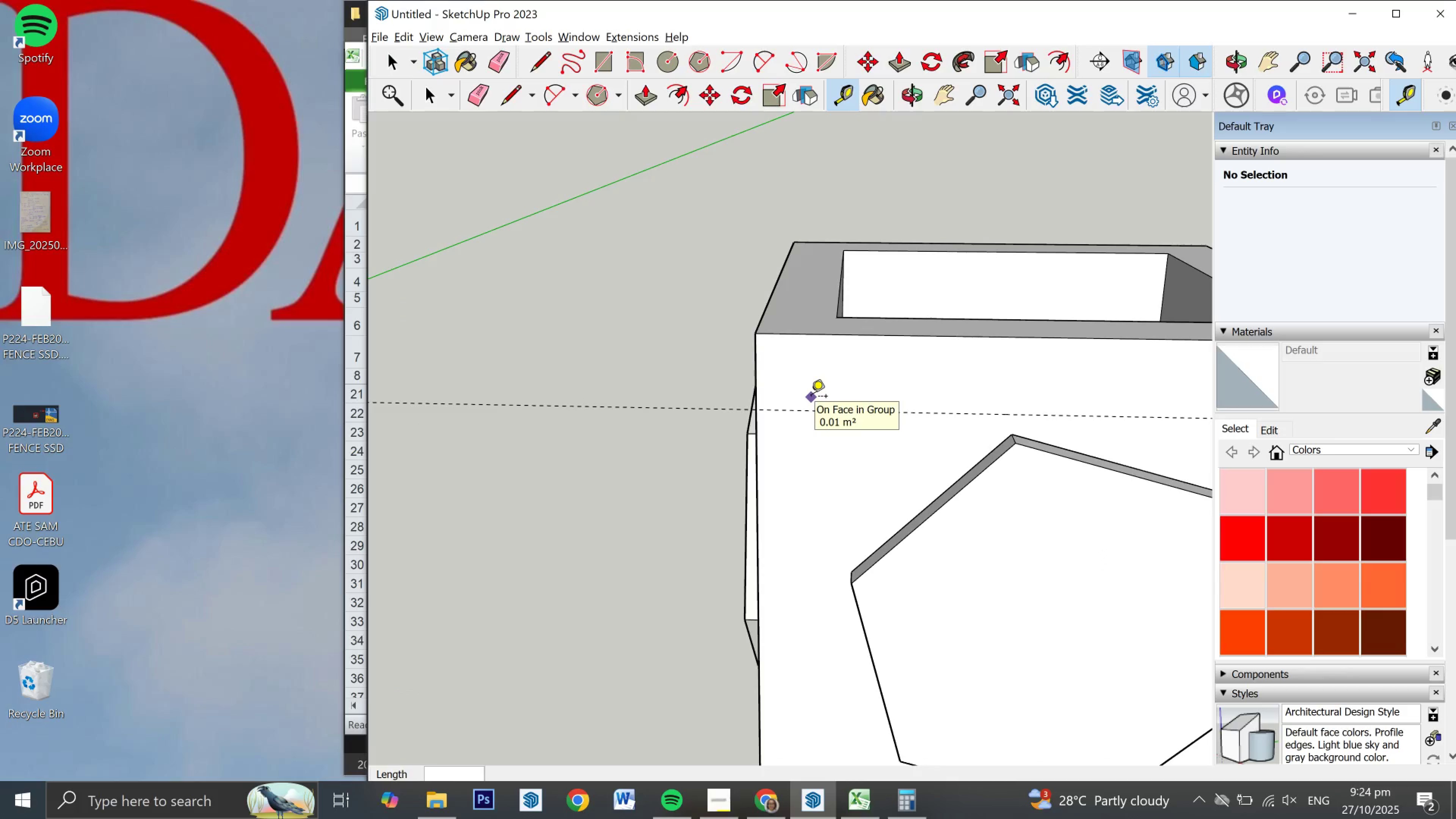 
key(L)
 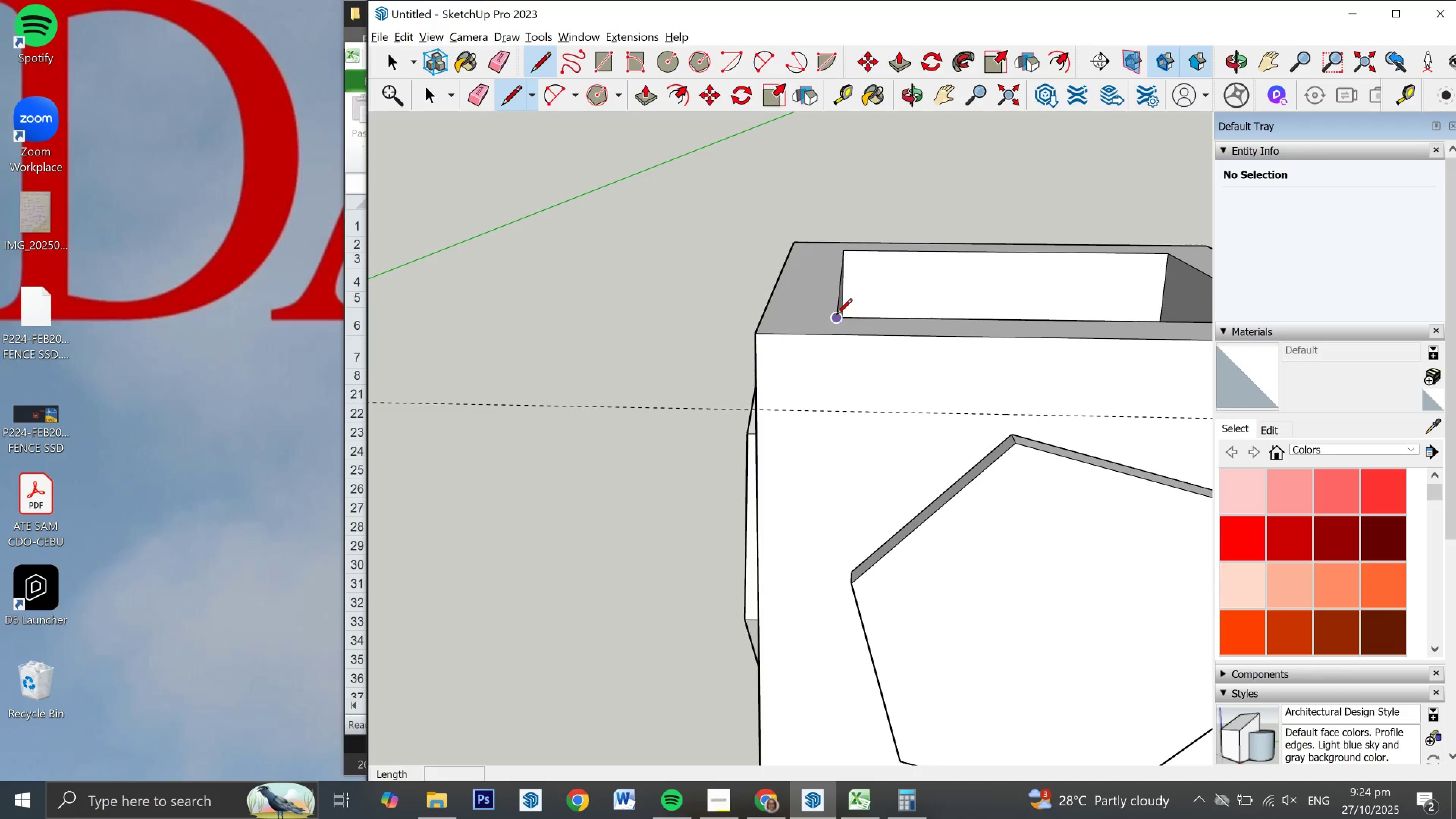 
left_click([836, 315])
 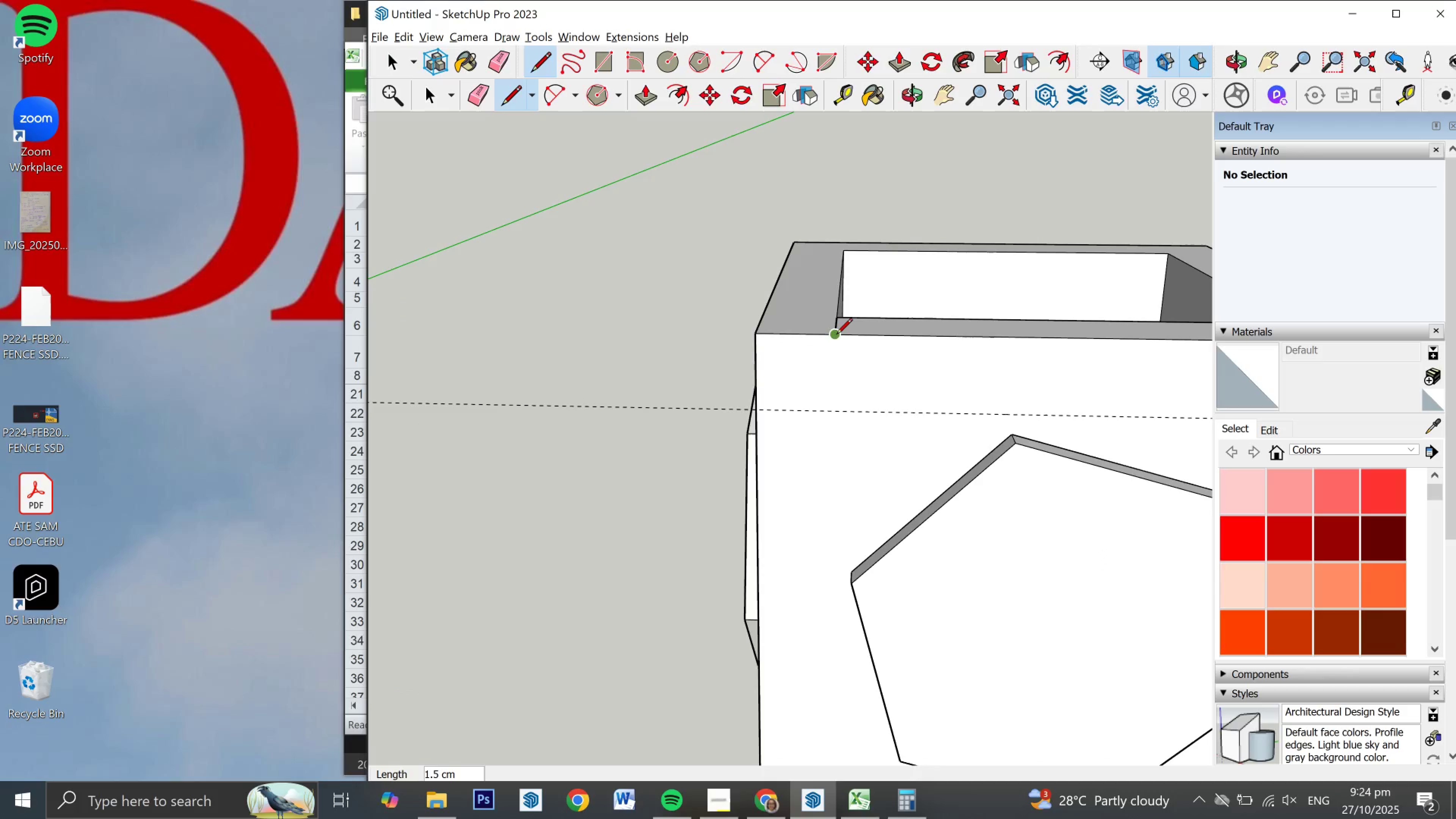 
left_click([836, 335])
 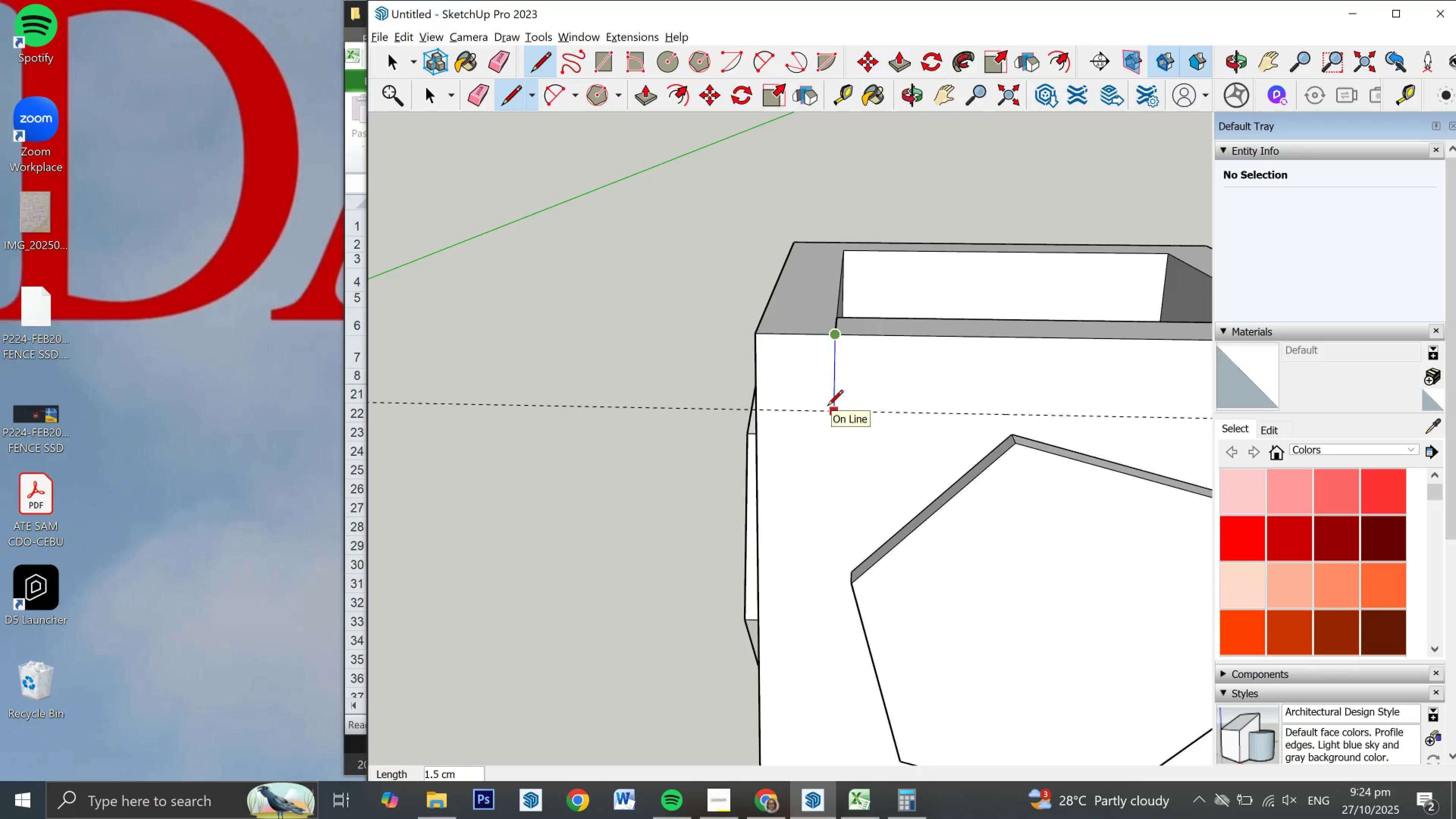 
left_click([836, 414])
 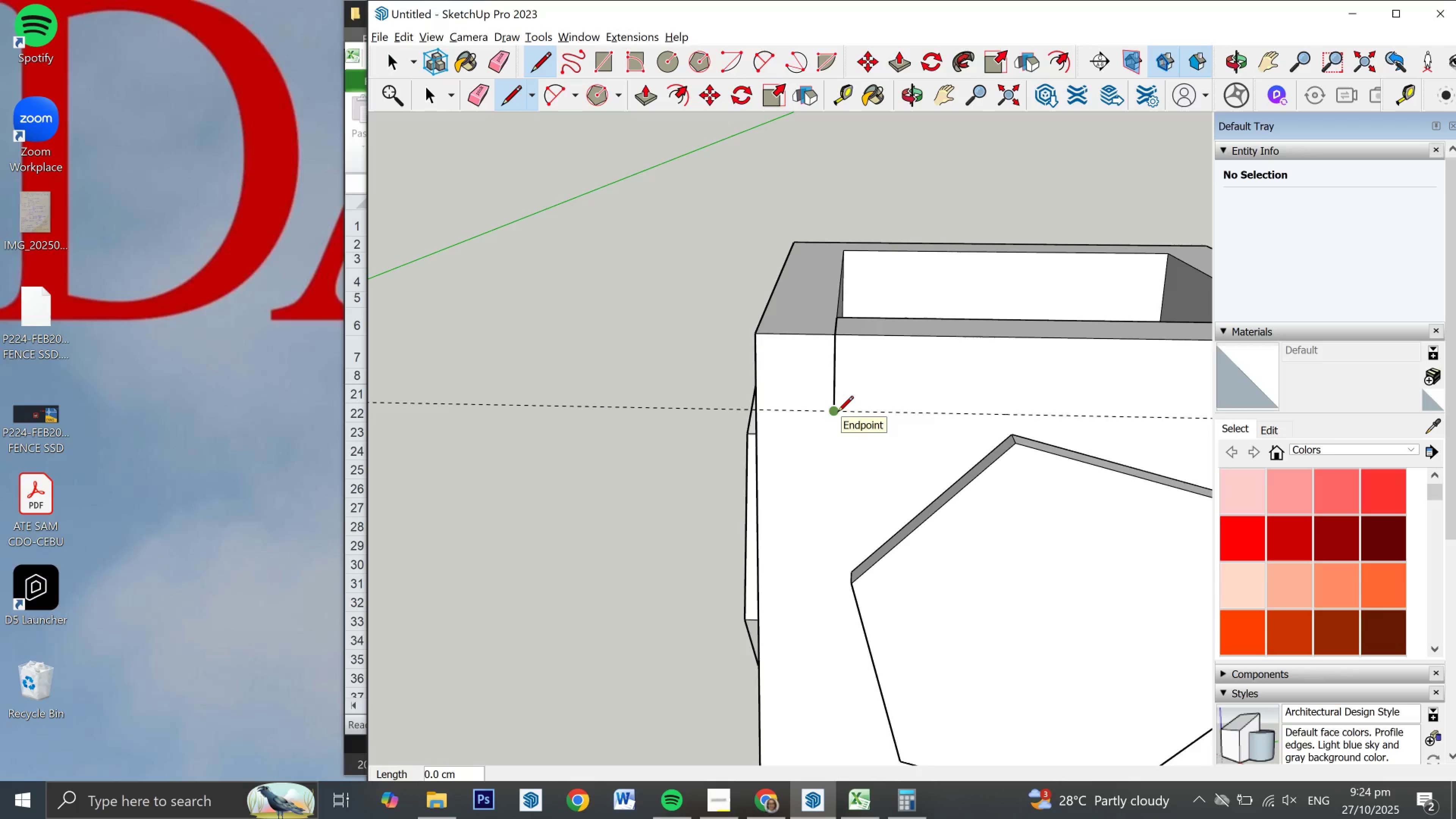 
key(A)
 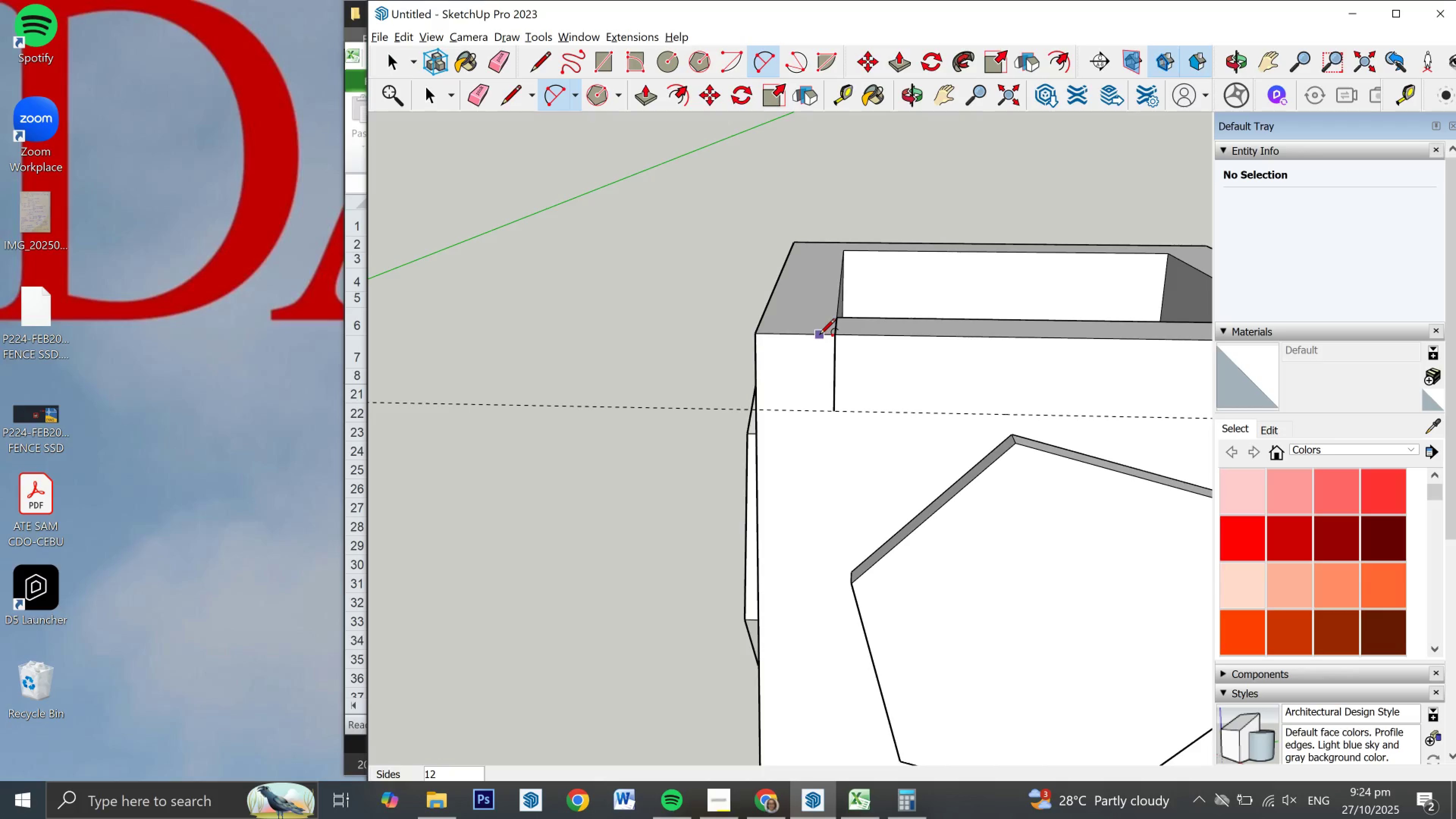 
left_click([819, 336])
 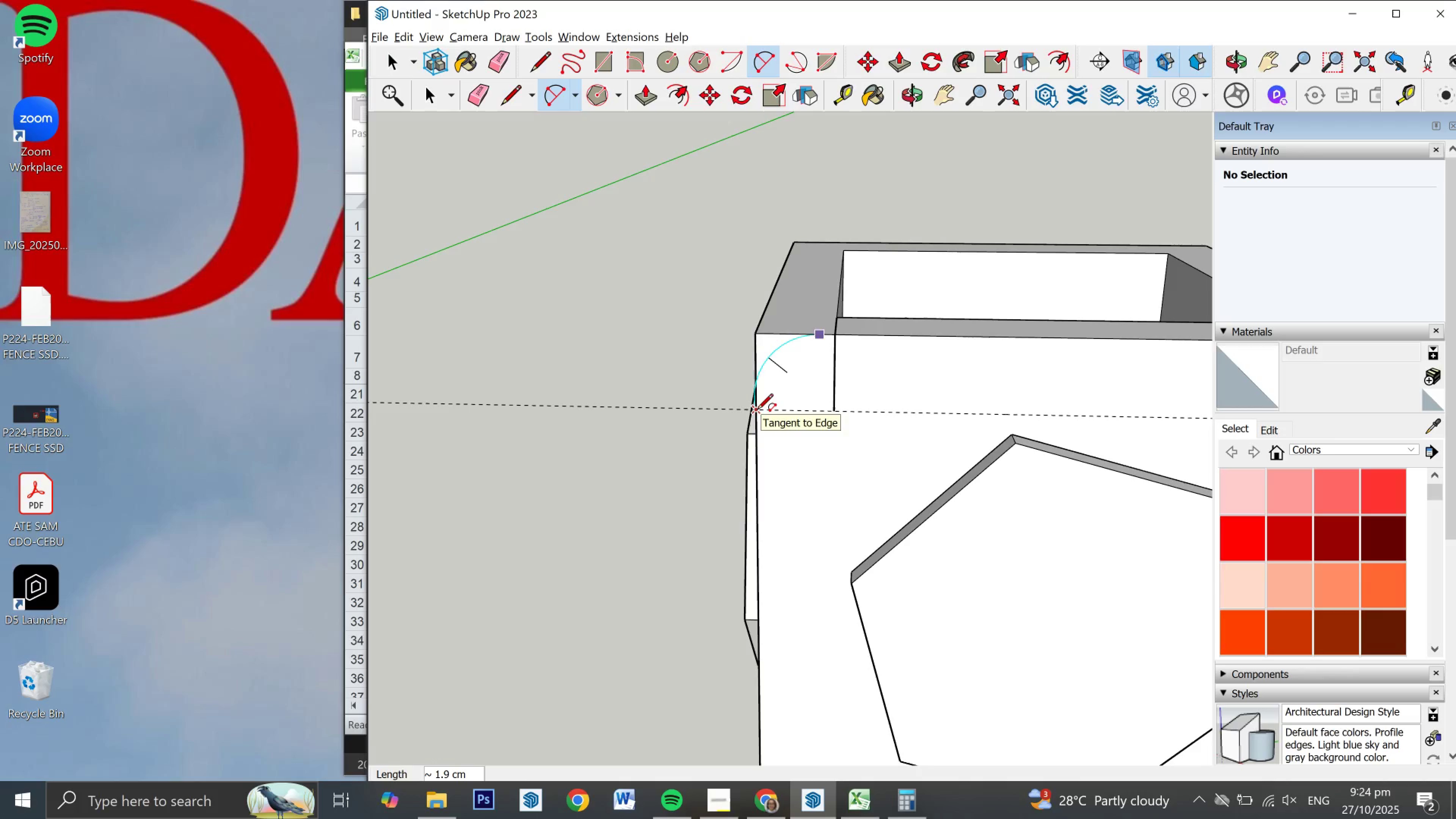 
scroll: coordinate [753, 414], scroll_direction: up, amount: 12.0
 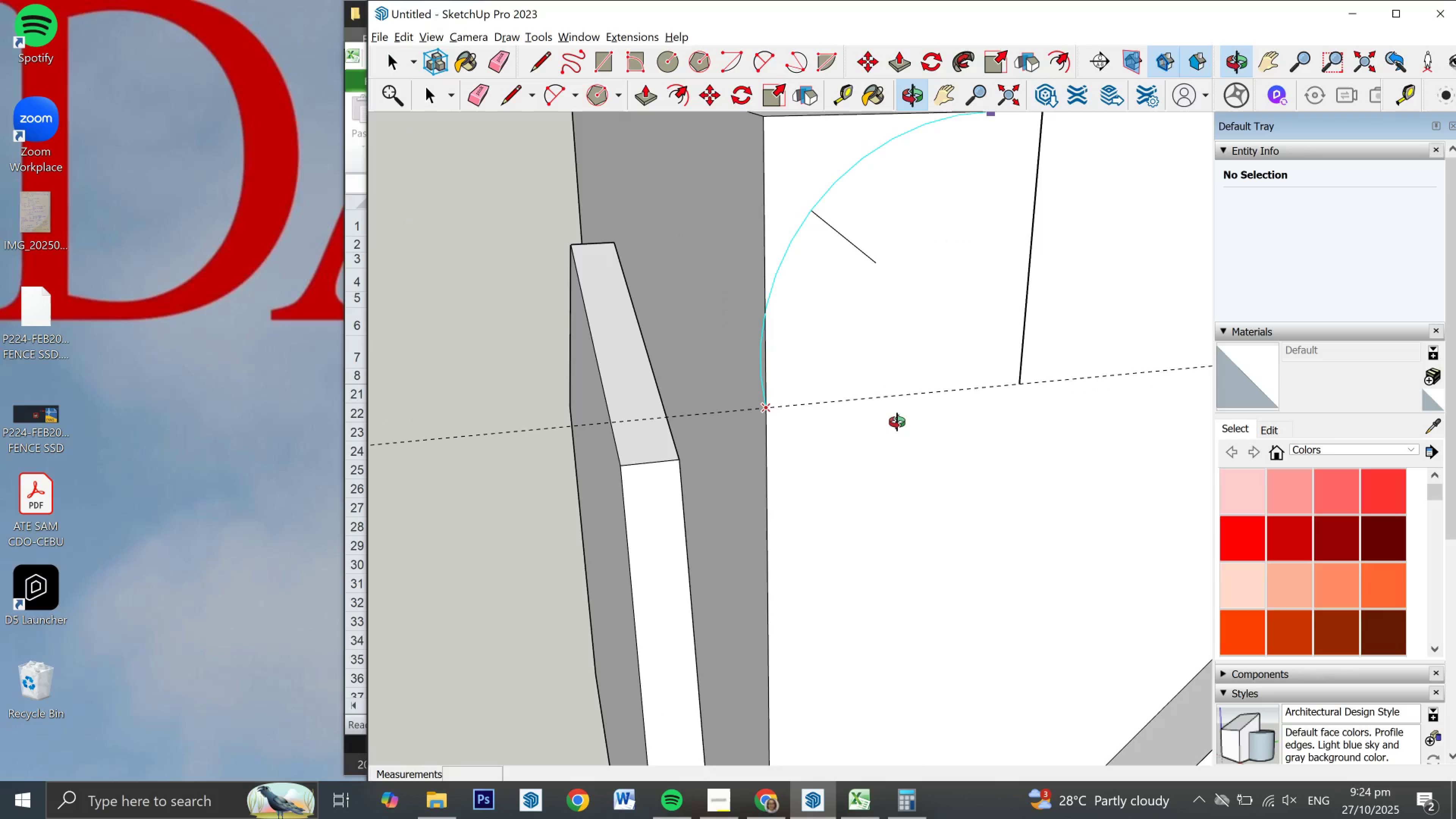 
mouse_move([773, 392])
 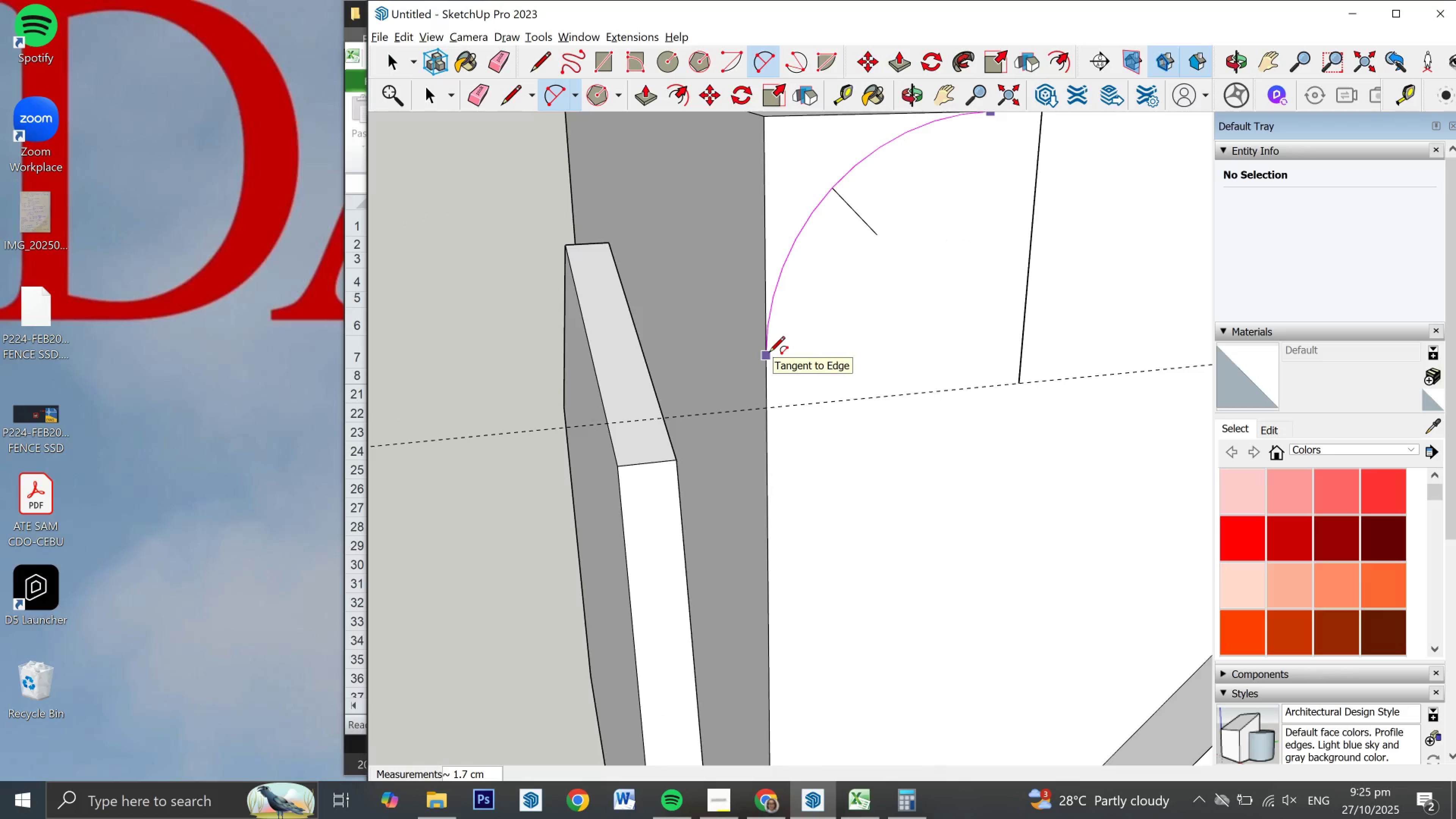 
wait(5.83)
 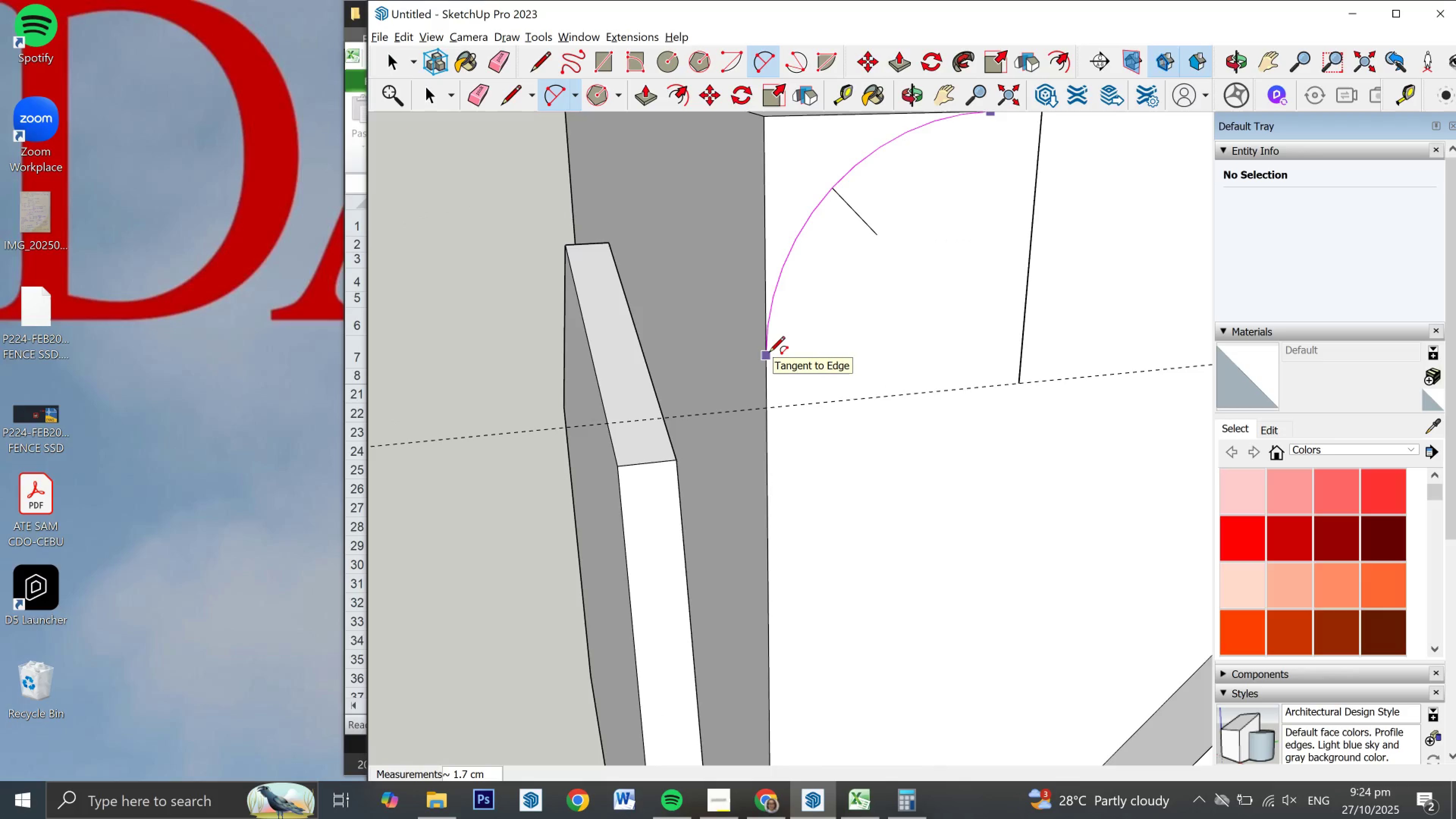 
key(Escape)
 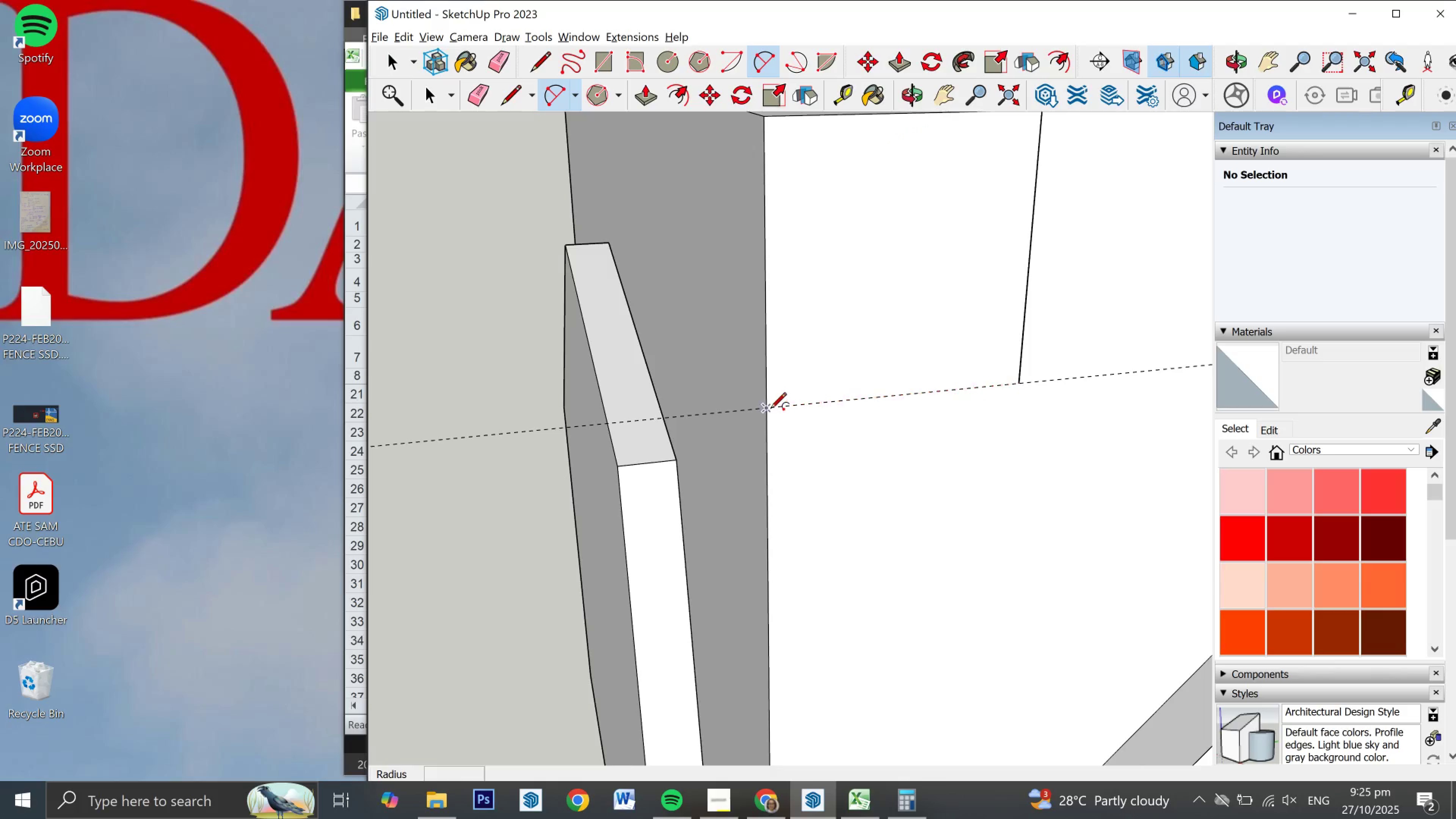 
left_click([770, 412])
 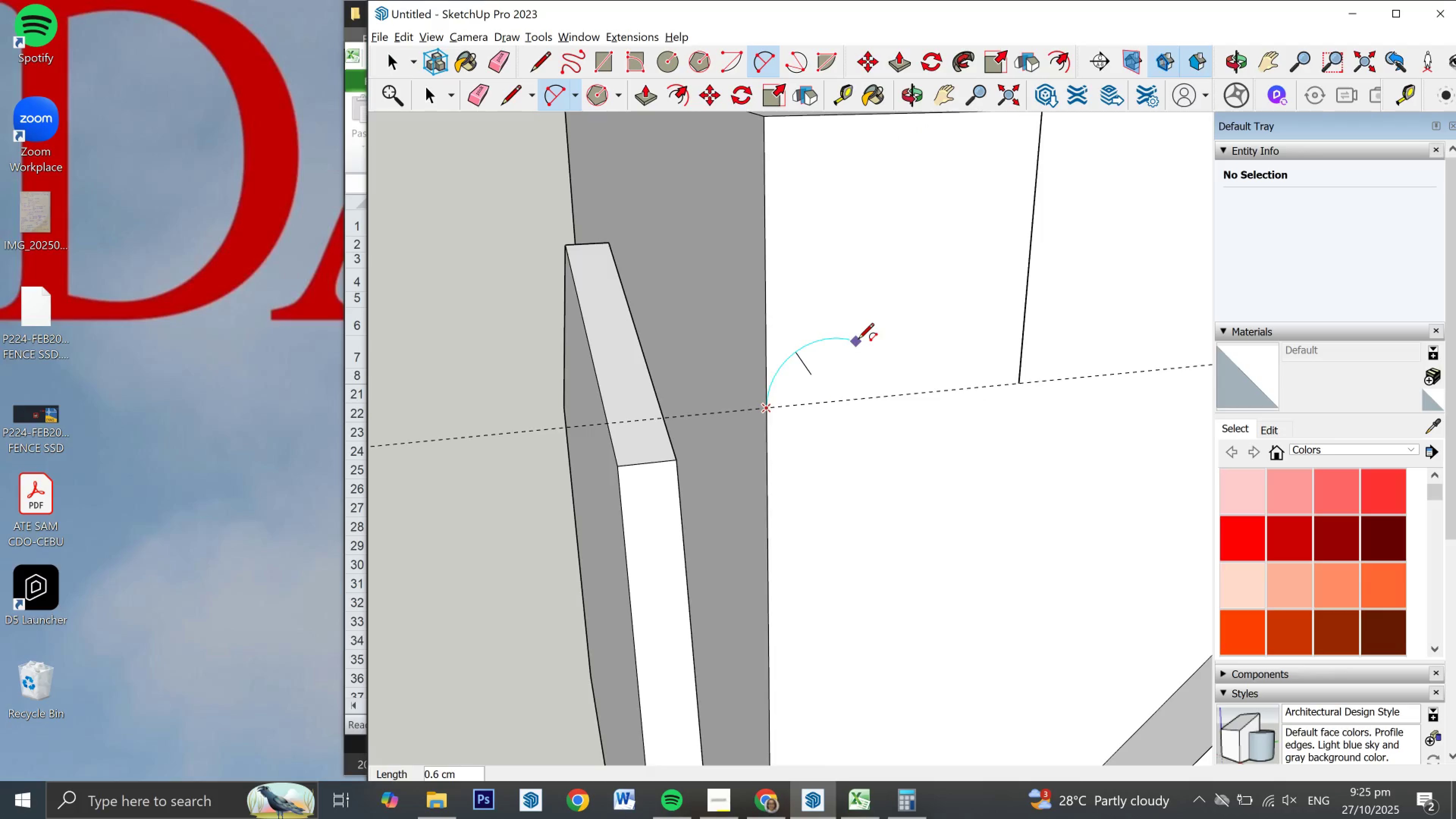 
scroll: coordinate [858, 340], scroll_direction: down, amount: 2.0
 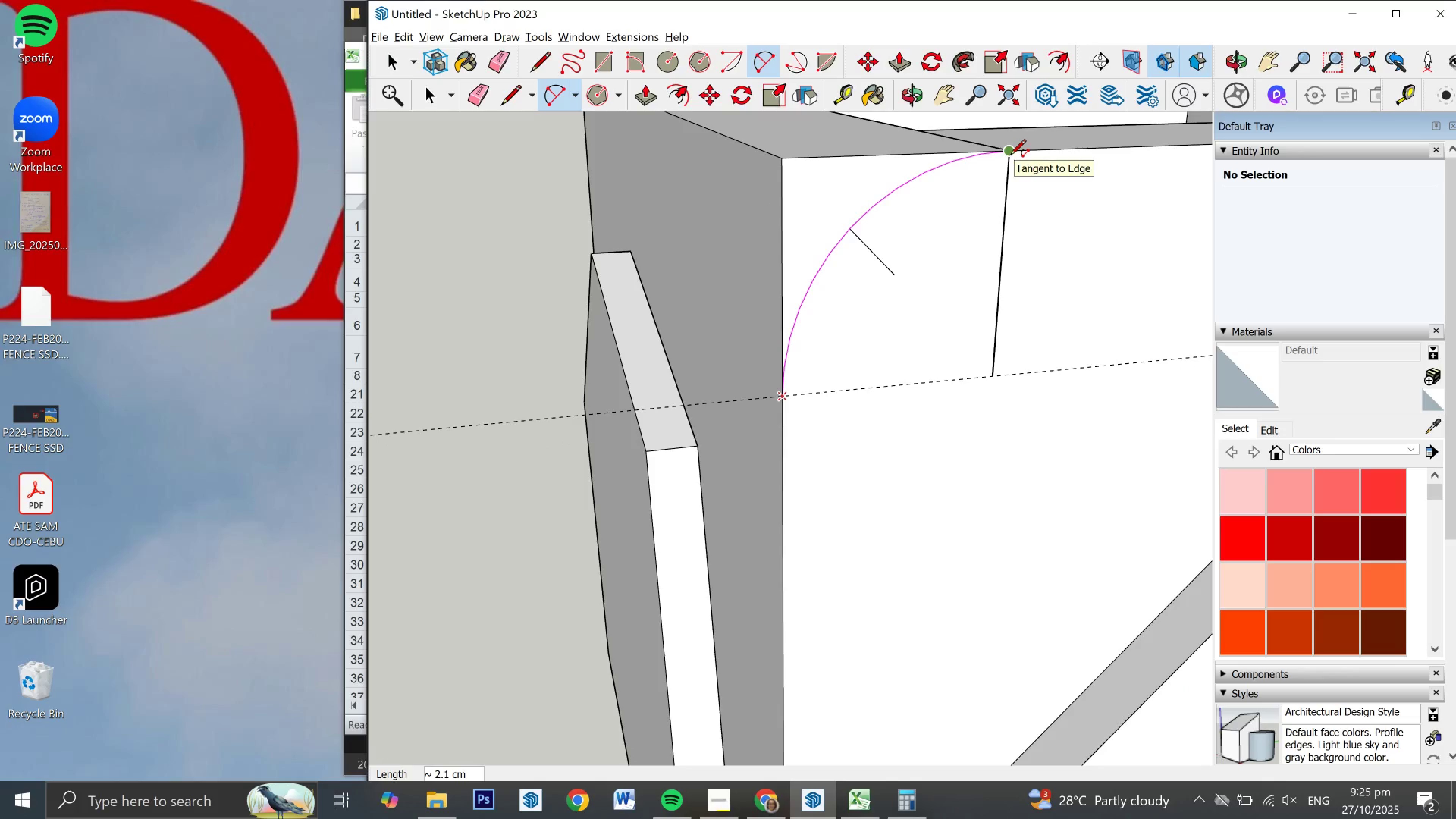 
left_click([1010, 156])
 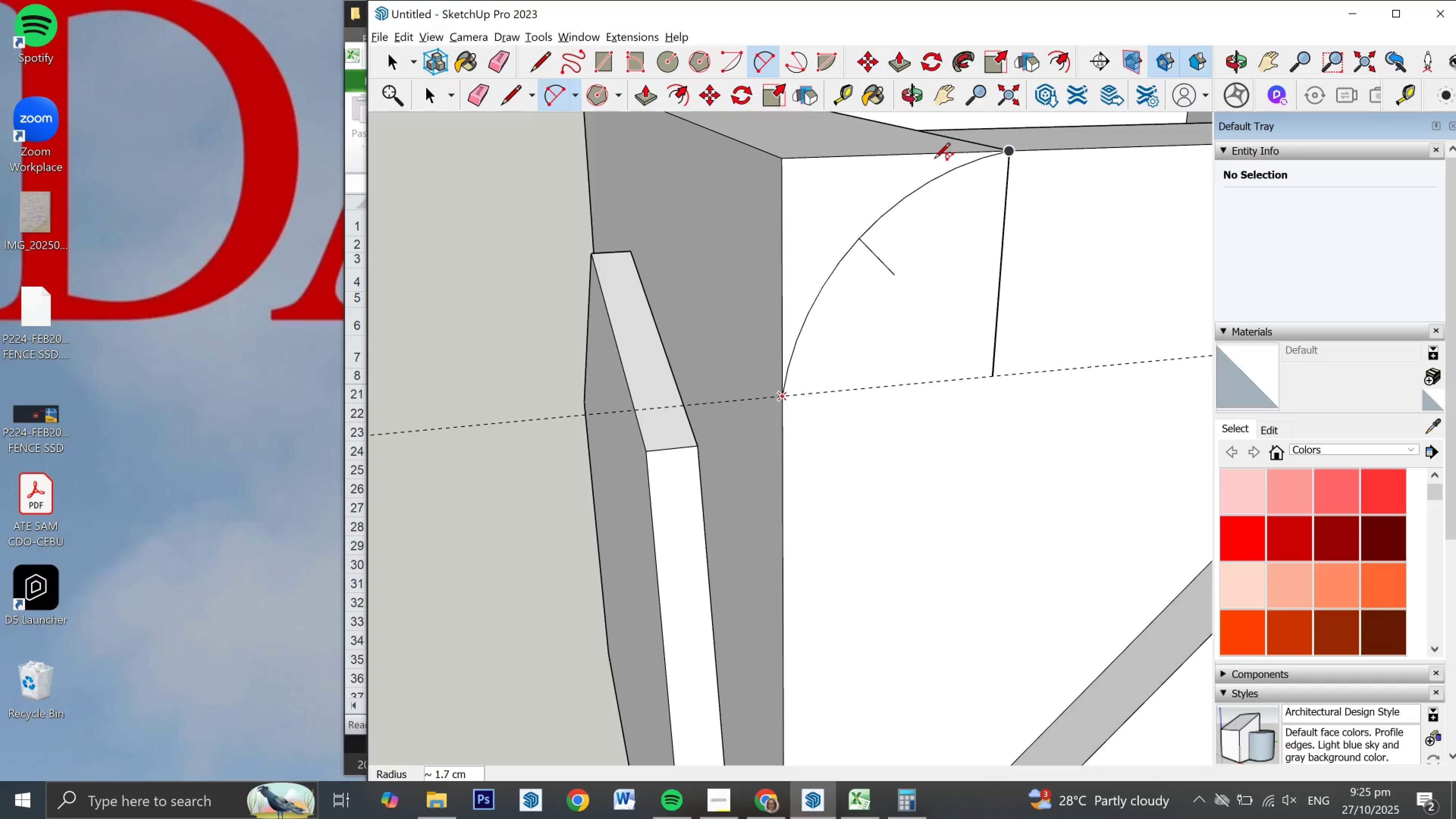 
wait(5.58)
 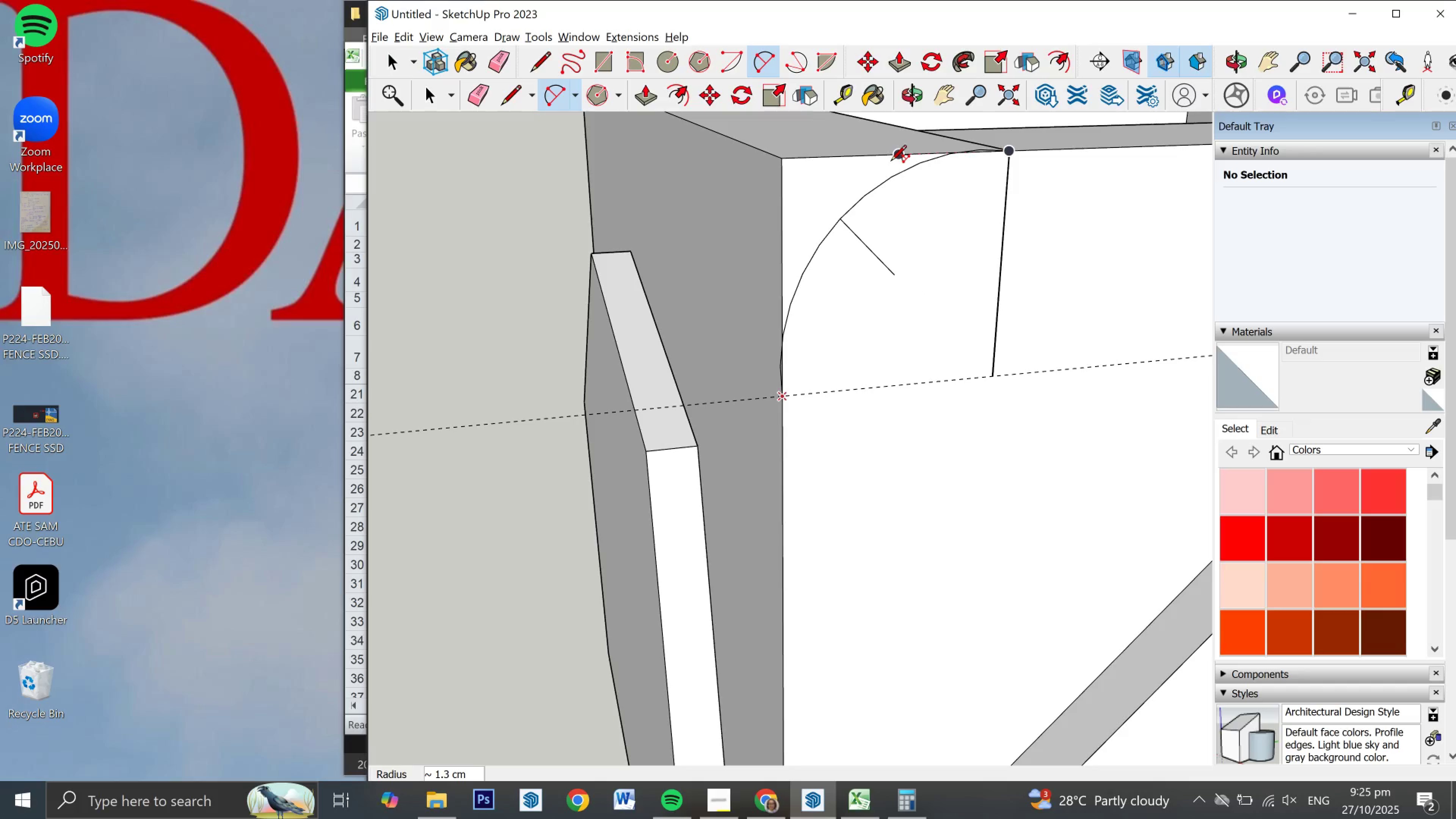 
left_click([913, 154])
 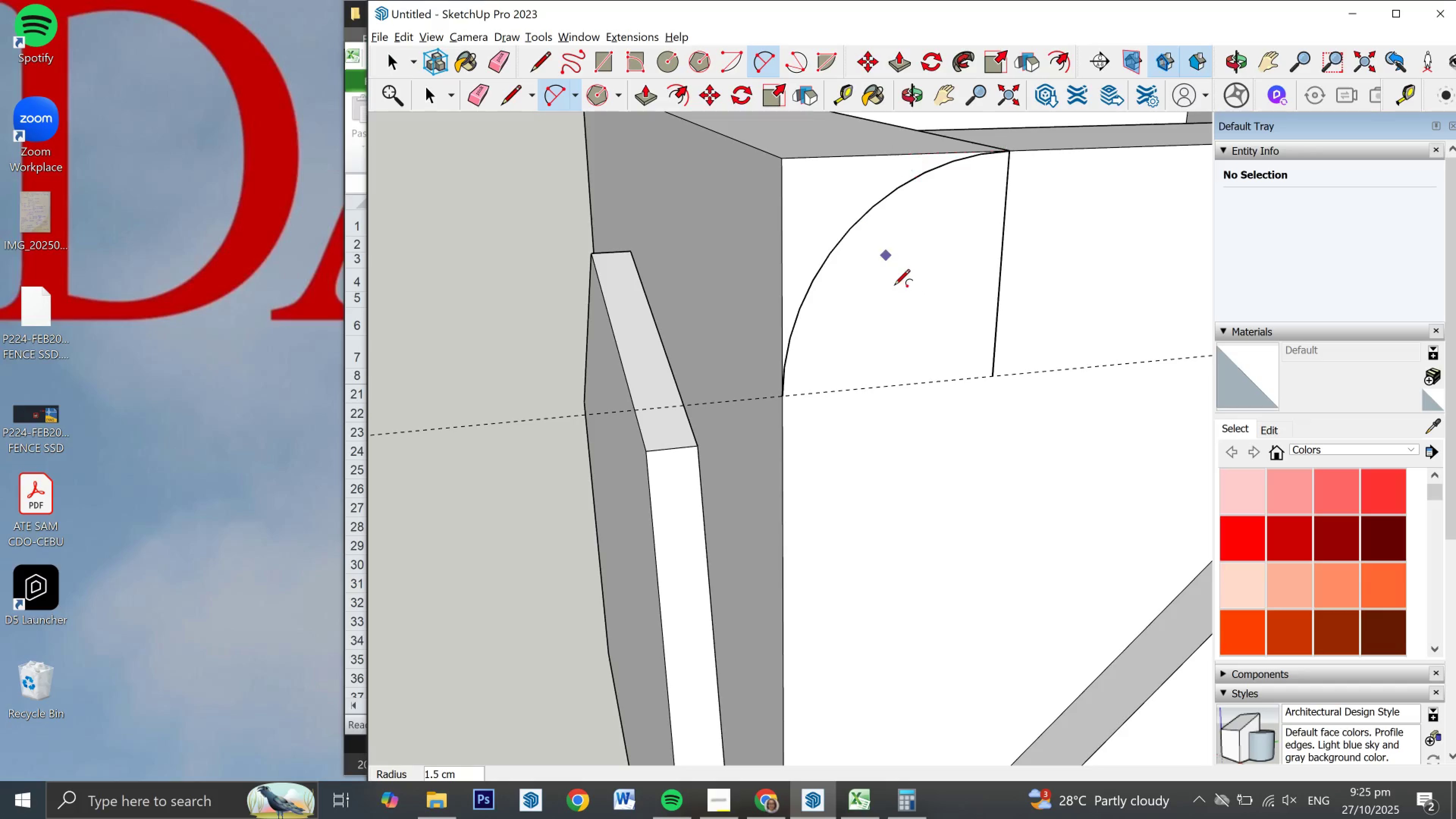 
scroll: coordinate [813, 334], scroll_direction: down, amount: 5.0
 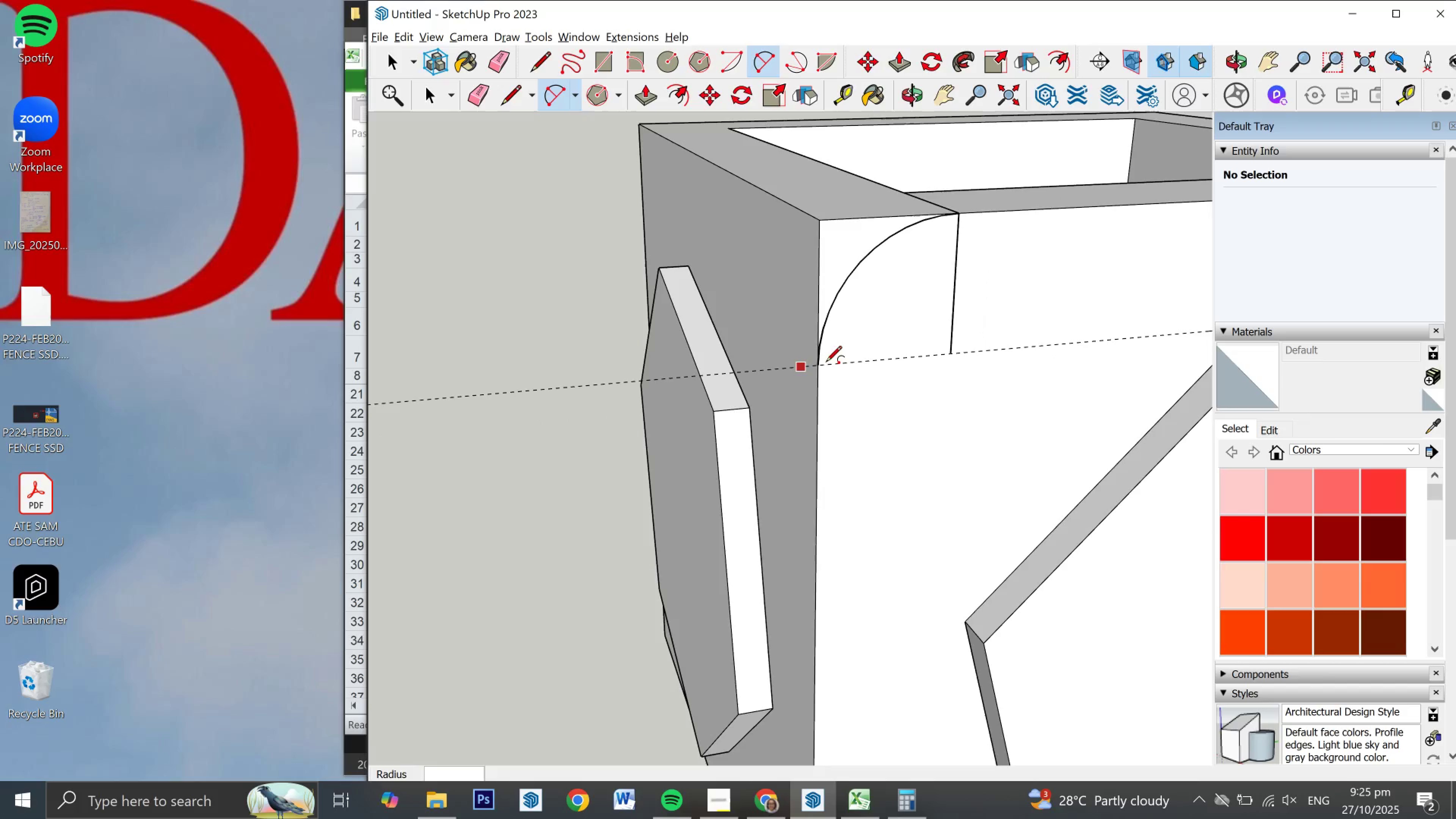 
key(Space)
 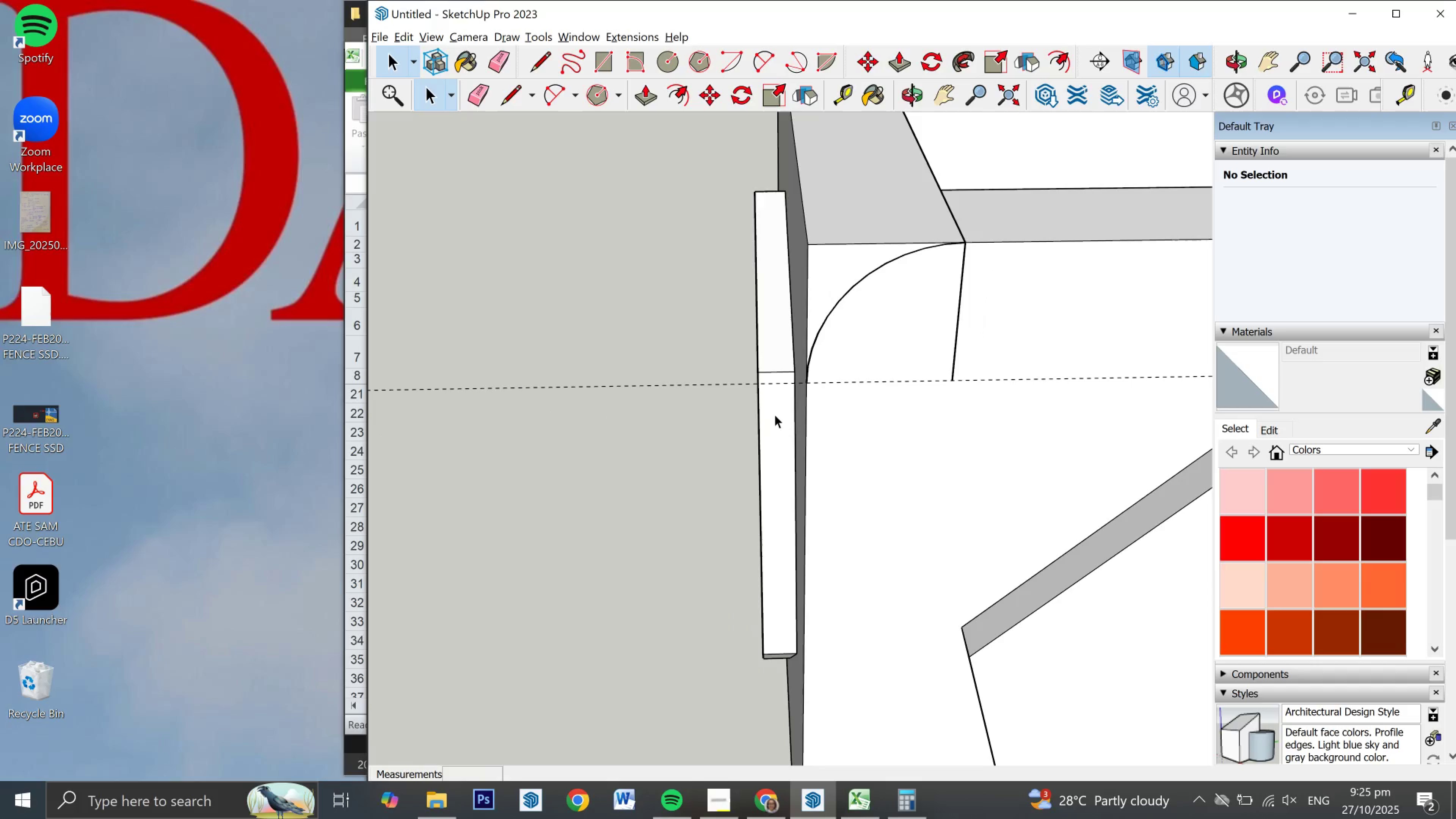 
scroll: coordinate [608, 435], scroll_direction: down, amount: 5.0
 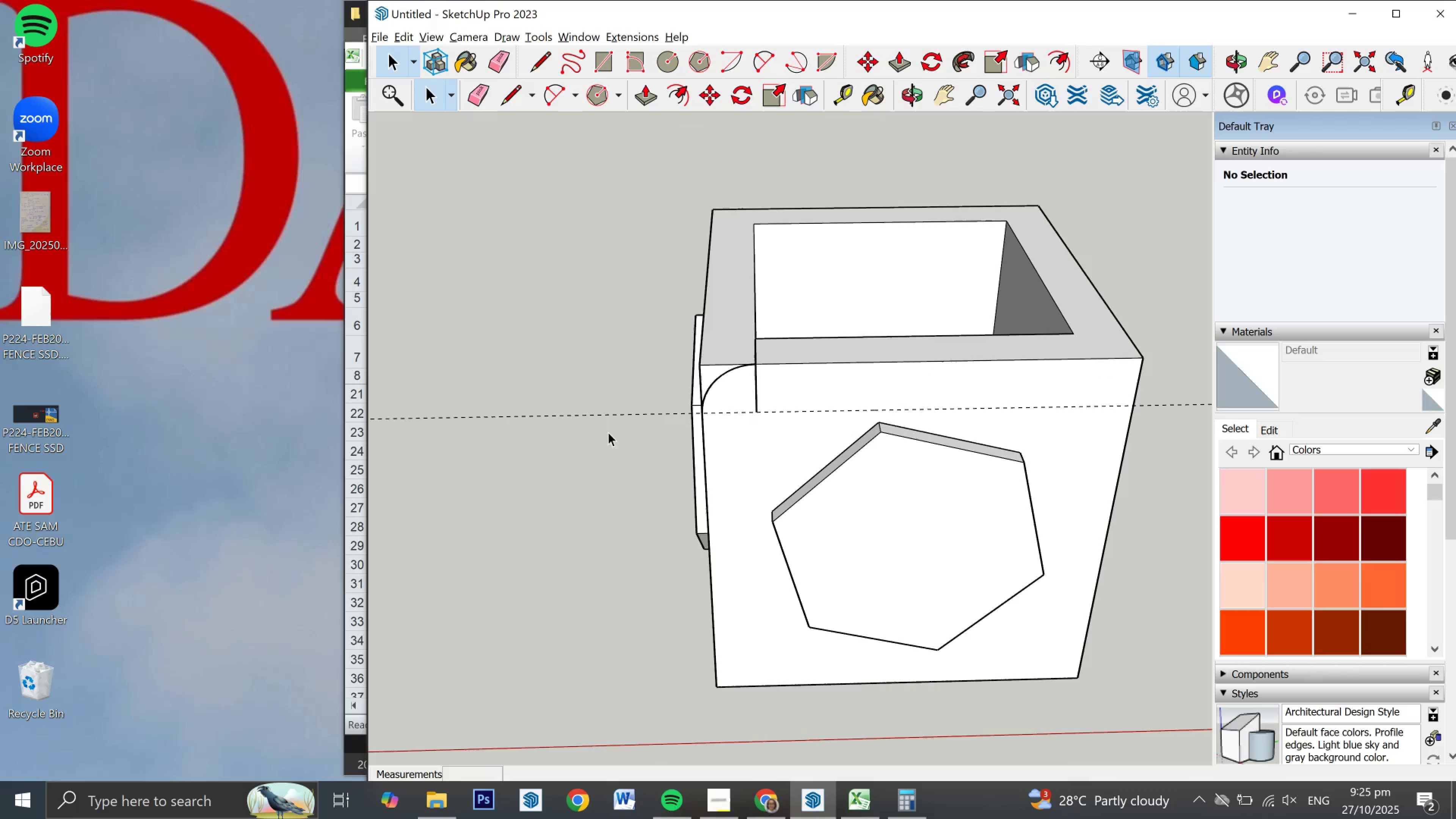 
key(E)
 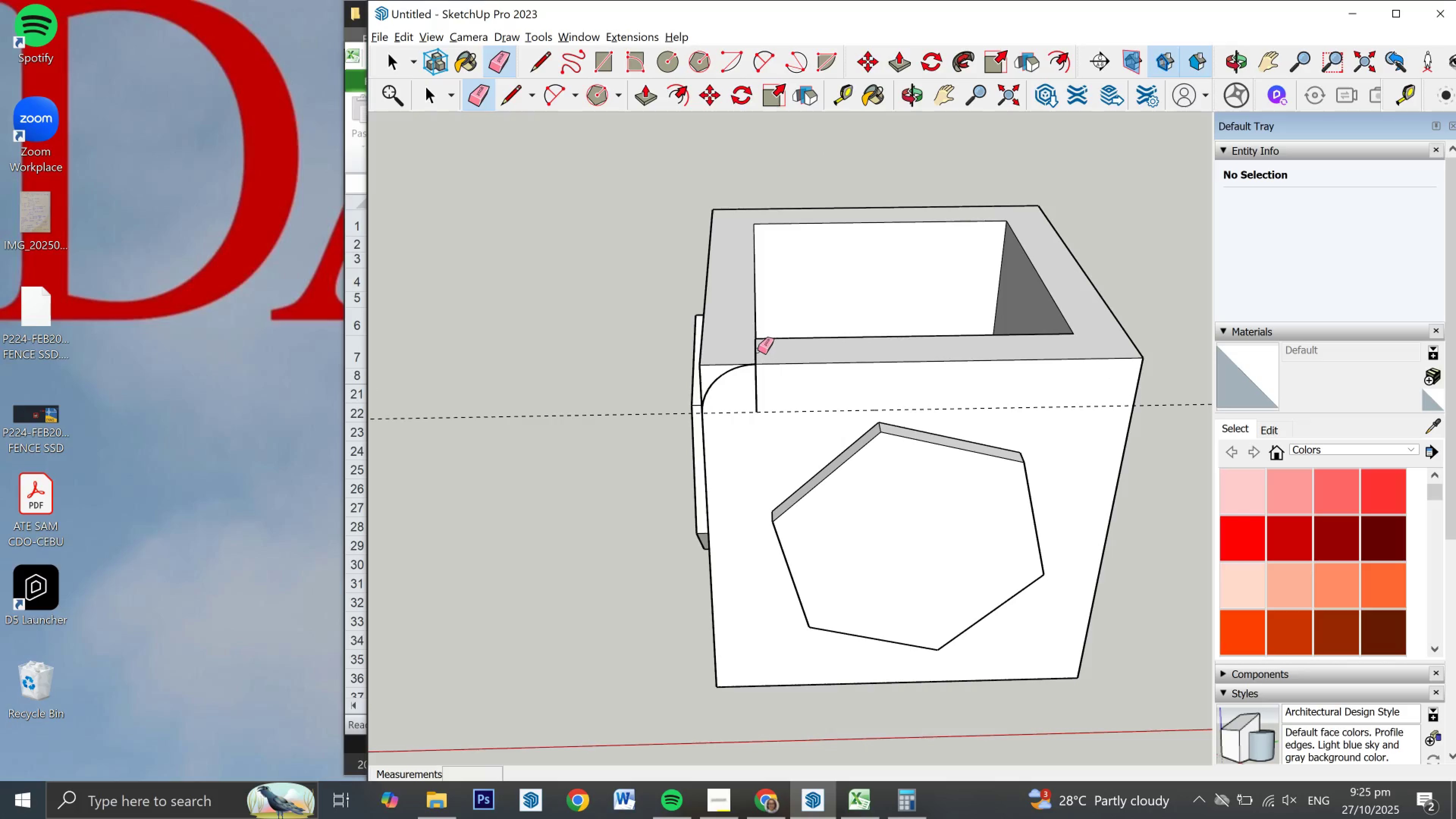 
left_click([758, 350])
 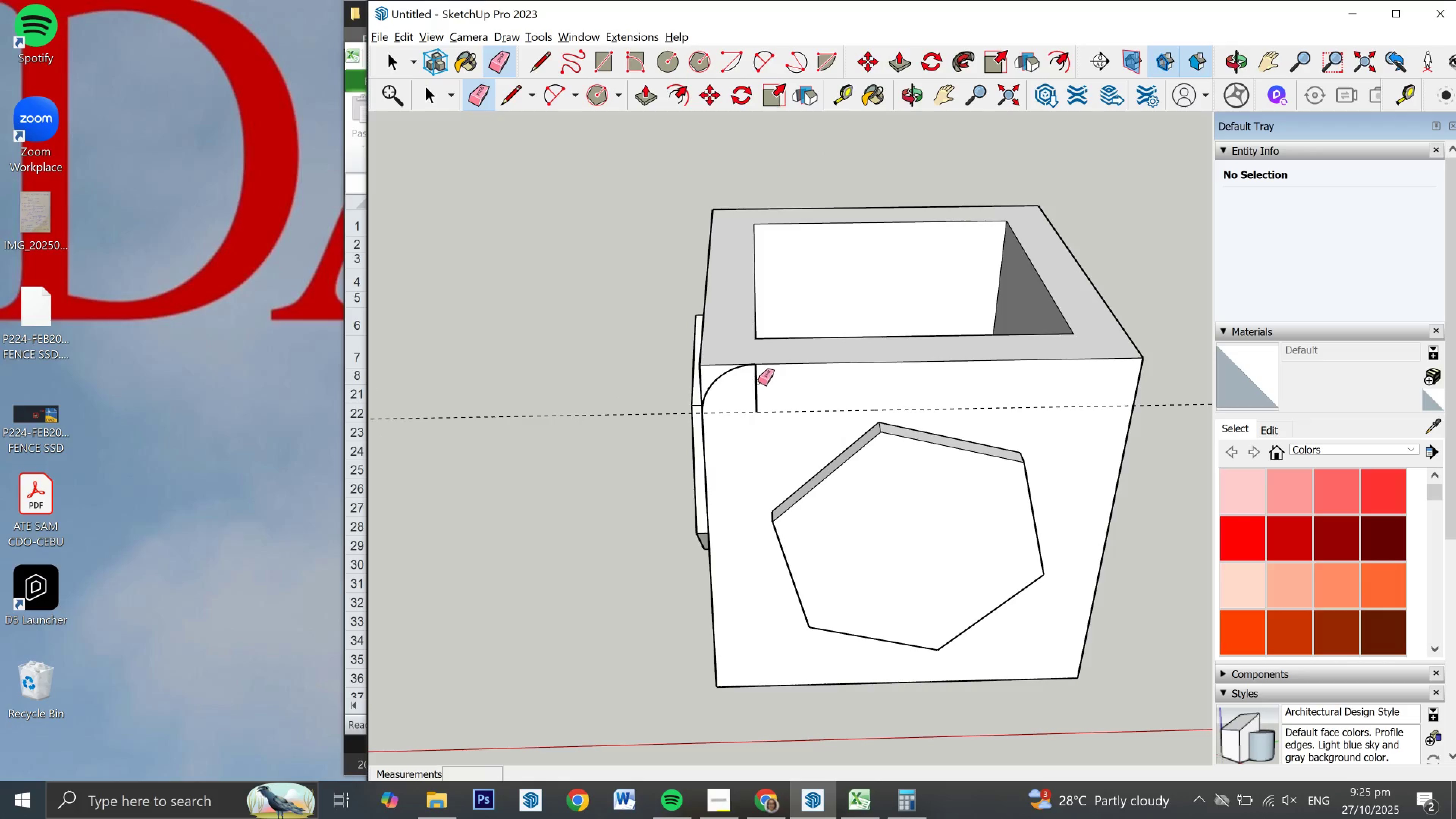 
left_click([755, 382])
 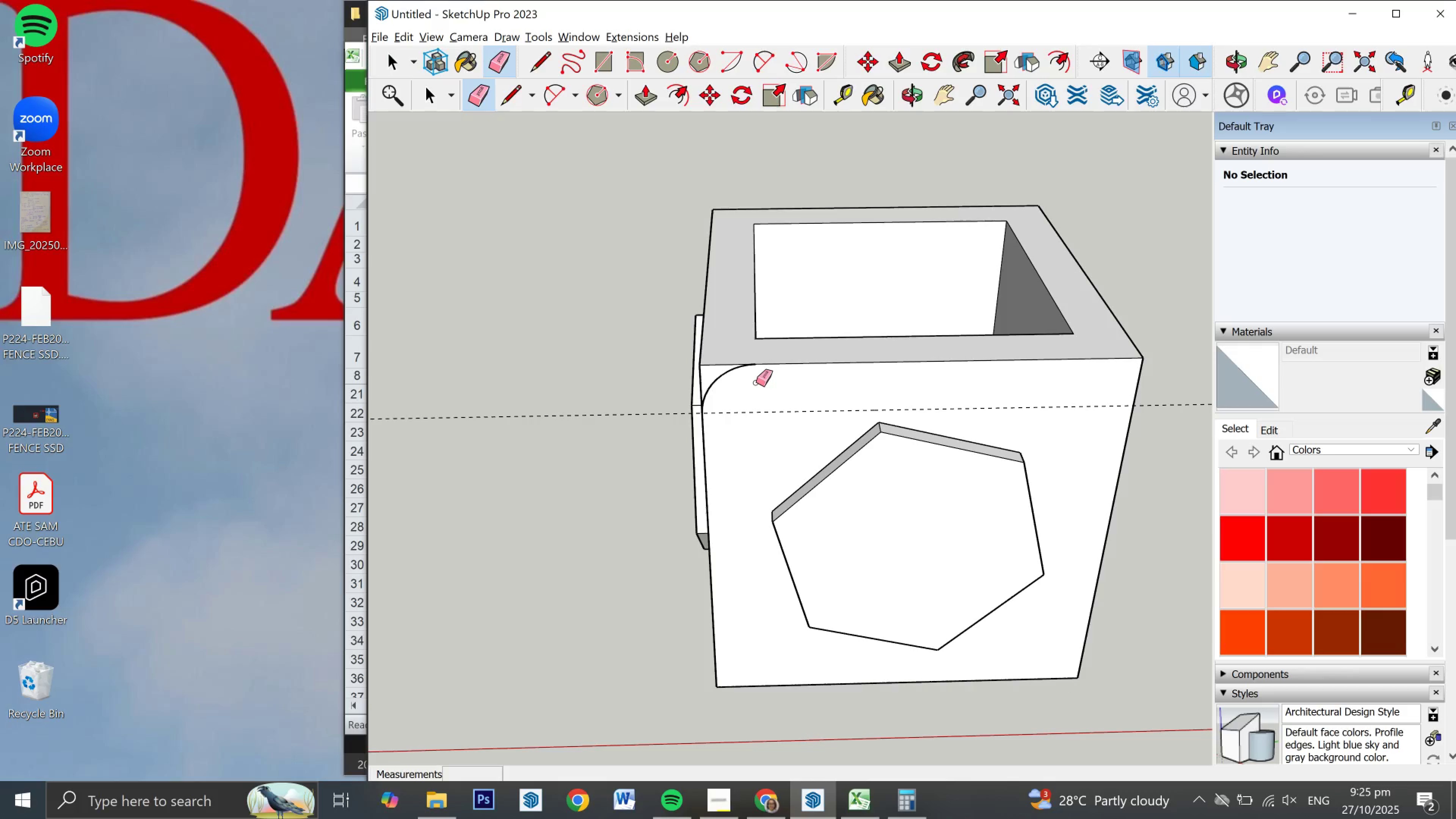 
key(Control+ControlLeft)
 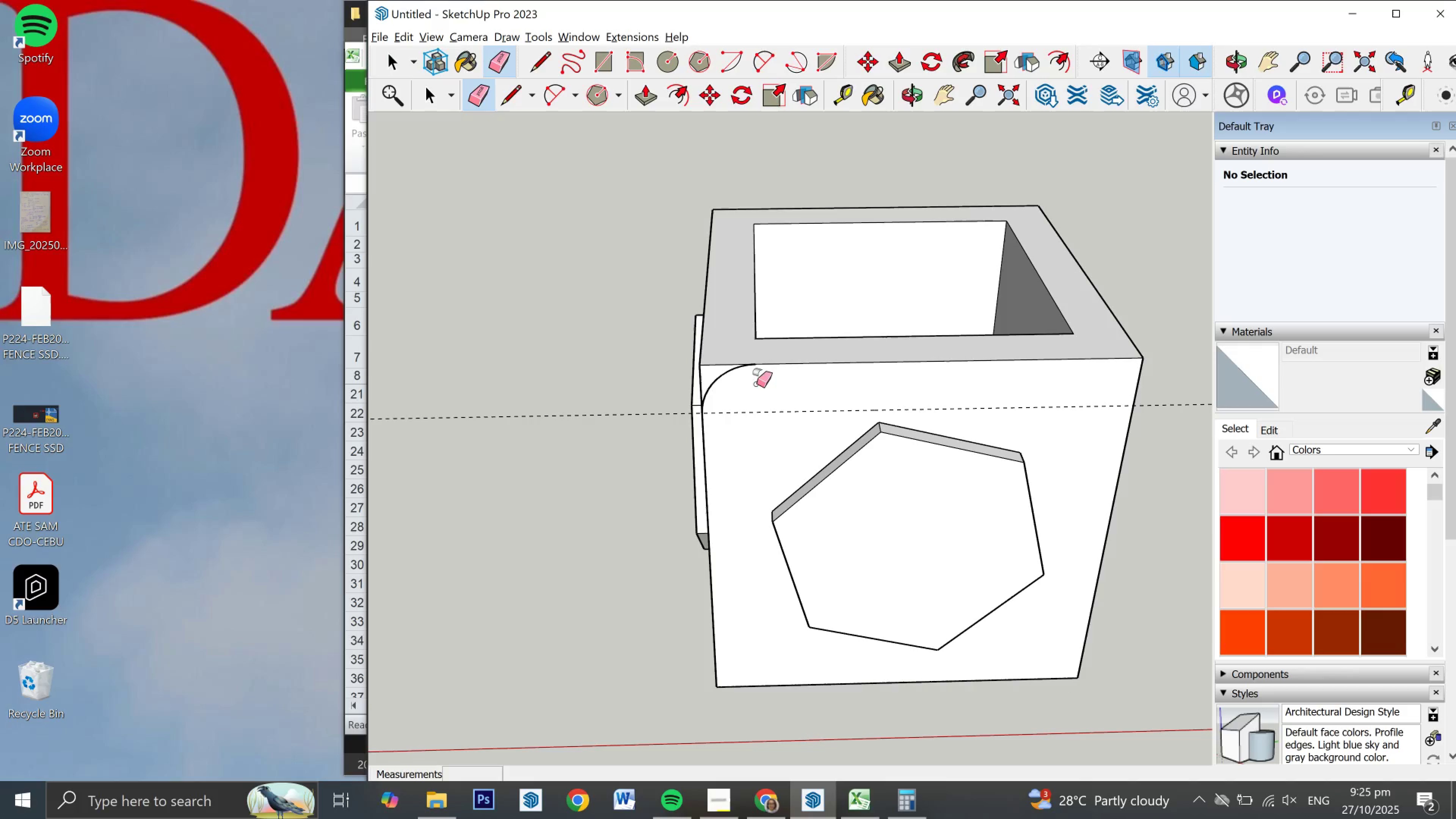 
key(Control+Z)
 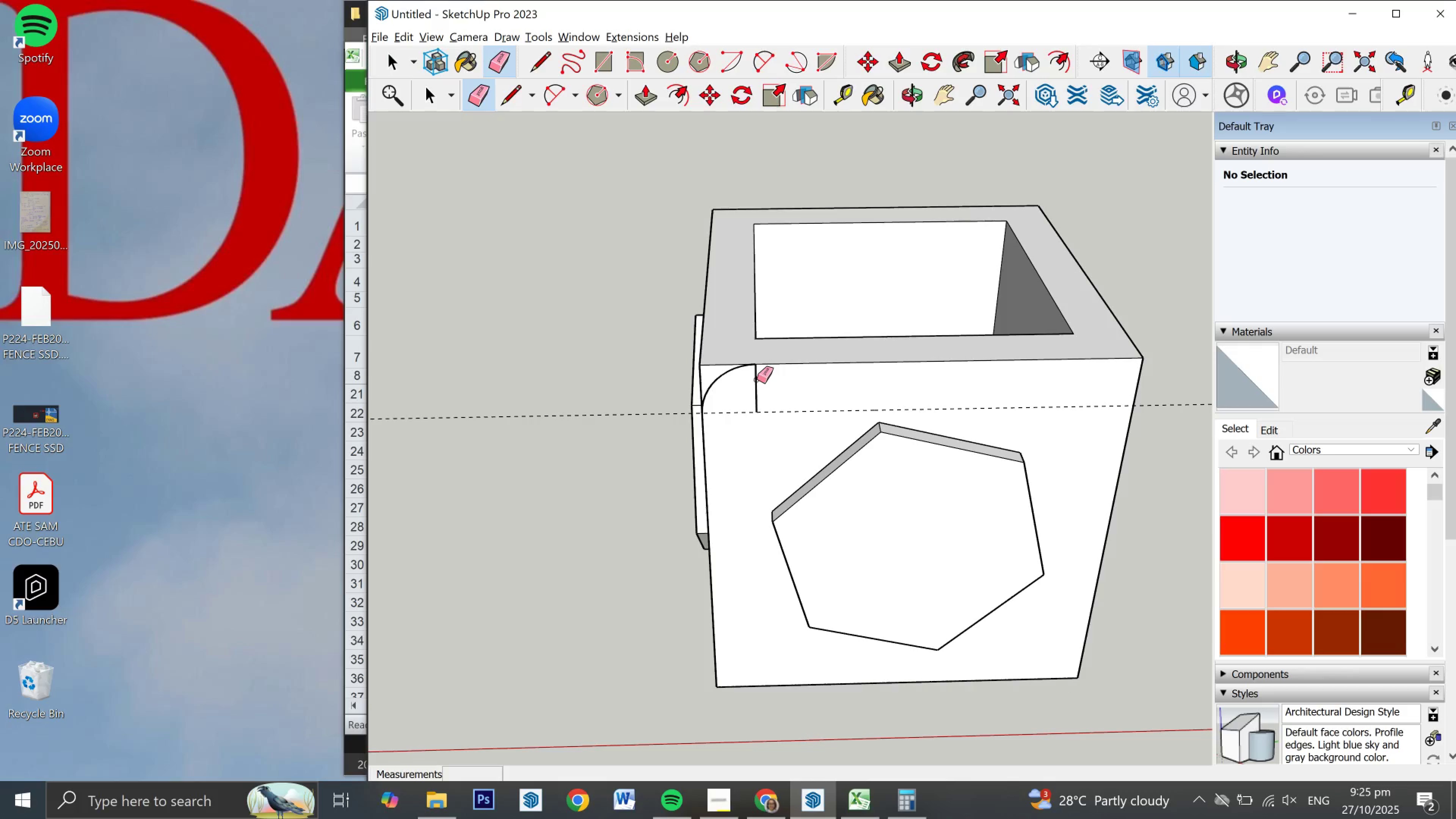 
left_click([757, 380])
 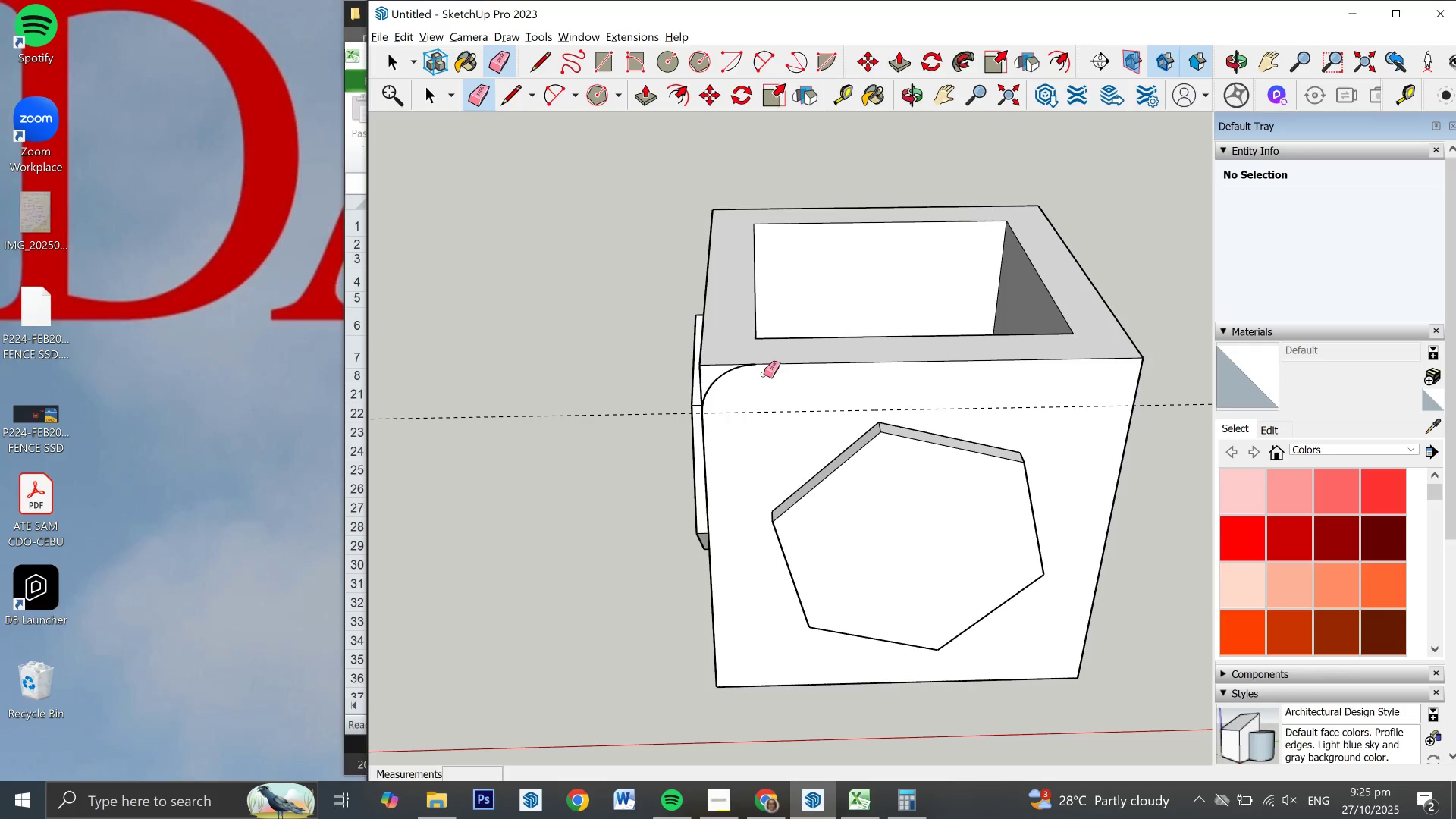 
key(Space)
 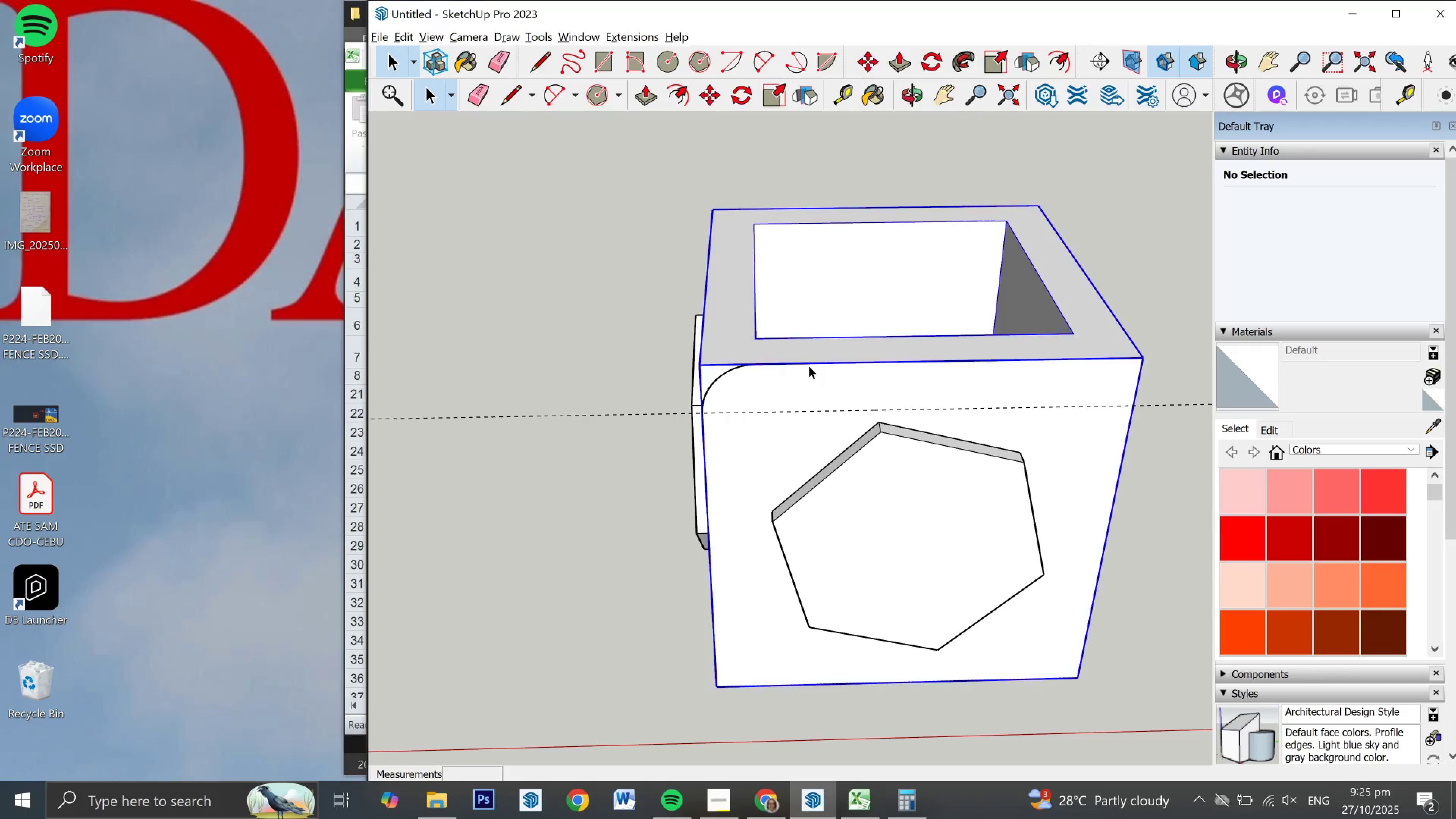 
left_click([809, 366])
 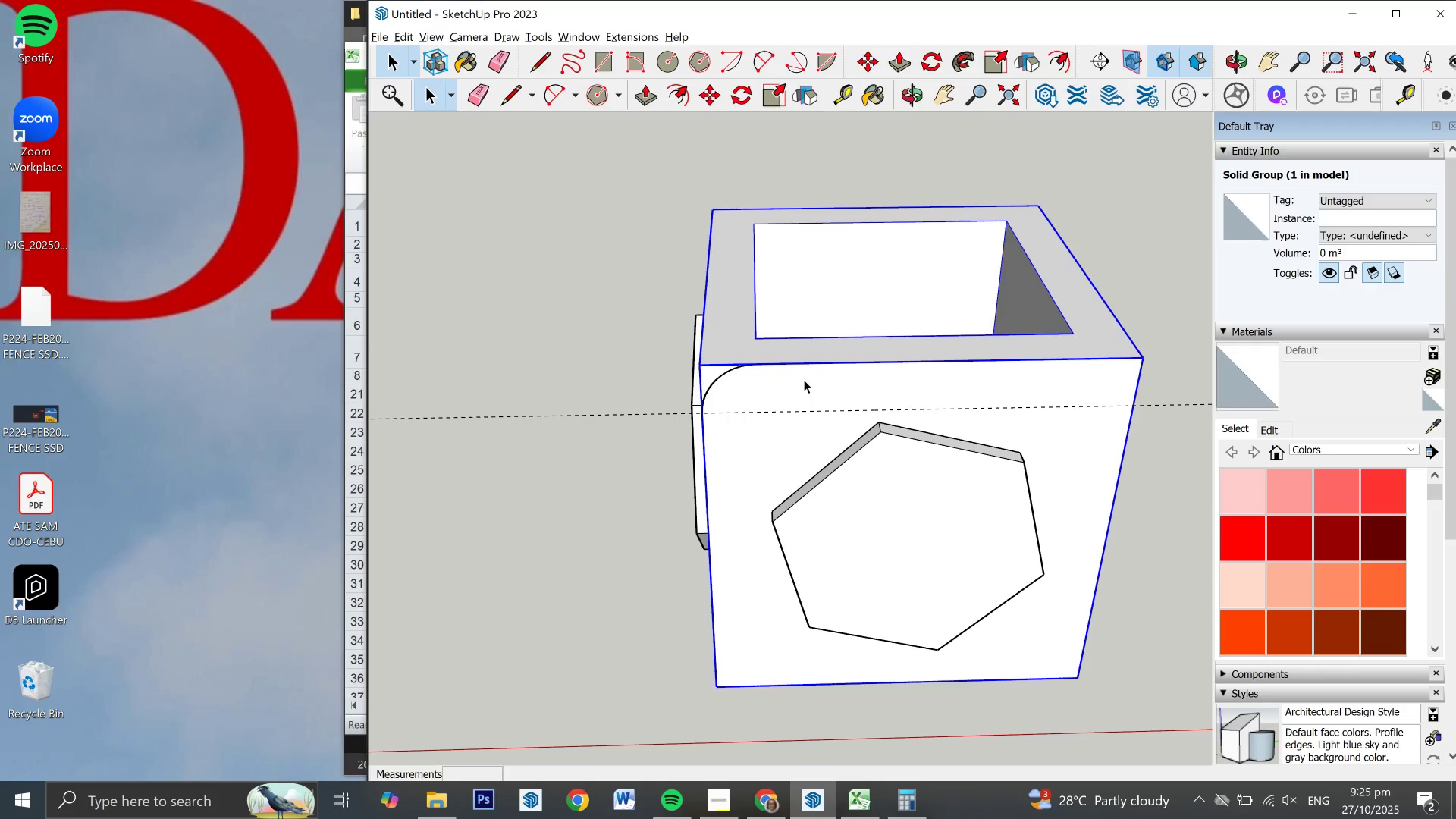 
key(Escape)
 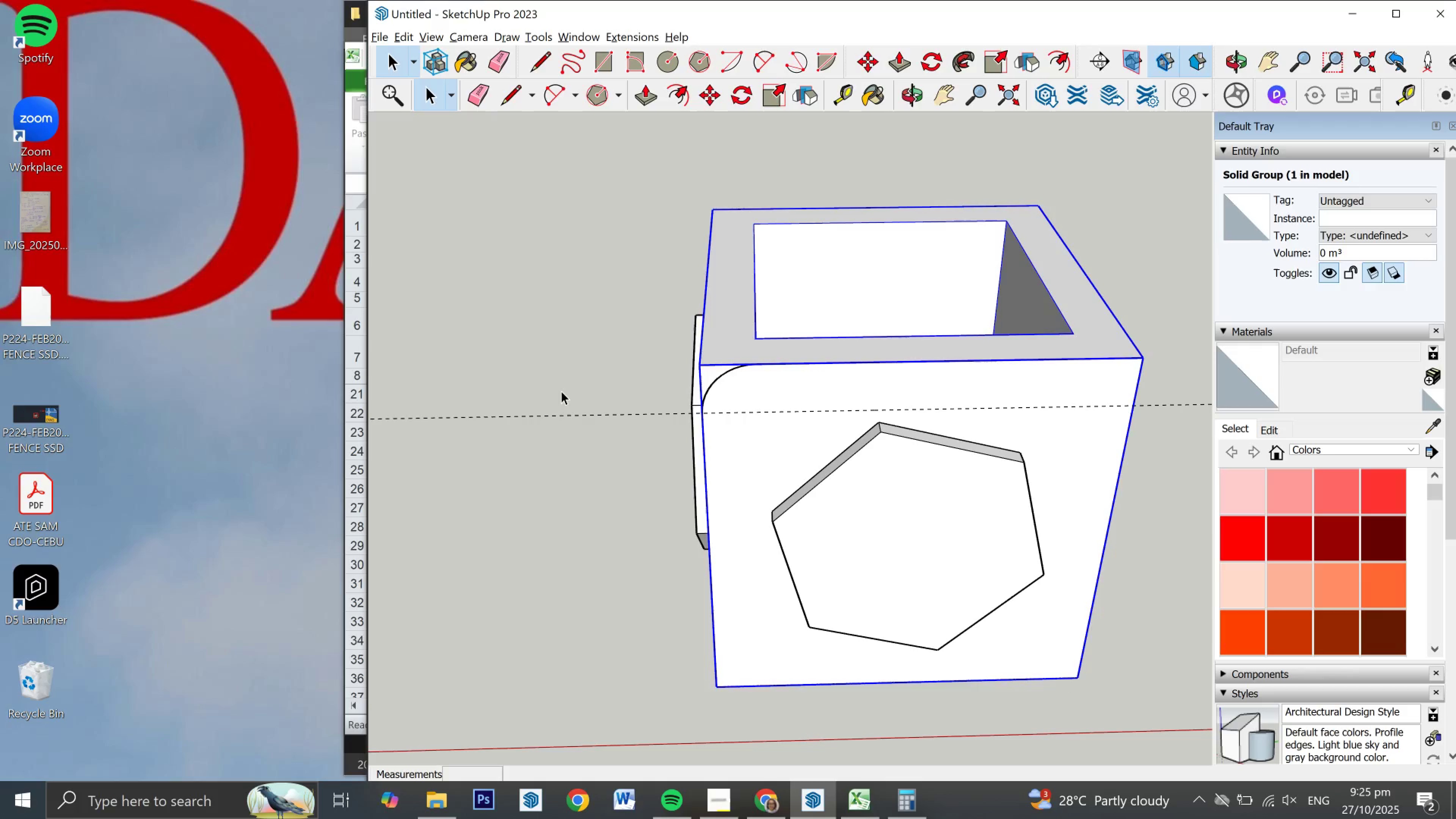 
left_click([561, 391])
 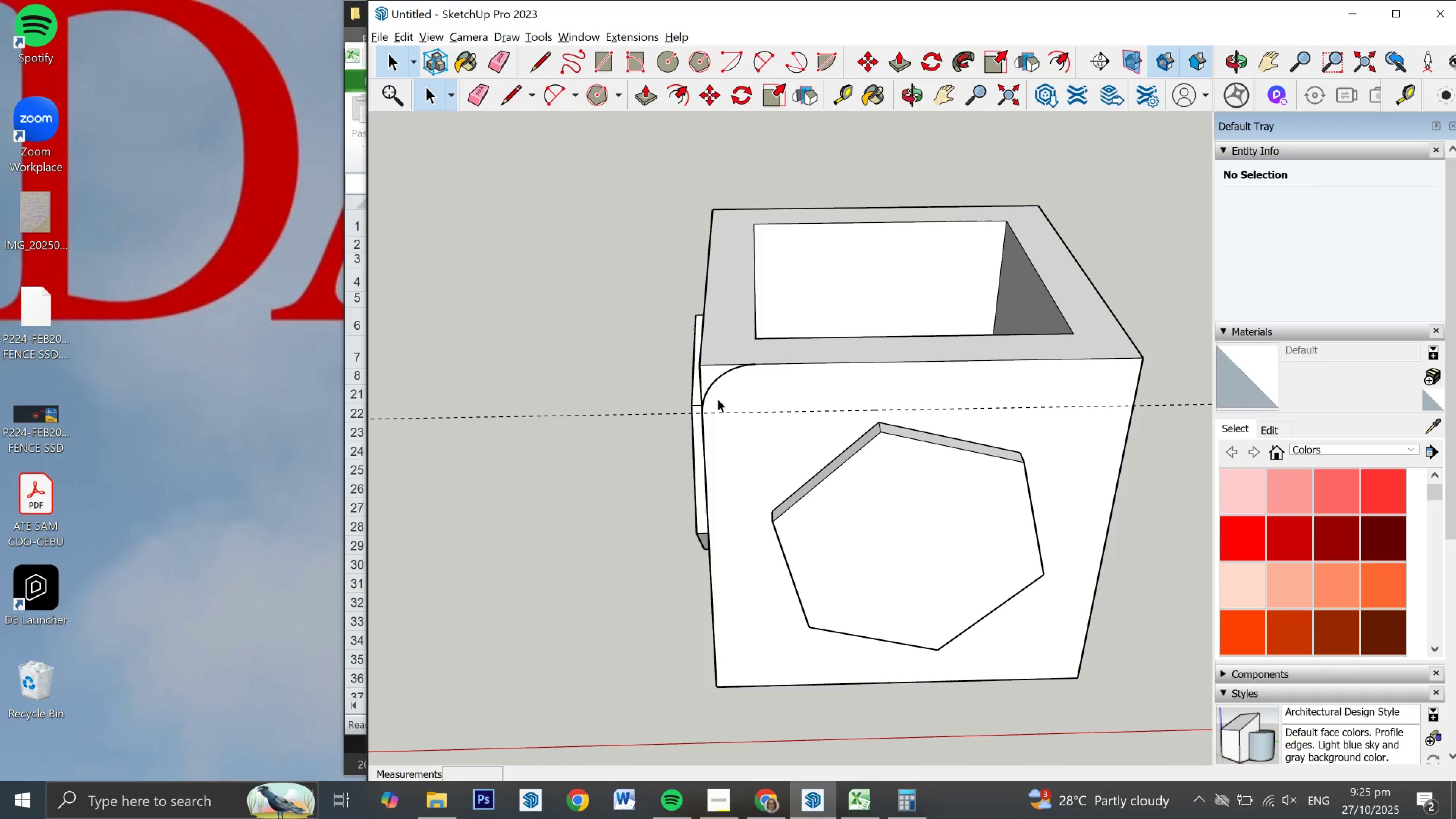 
key(E)
 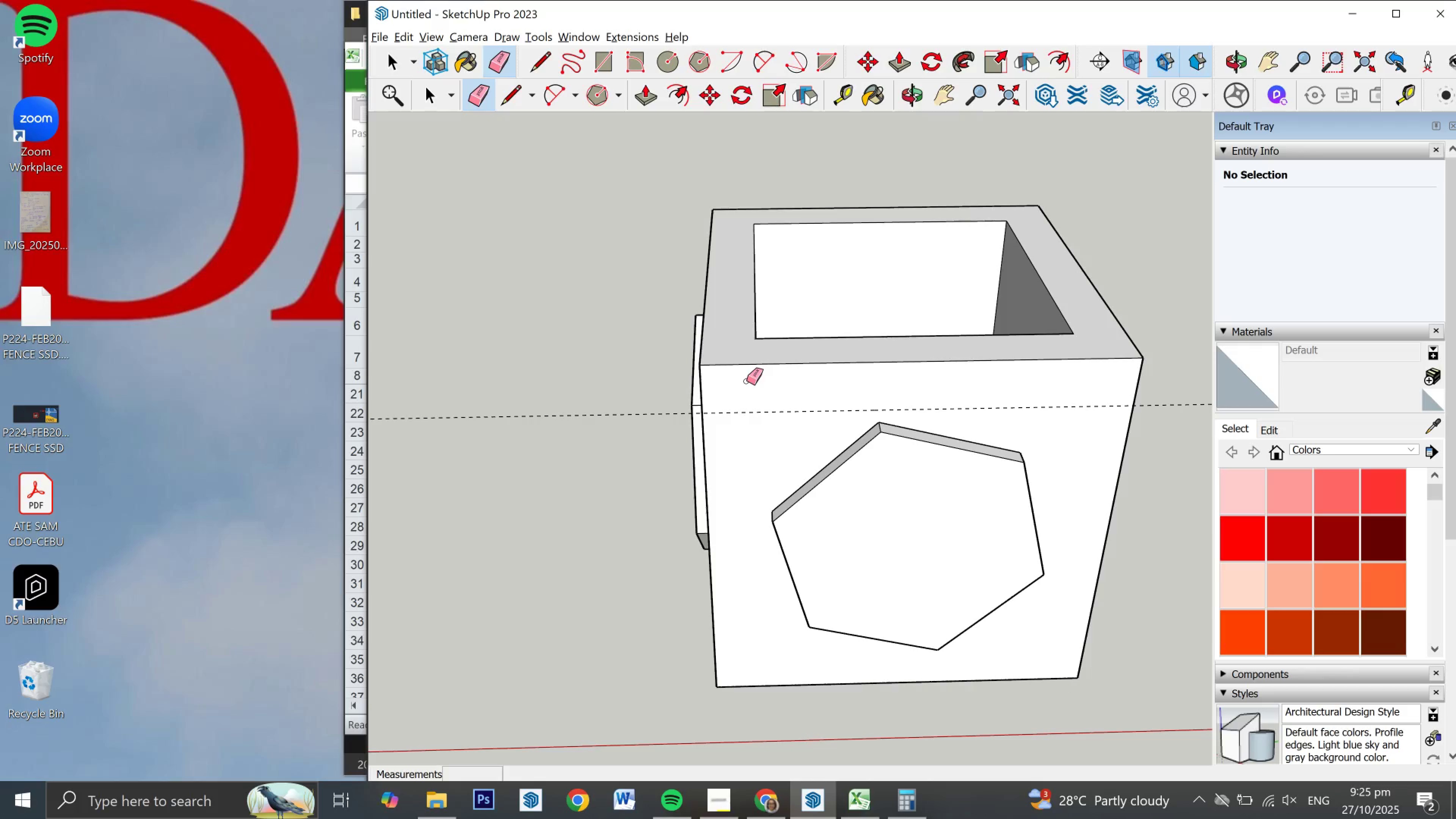 
key(Space)
 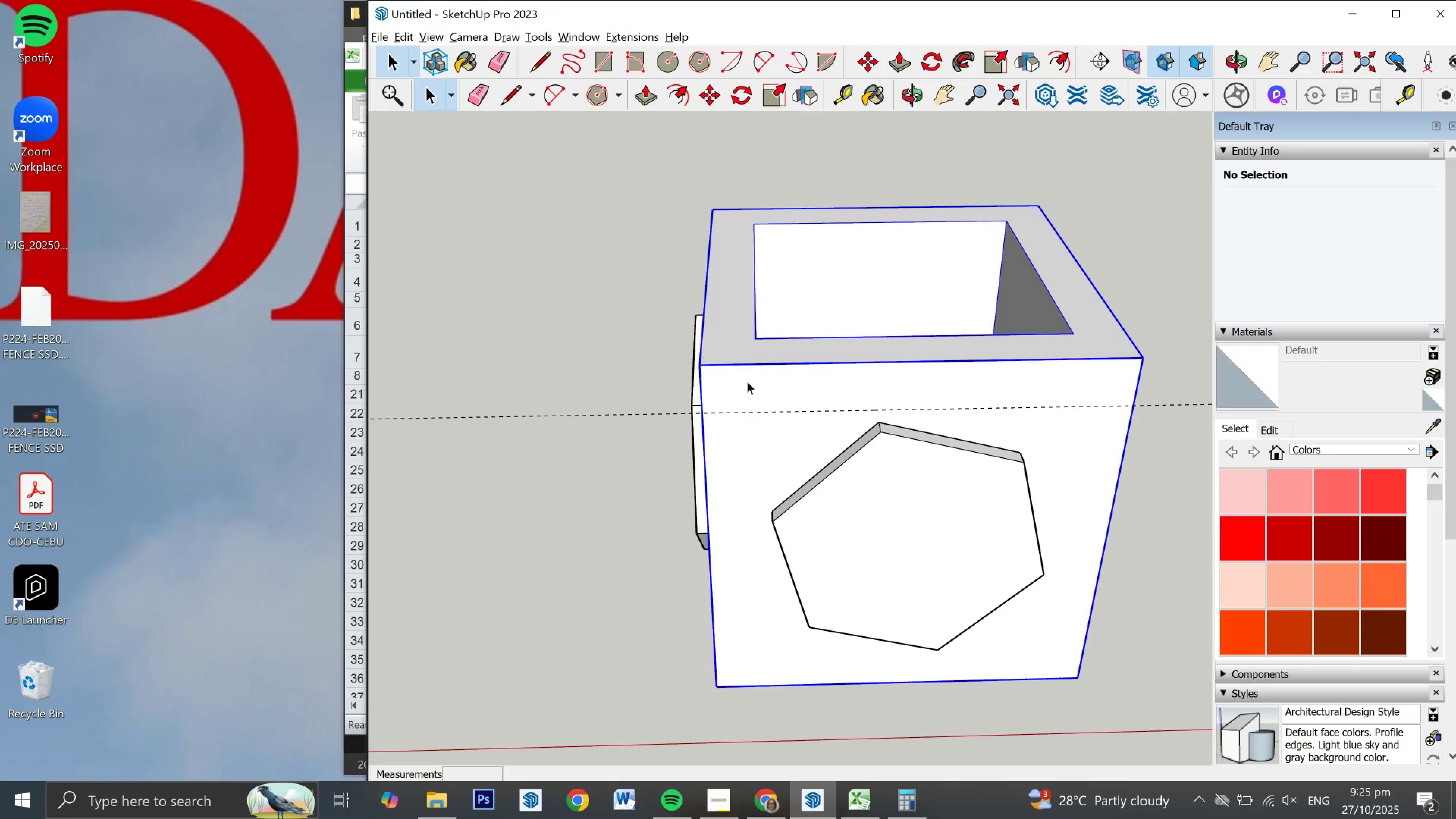 
double_click([747, 381])
 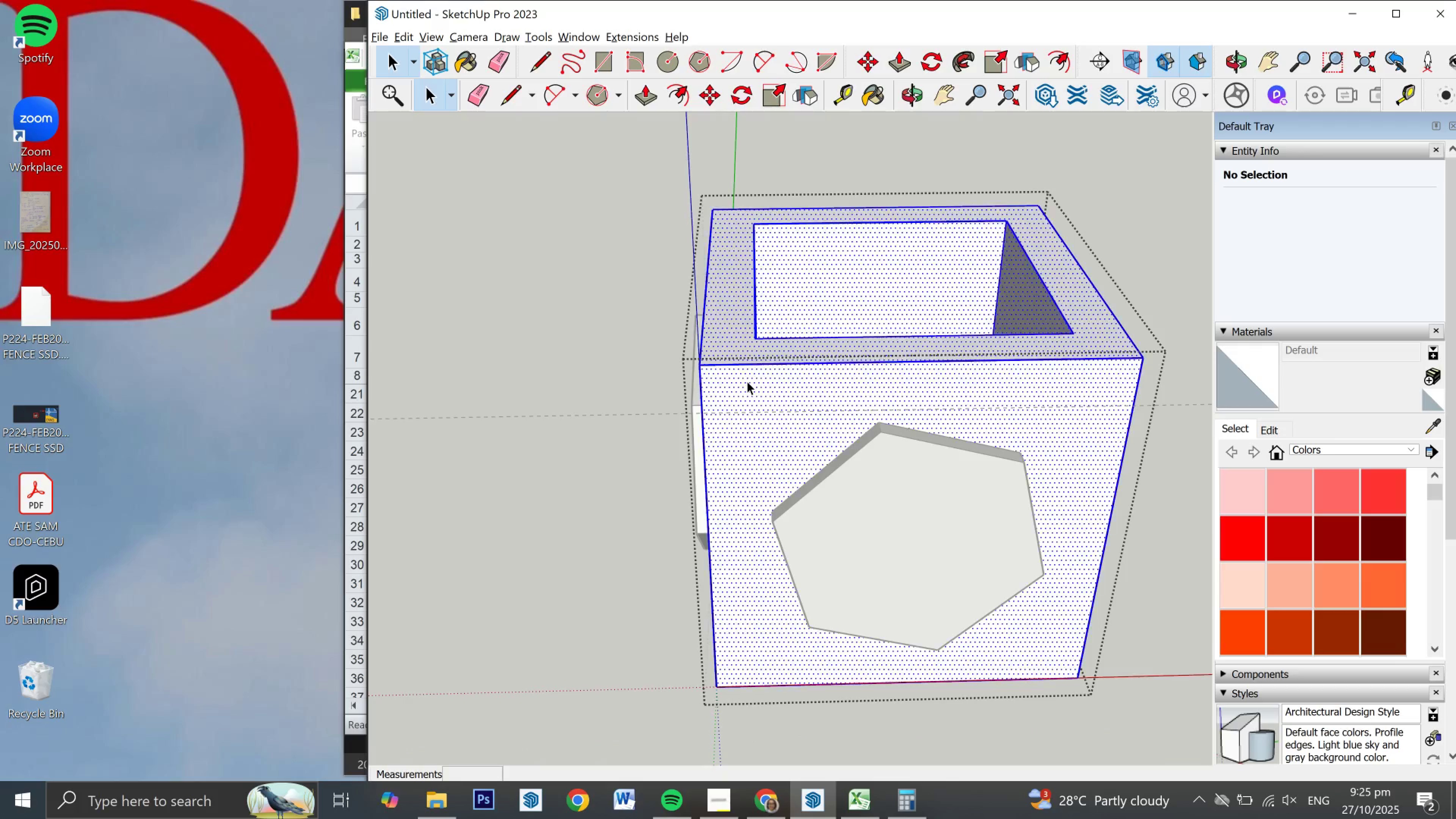 
triple_click([747, 381])
 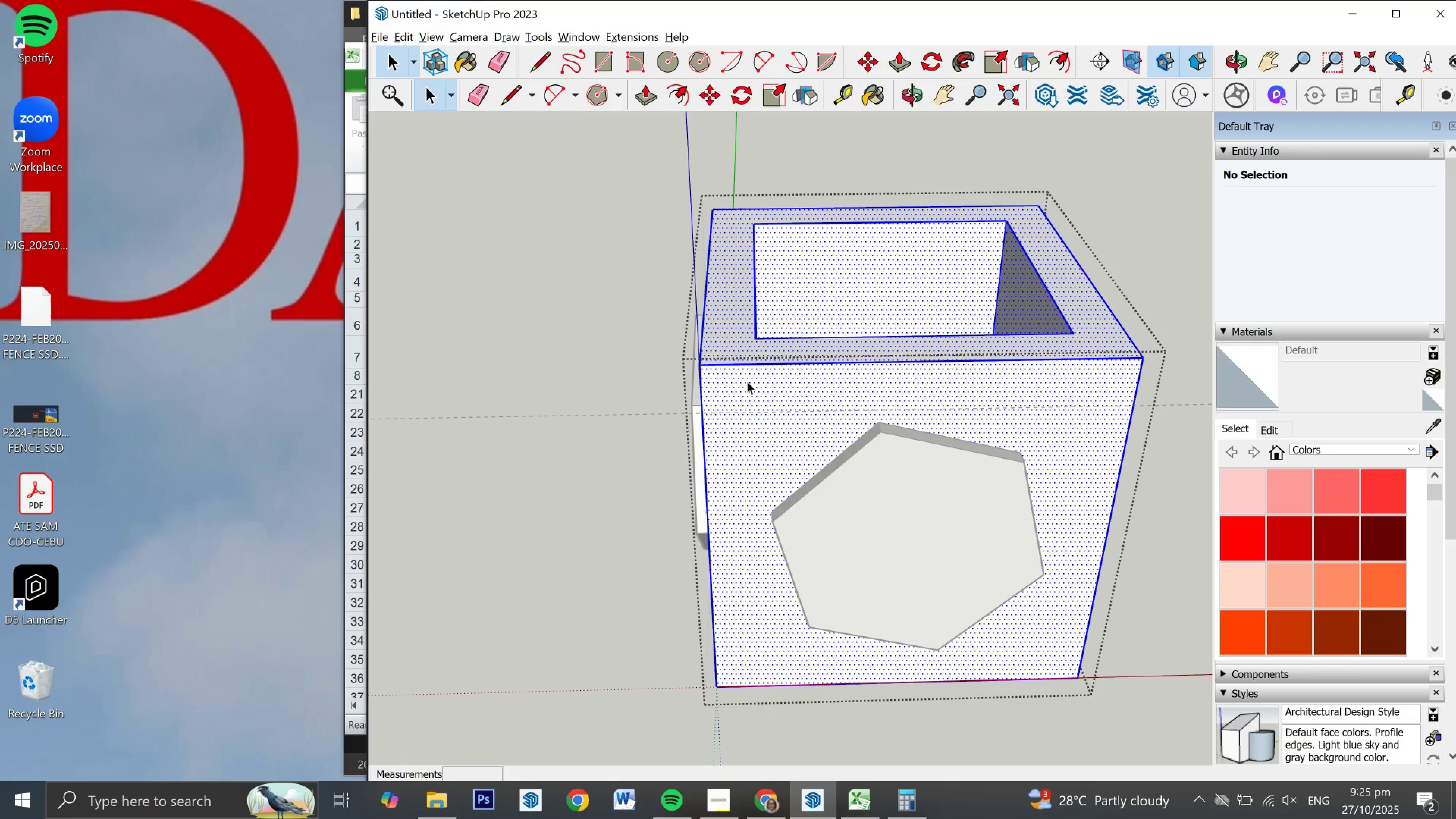 
triple_click([747, 381])
 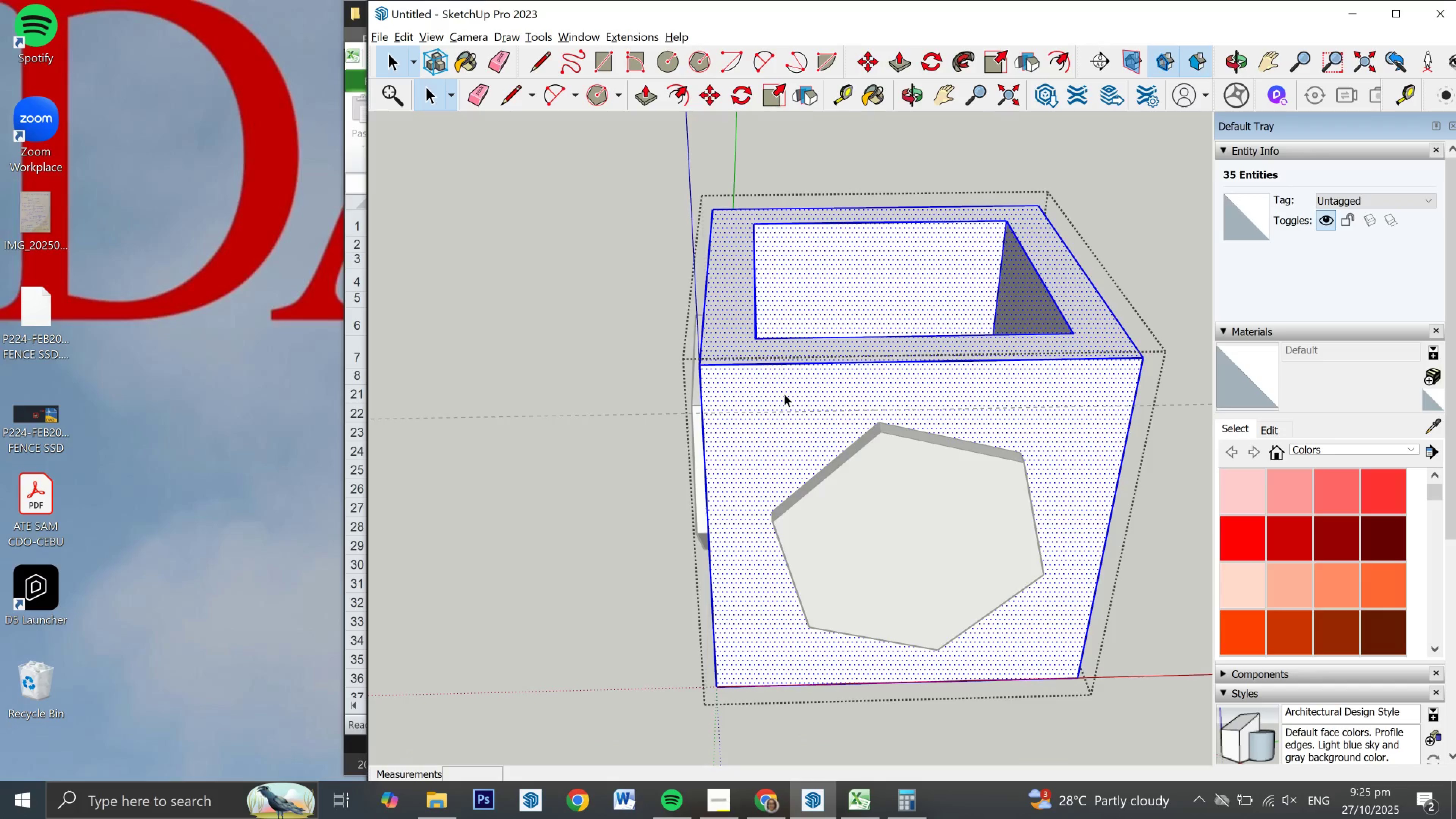 
scroll: coordinate [780, 382], scroll_direction: up, amount: 6.0
 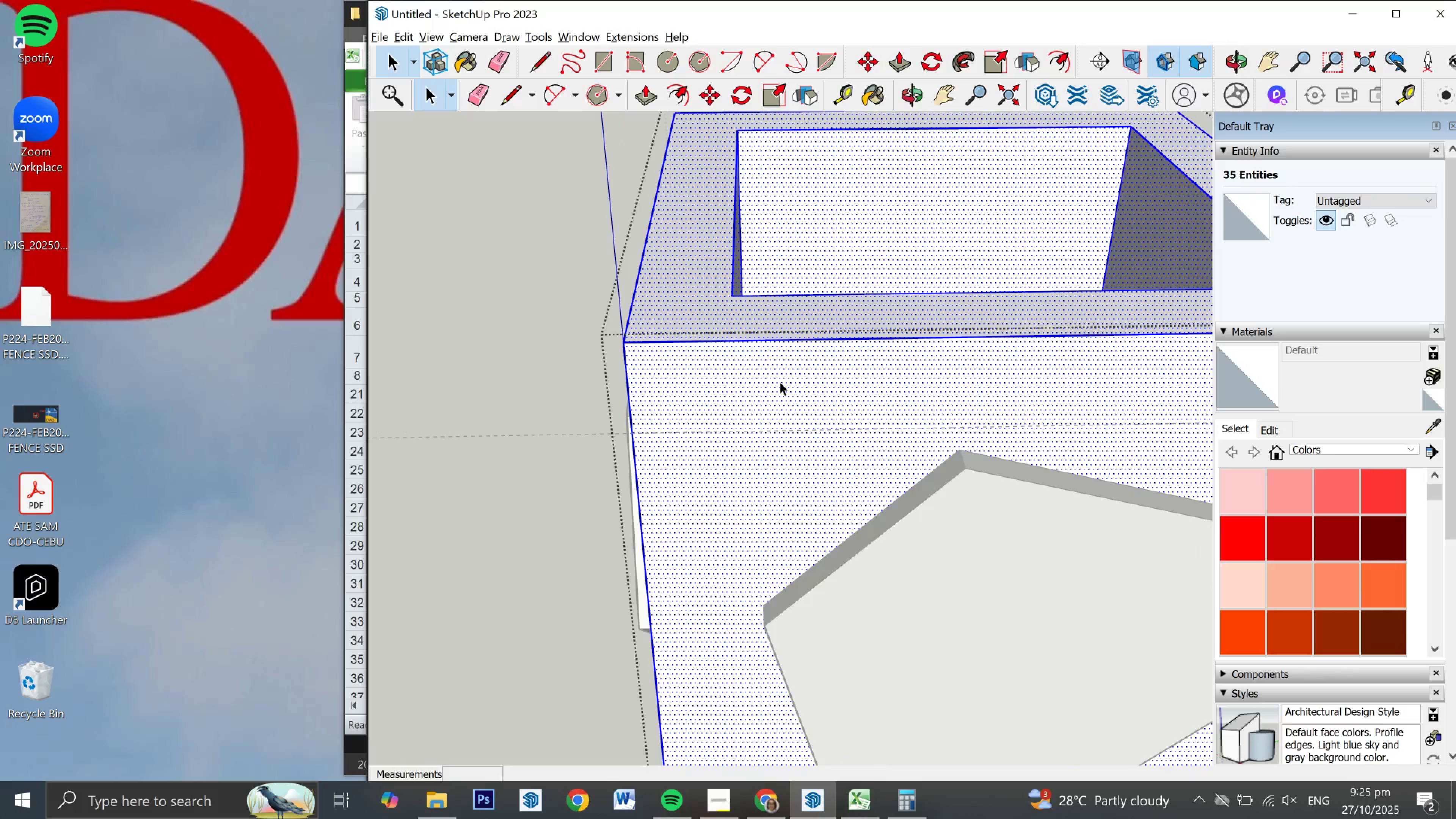 
key(L)
 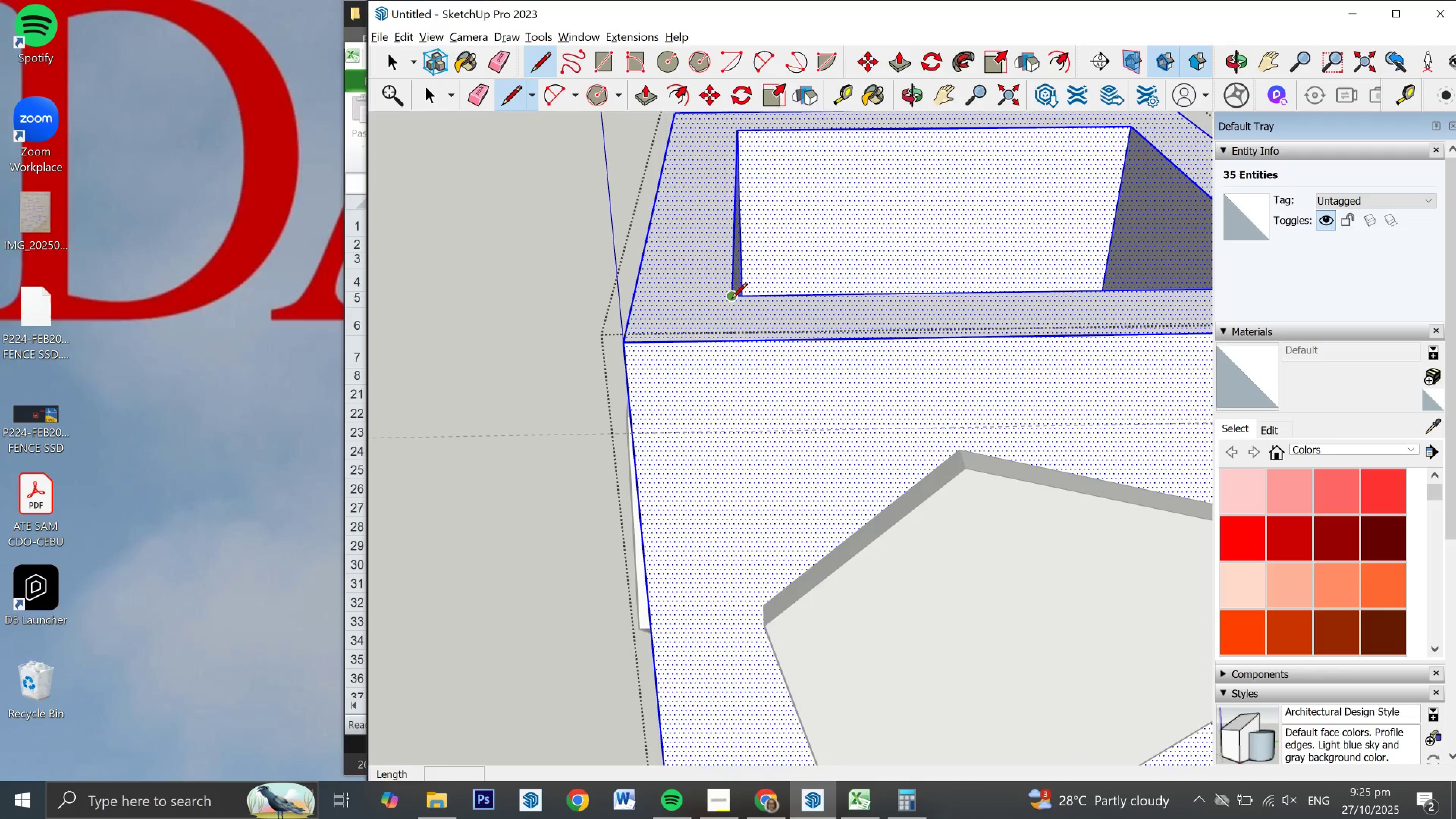 
left_click([731, 300])
 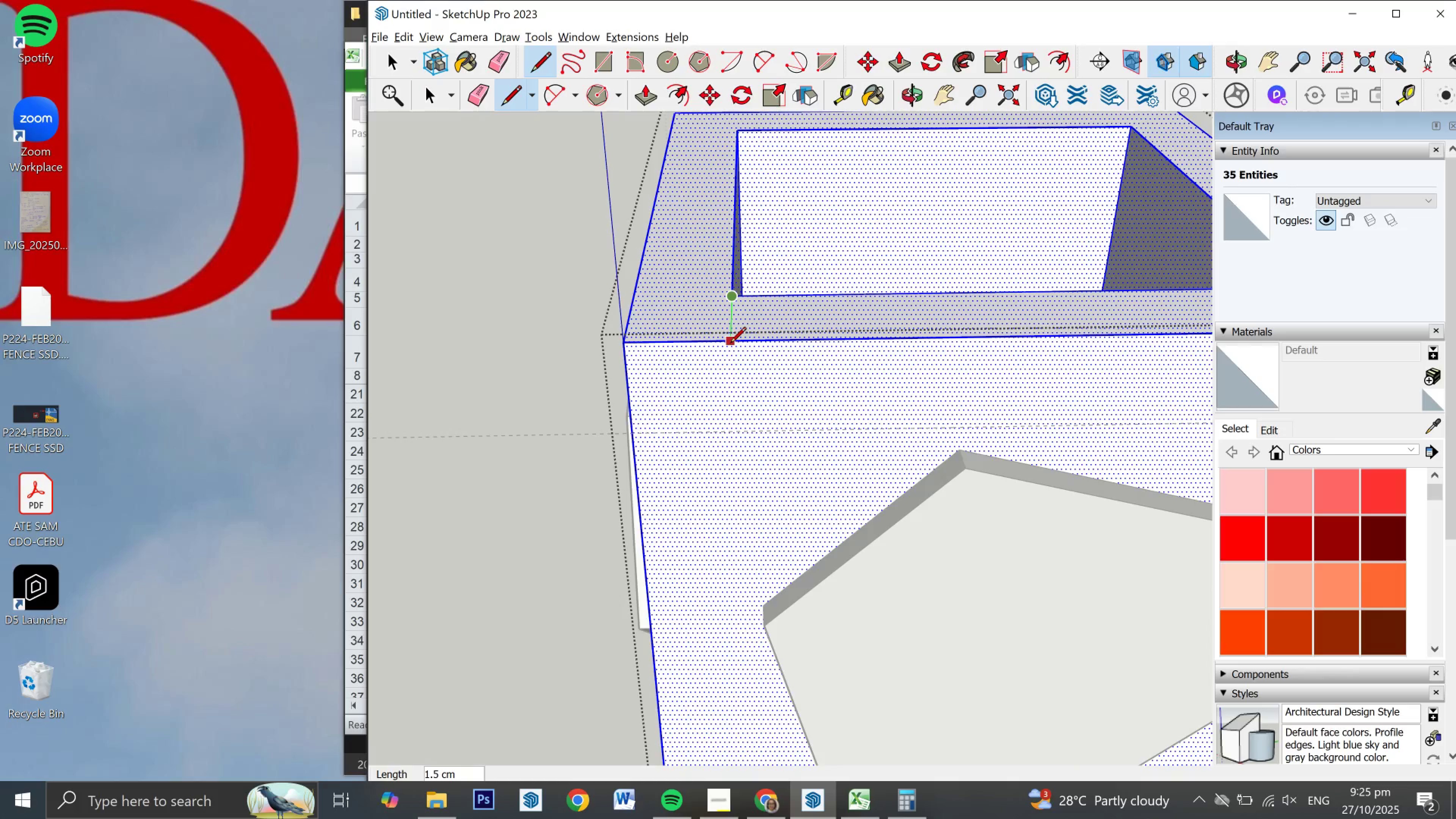 
left_click([730, 344])
 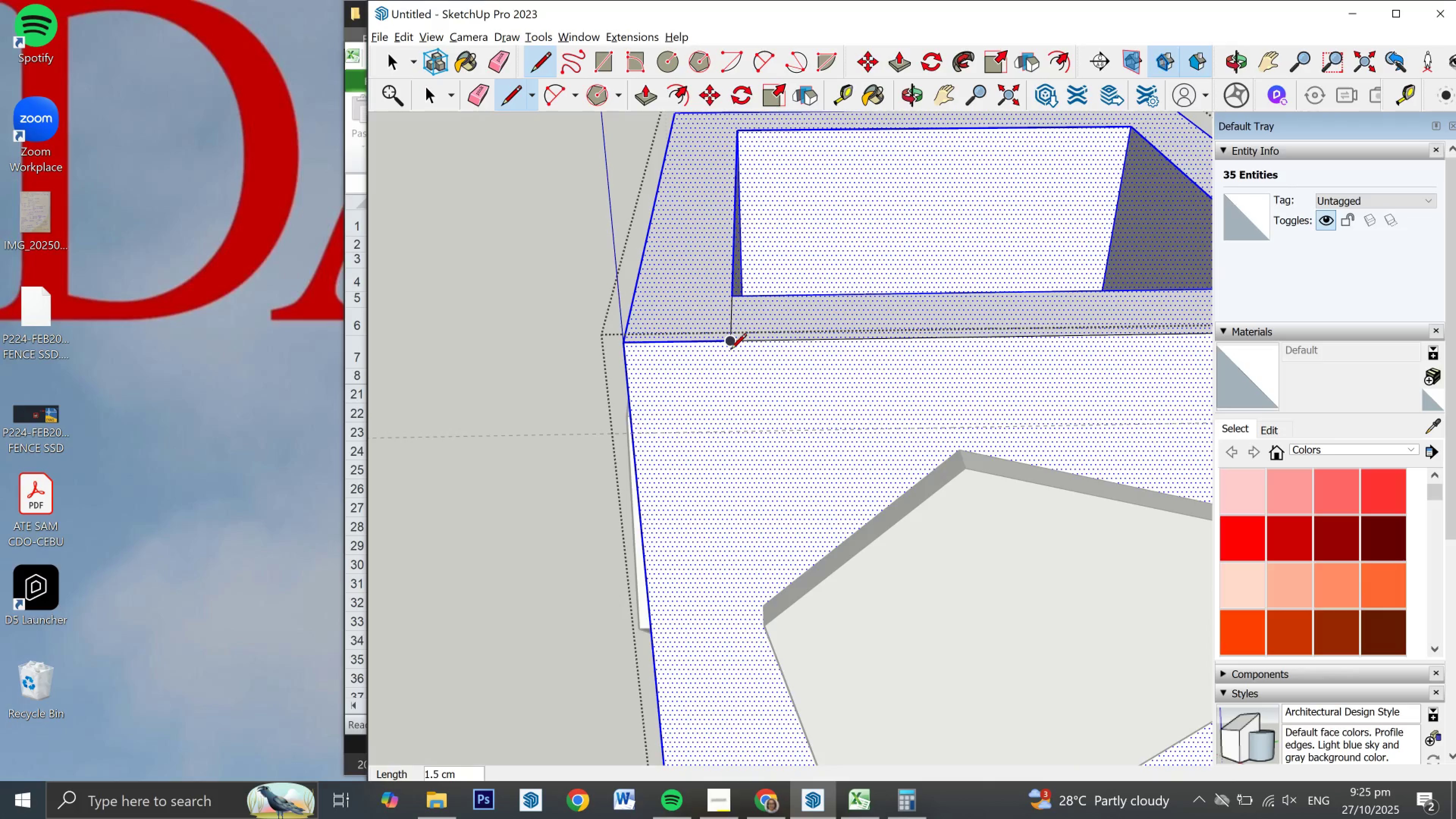 
left_click([728, 346])
 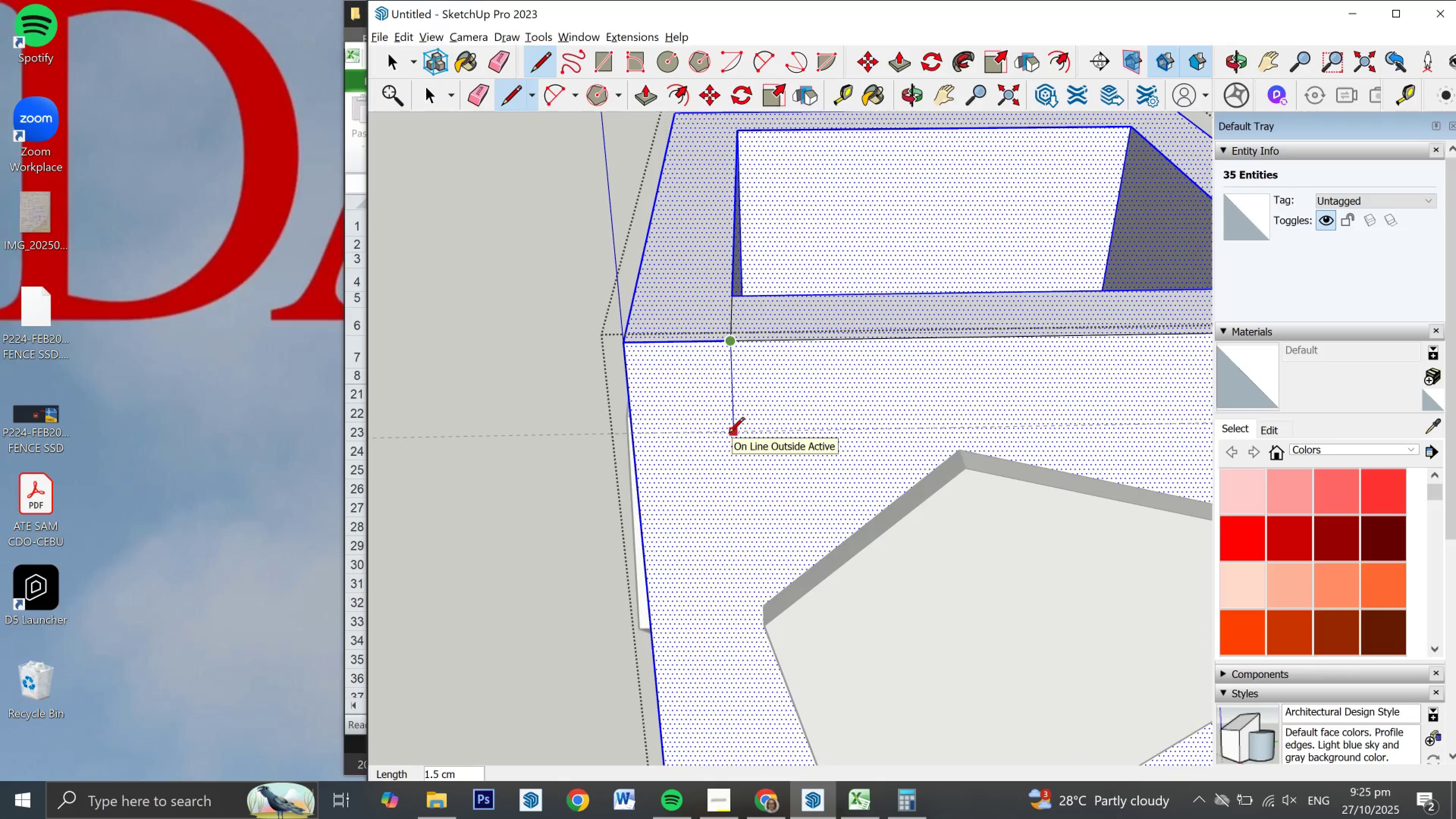 
left_click([728, 434])
 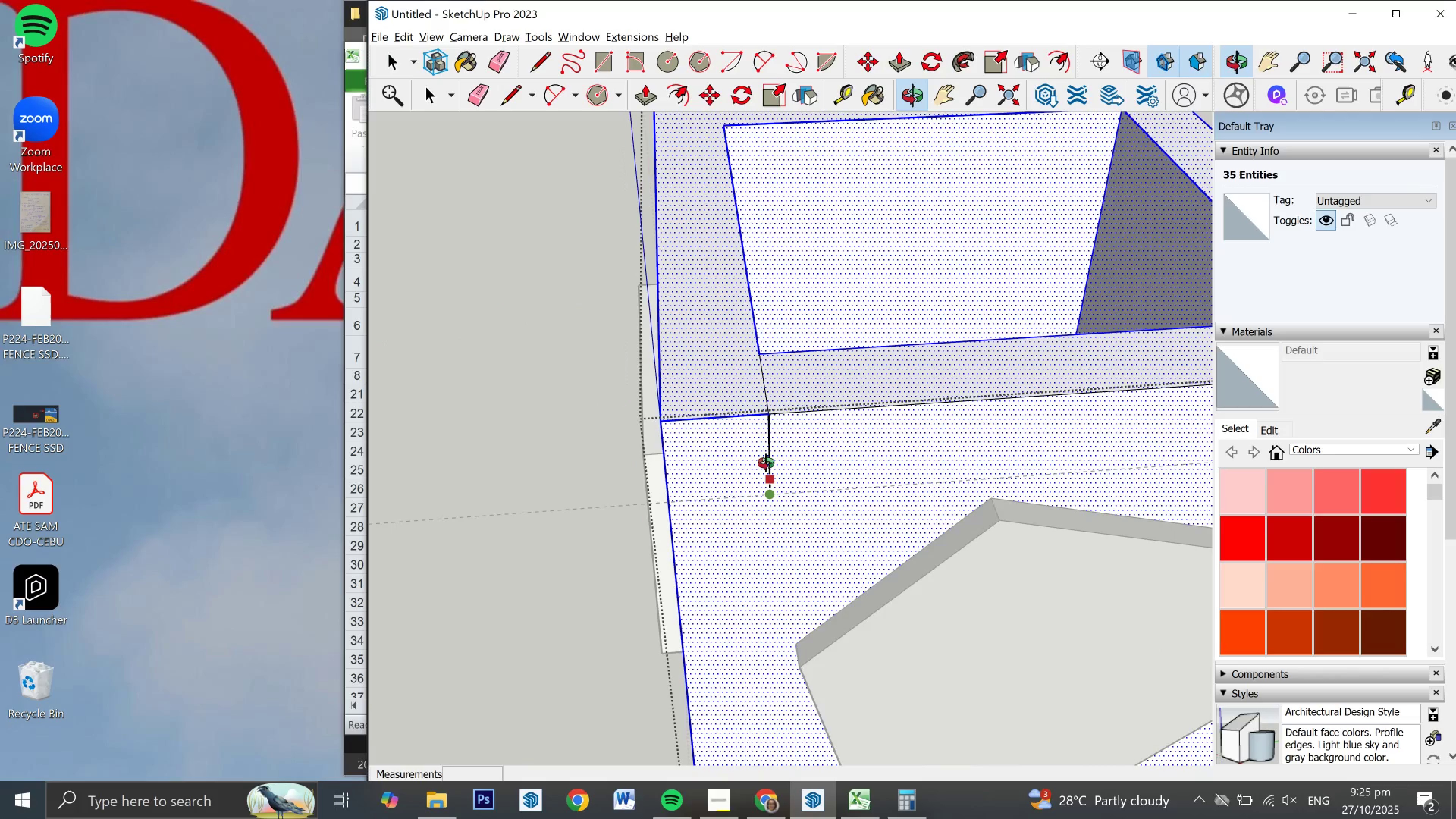 
key(Space)
 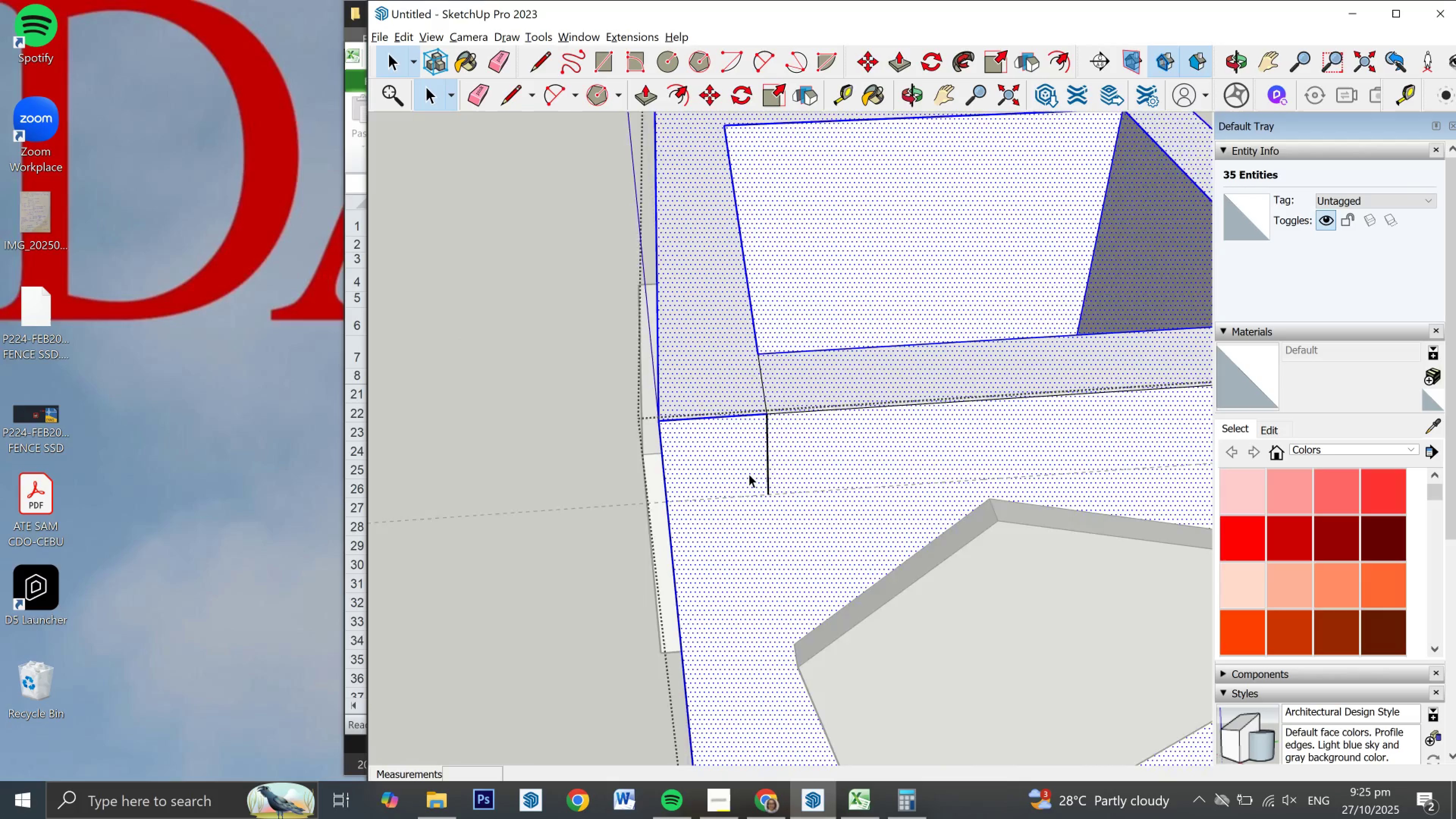 
scroll: coordinate [751, 470], scroll_direction: up, amount: 6.0
 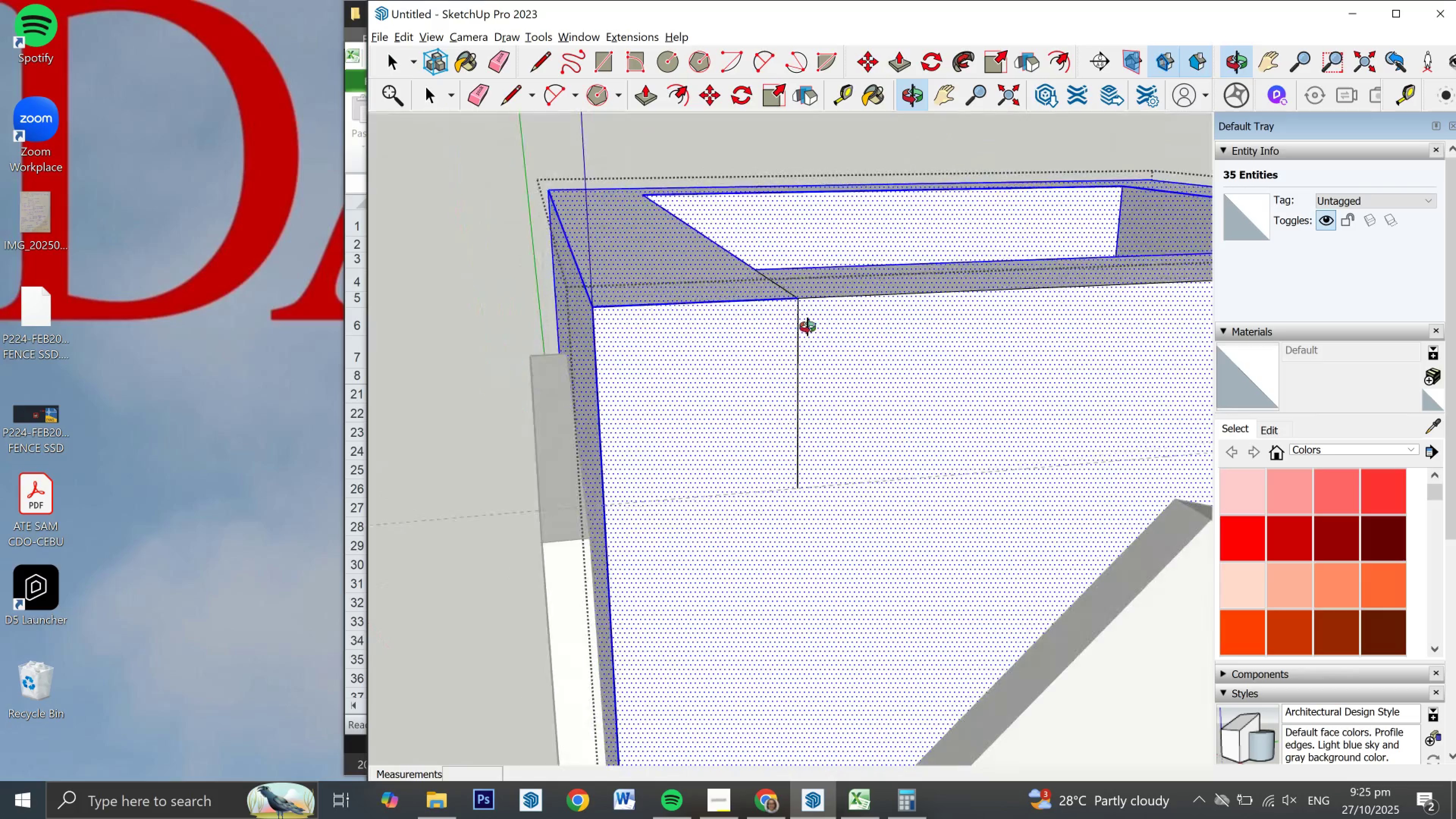 
key(A)
 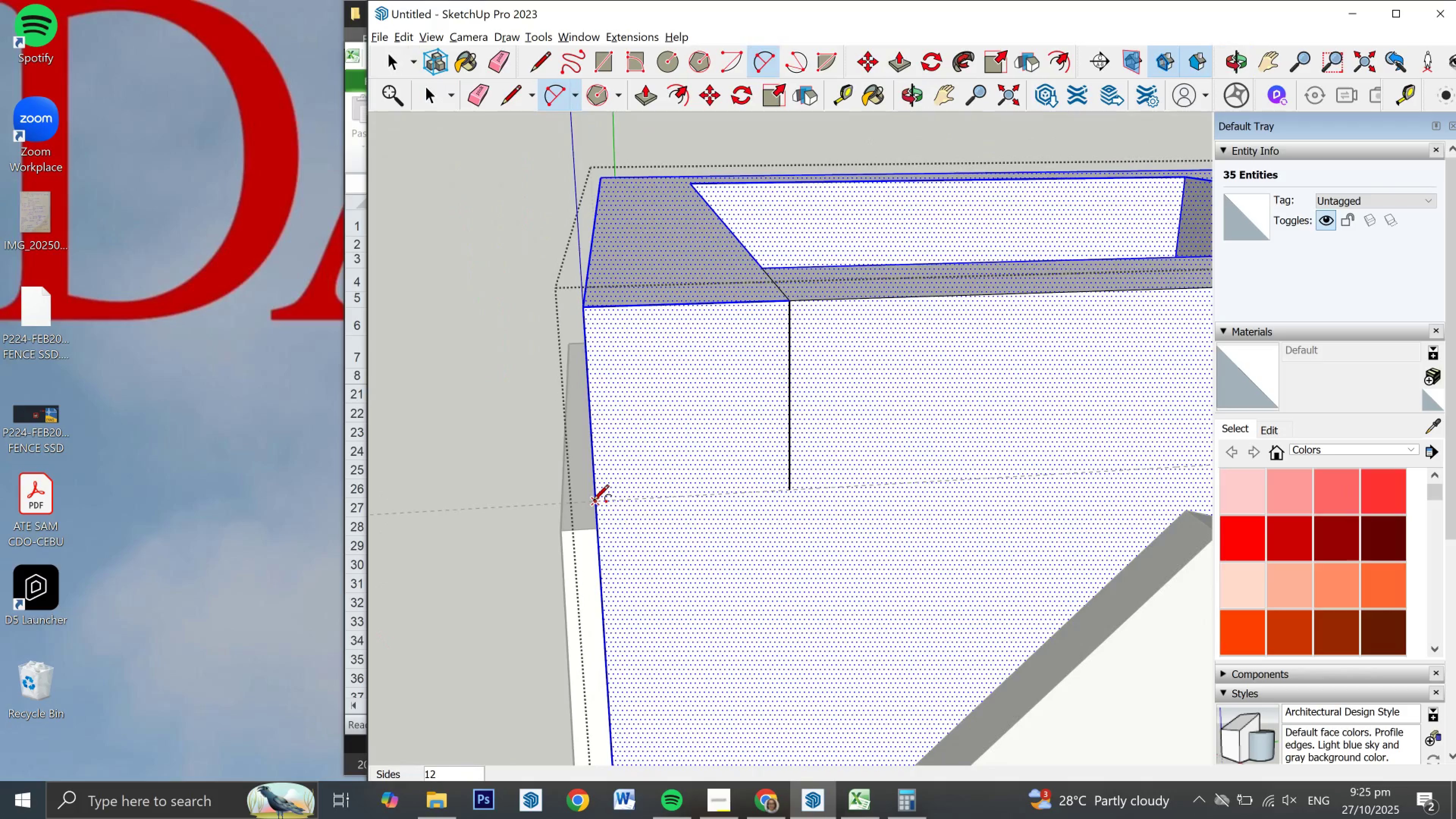 
left_click([593, 502])
 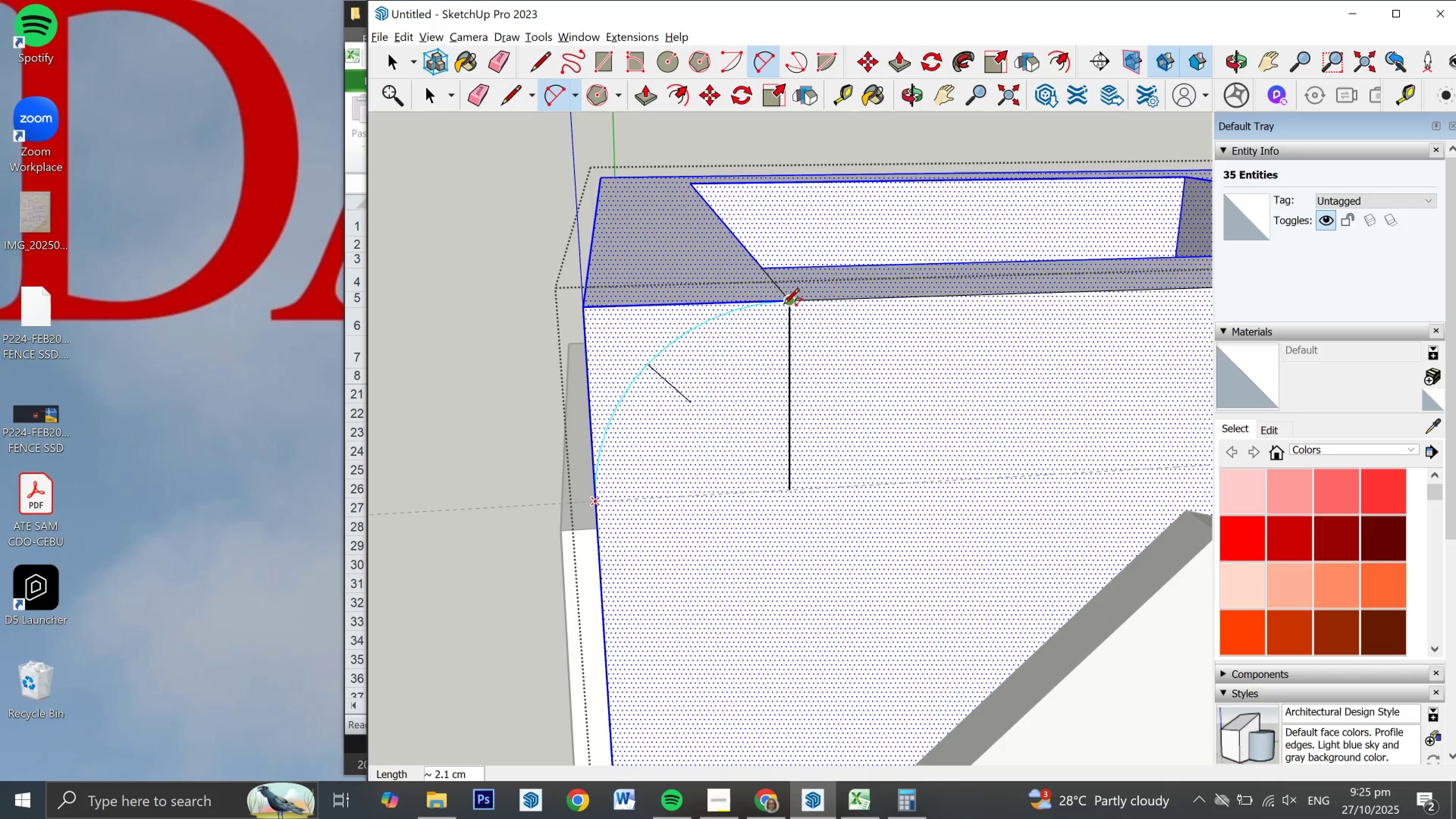 
left_click([783, 305])
 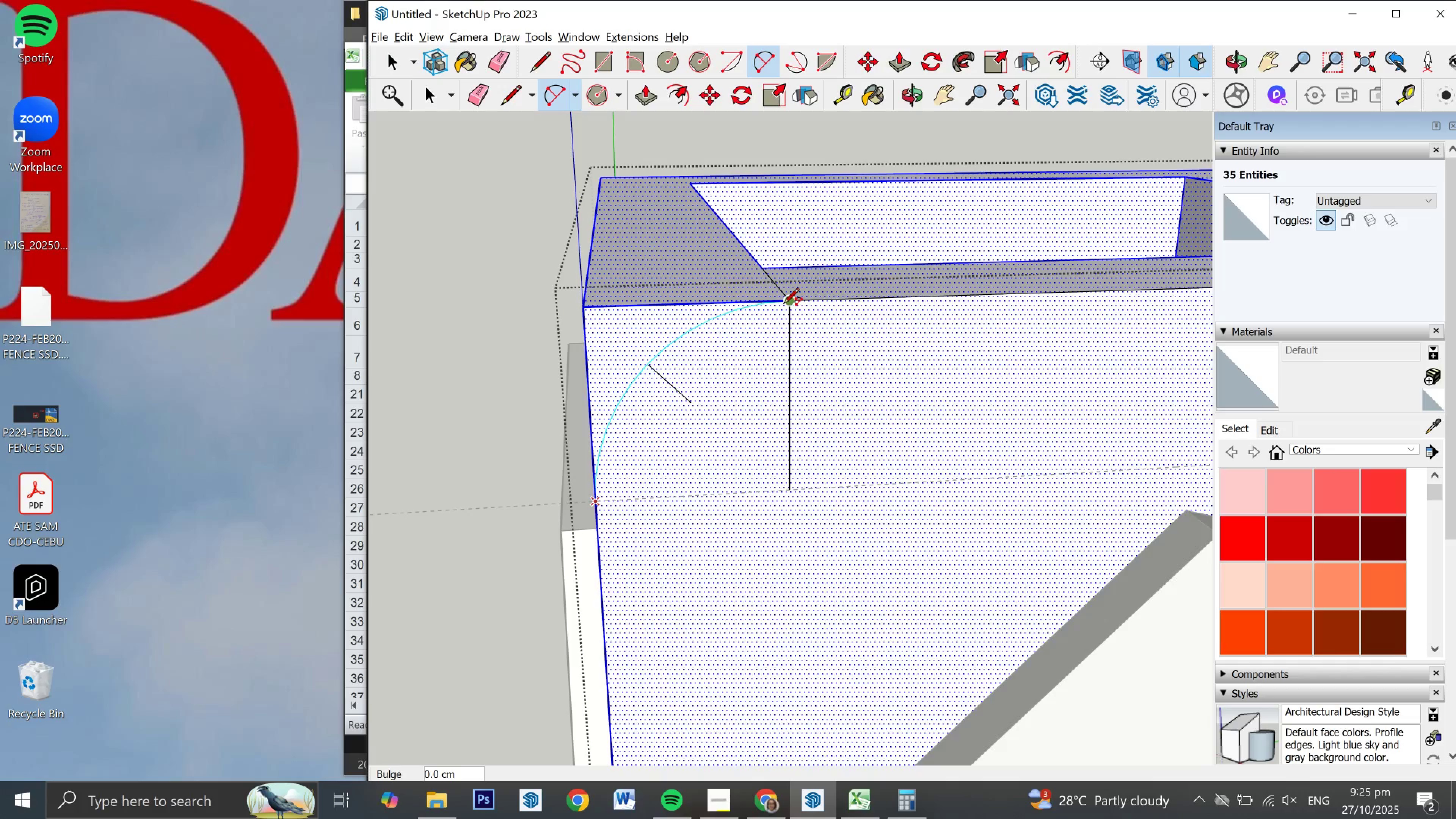 
left_click([783, 305])
 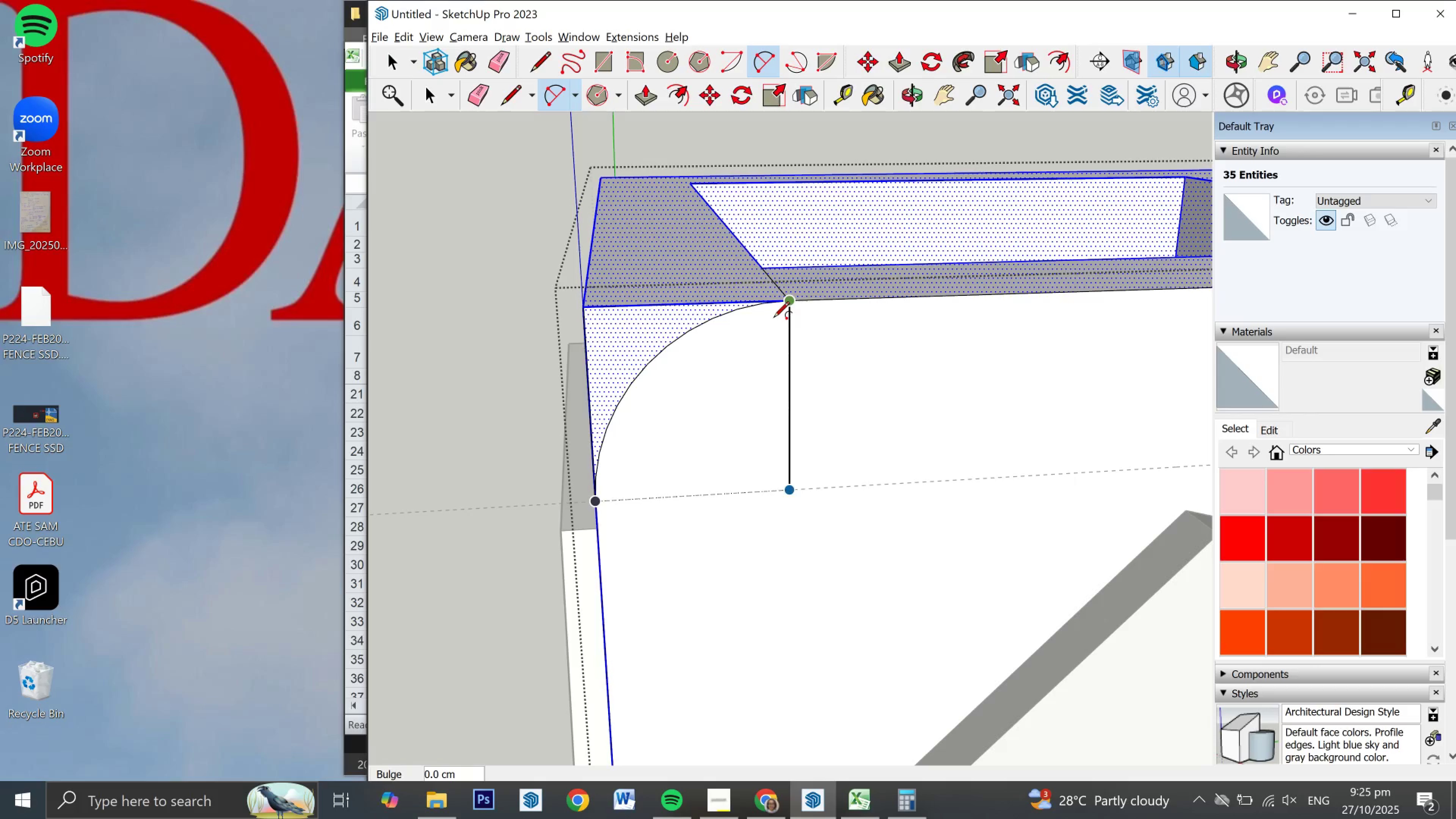 
scroll: coordinate [736, 397], scroll_direction: down, amount: 3.0
 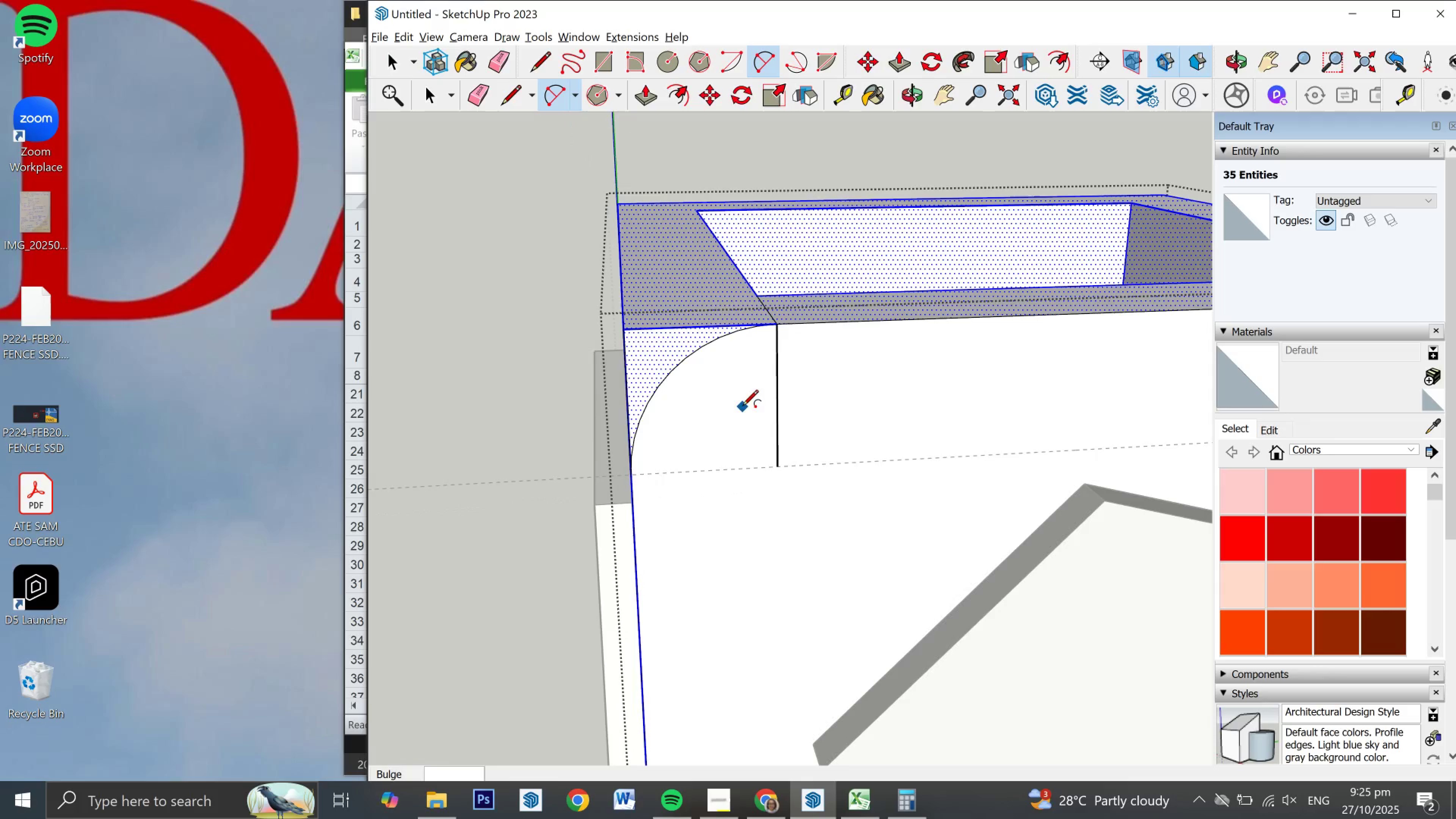 
key(E)
 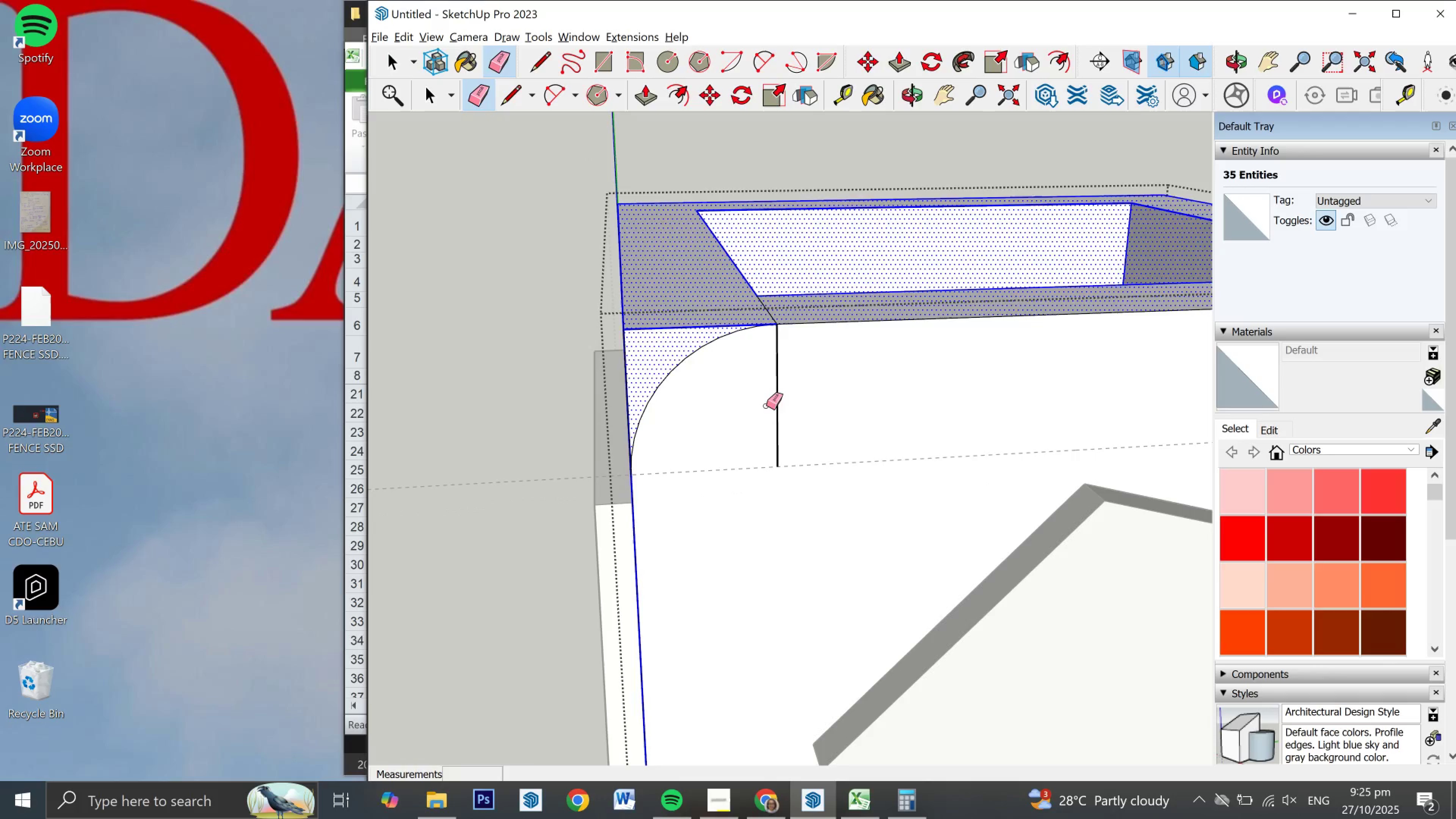 
left_click_drag(start_coordinate=[765, 406], to_coordinate=[778, 408])
 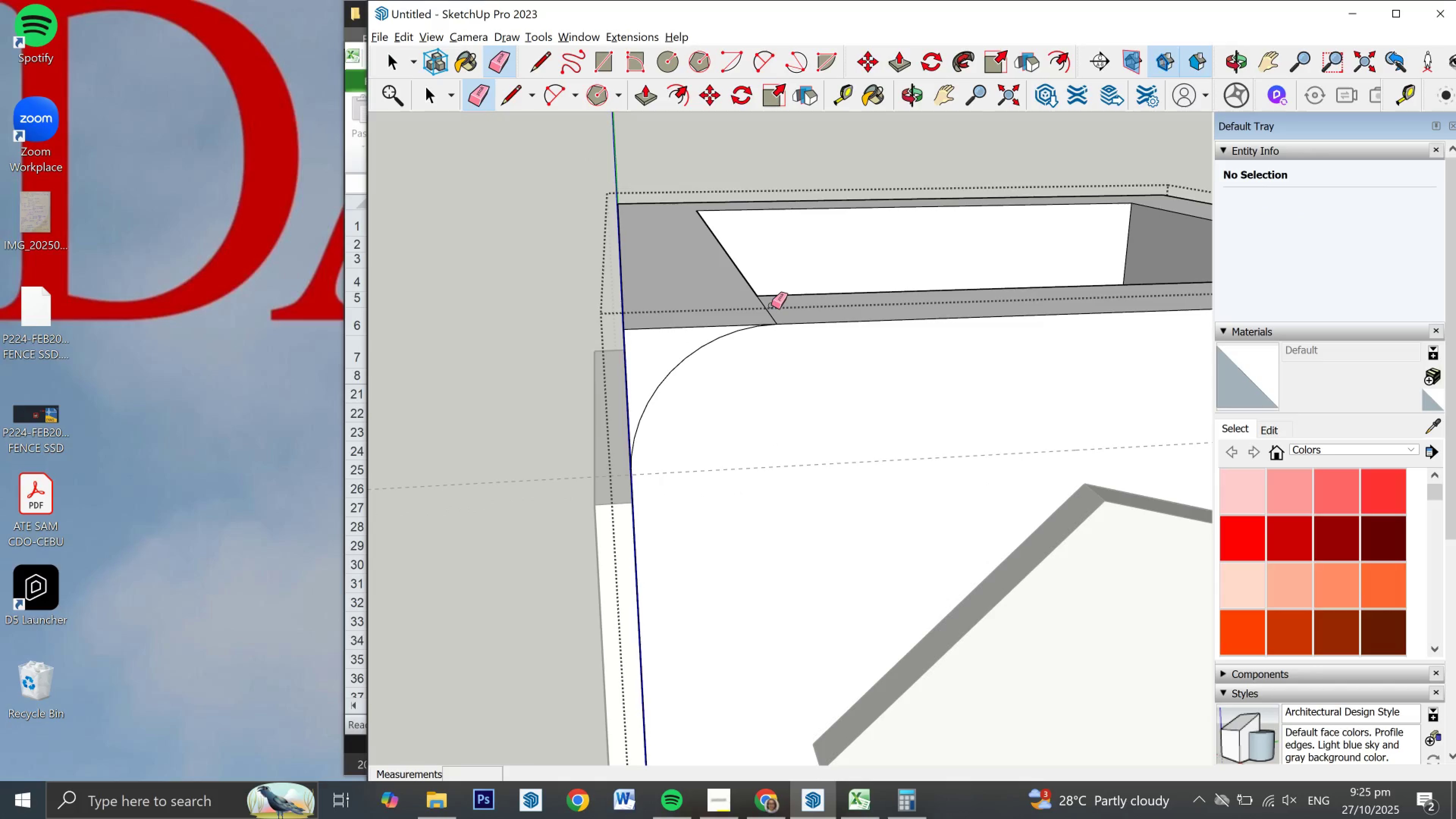 
left_click_drag(start_coordinate=[769, 307], to_coordinate=[766, 308])
 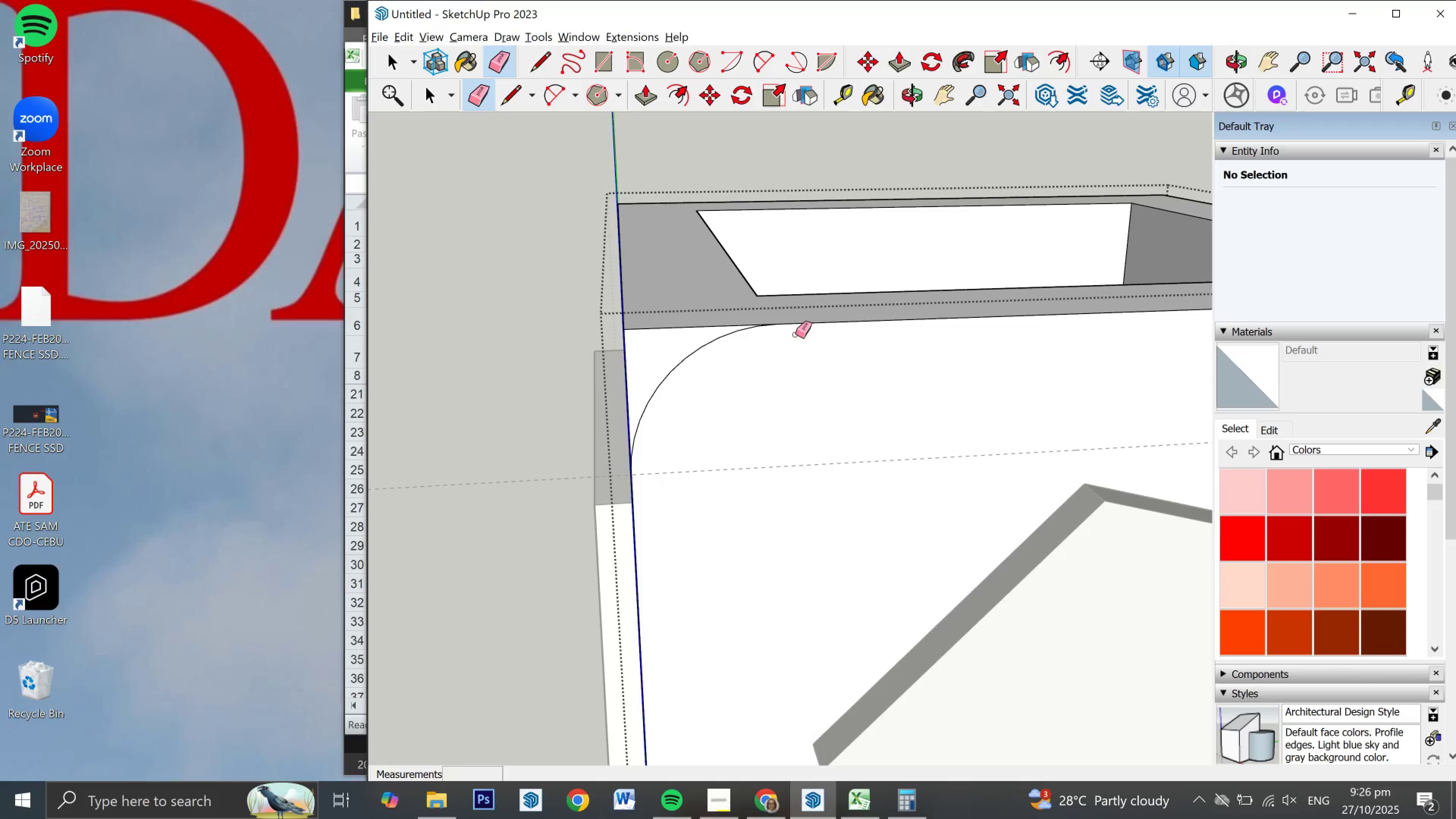 
key(Space)
 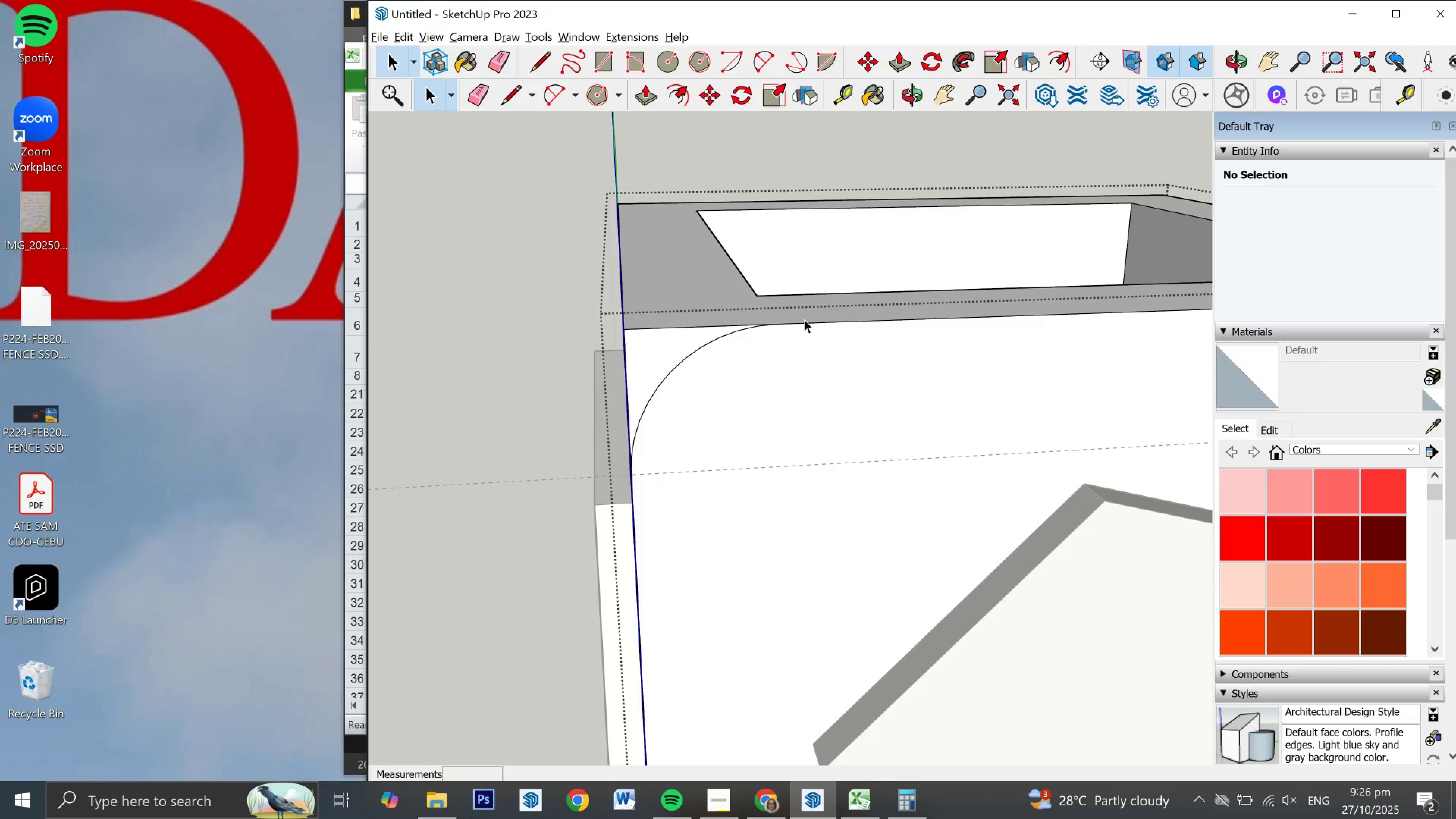 
left_click([804, 319])
 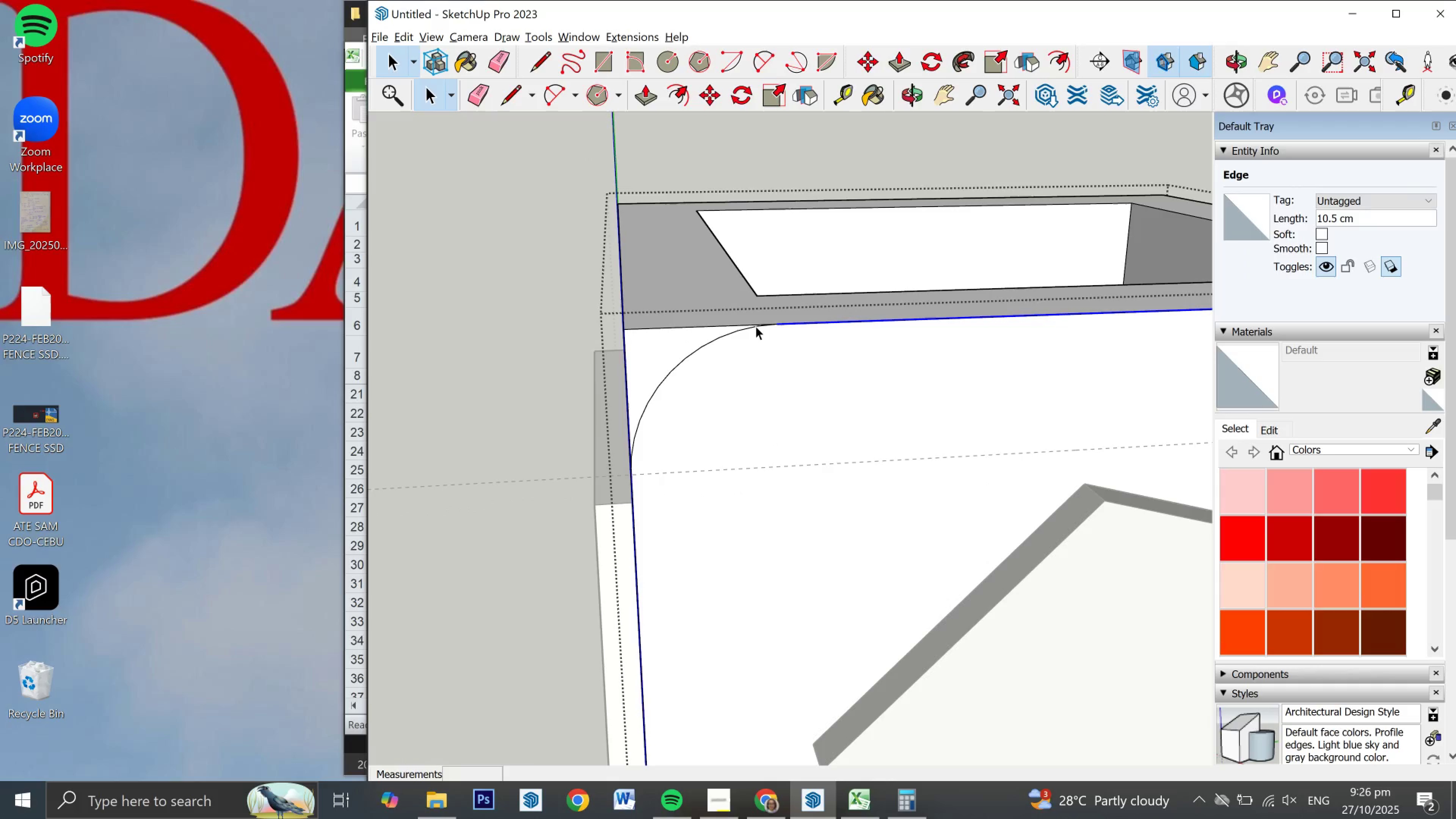 
hold_key(key=ControlLeft, duration=1.51)
left_click([726, 326])
 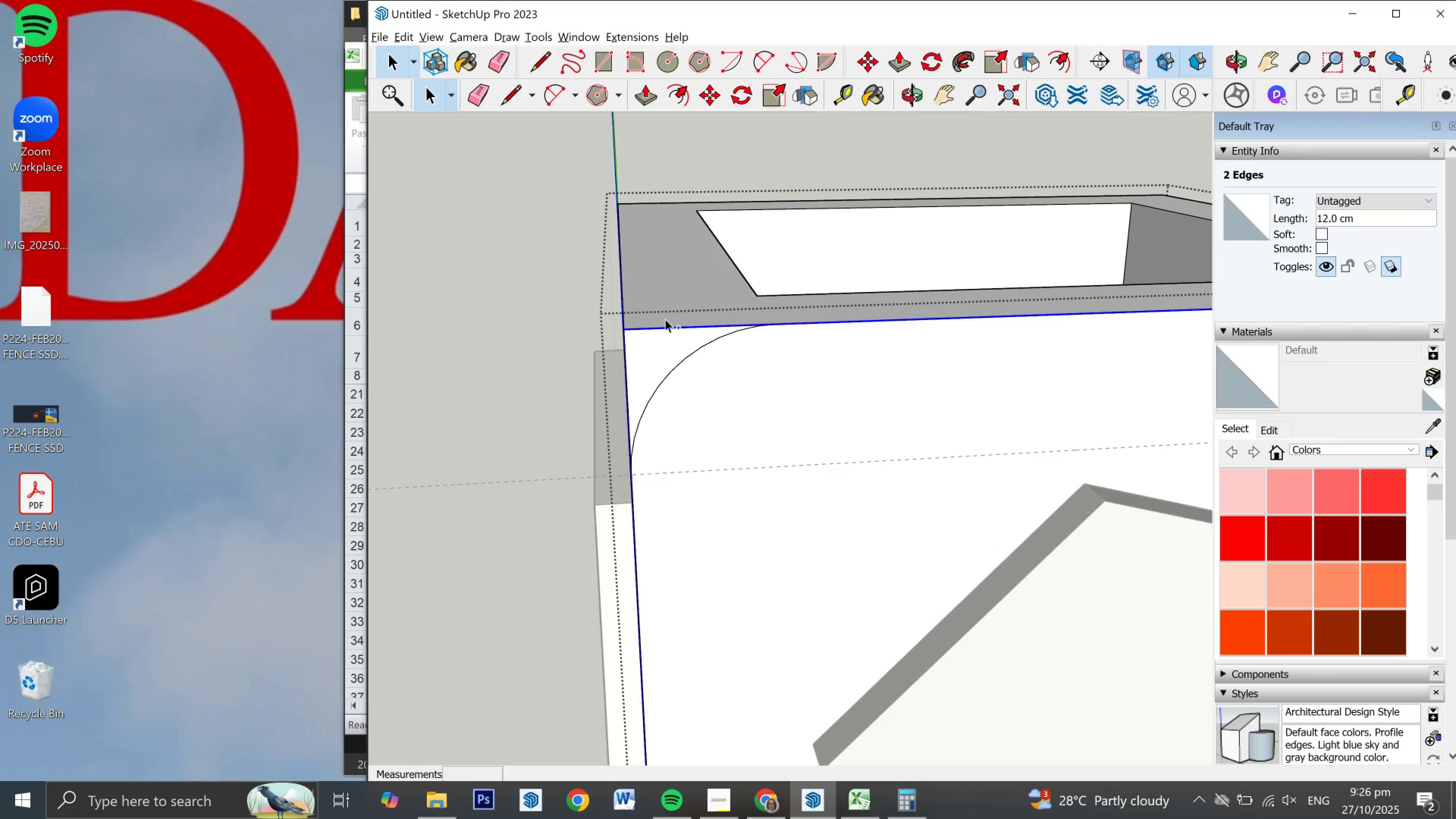 
hold_key(key=ControlLeft, duration=1.52)
 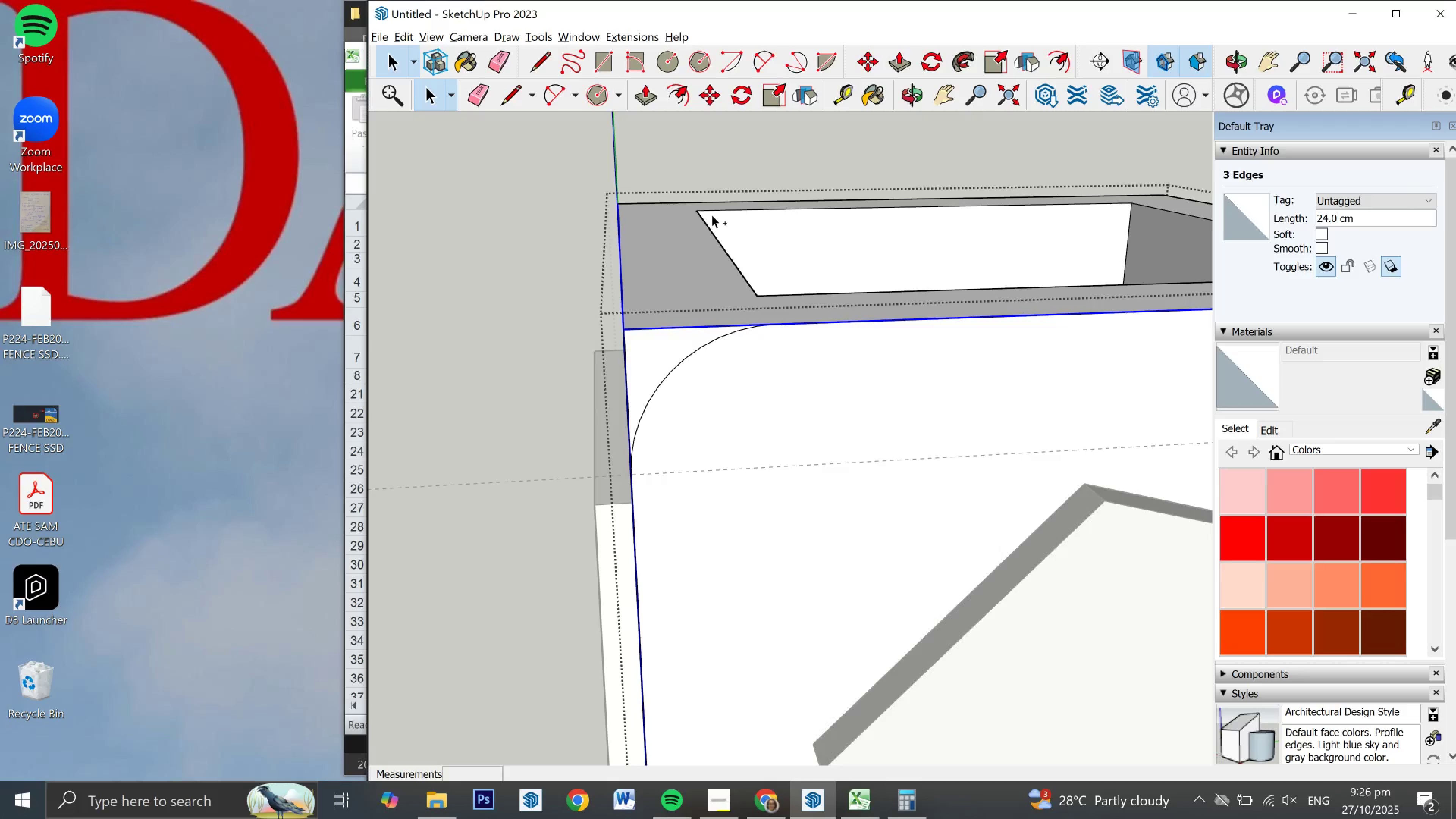 
hold_key(key=ControlLeft, duration=1.53)
left_click([623, 309])
 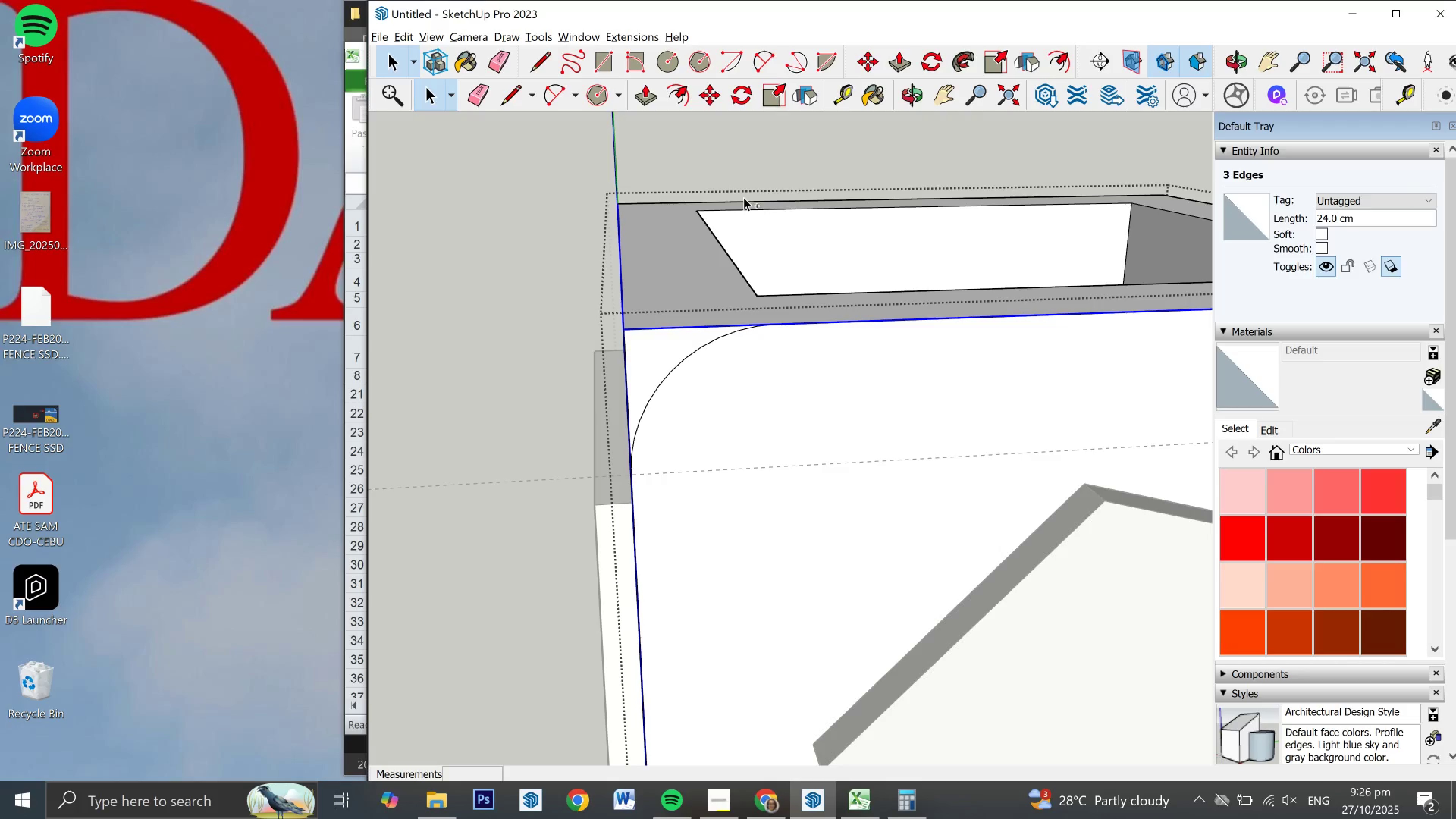 
hold_key(key=ControlLeft, duration=1.52)
left_click([744, 201])
 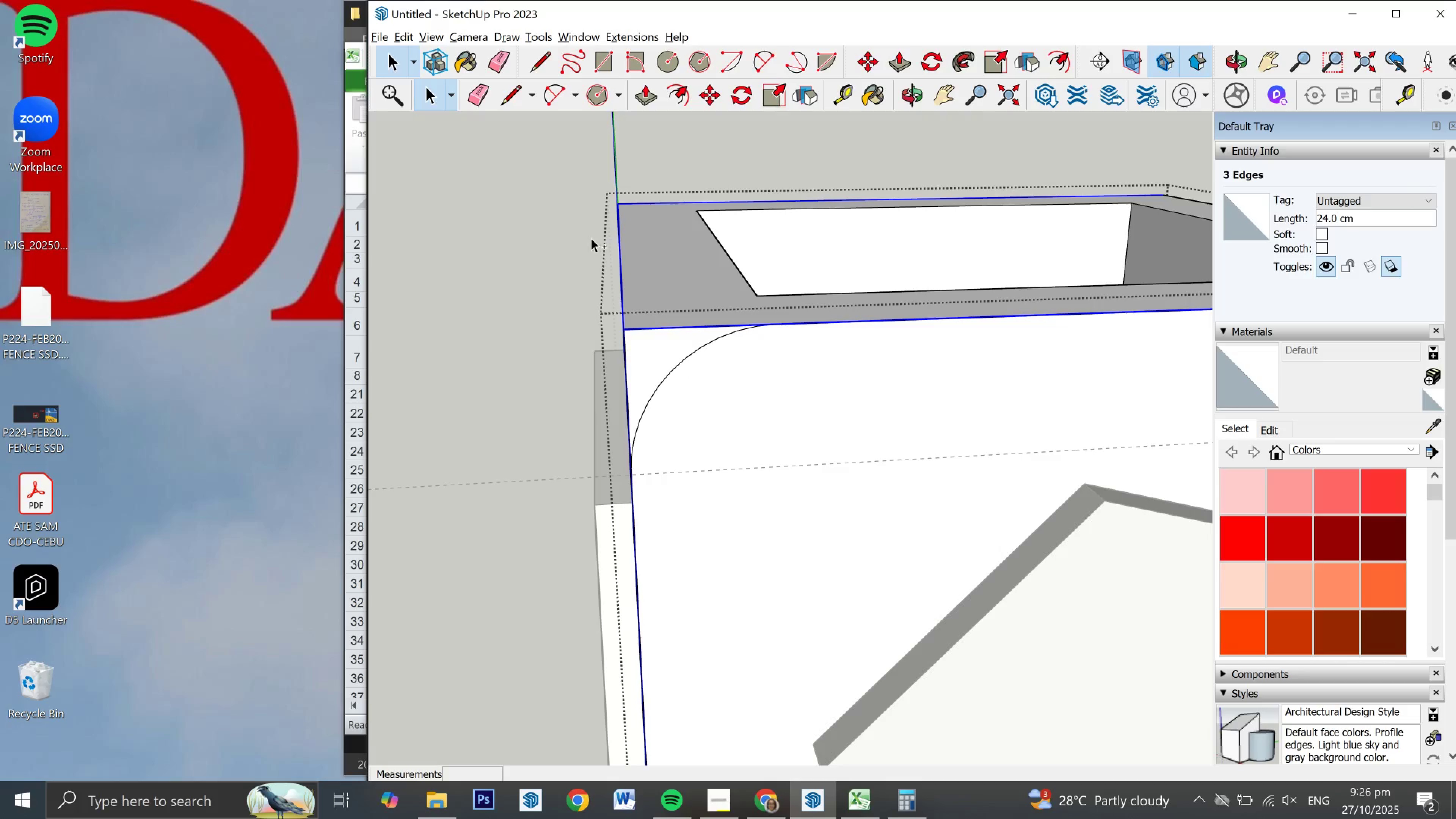 
hold_key(key=ControlLeft, duration=0.57)
 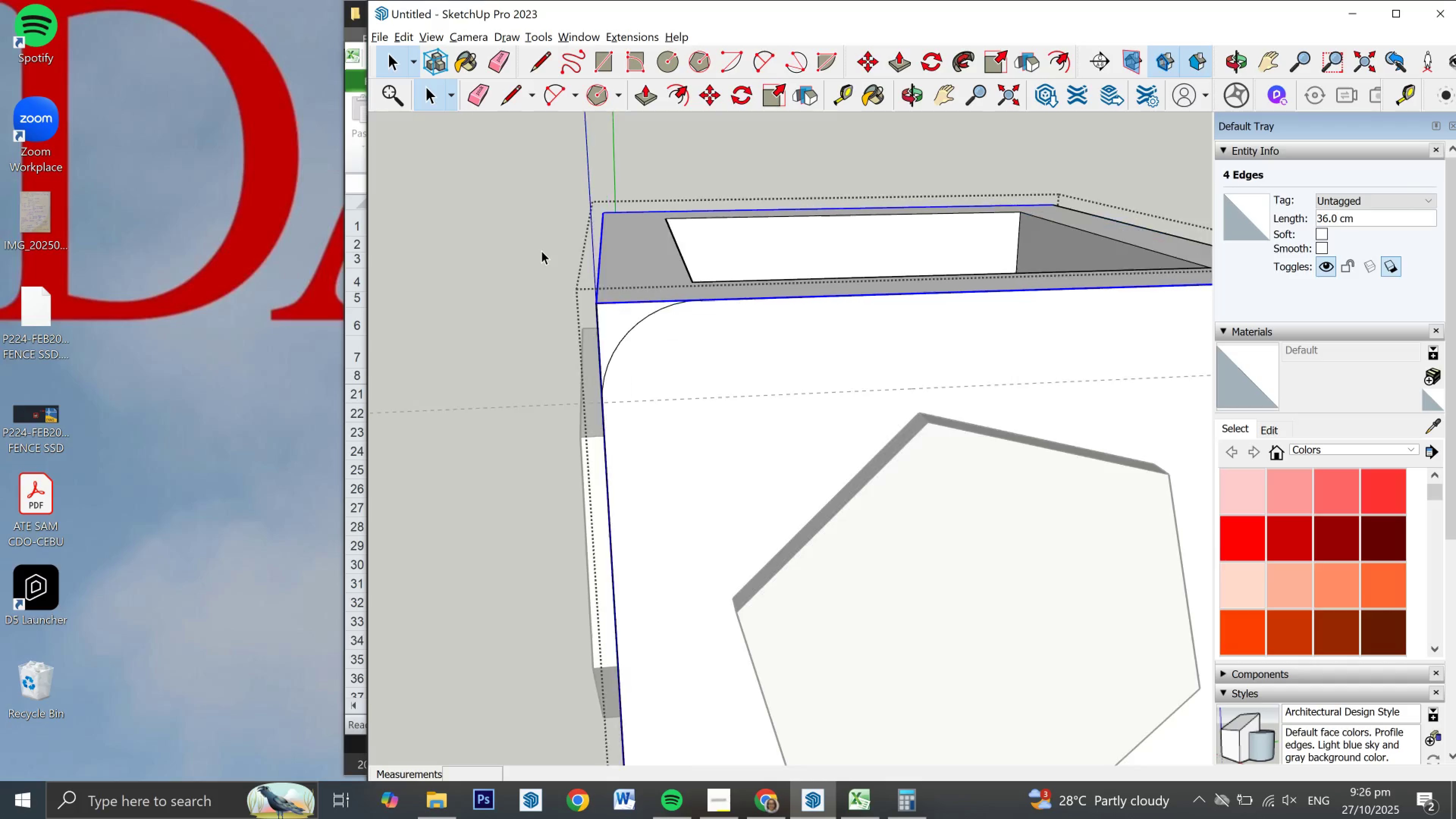 
scroll: coordinate [541, 251], scroll_direction: down, amount: 4.0
 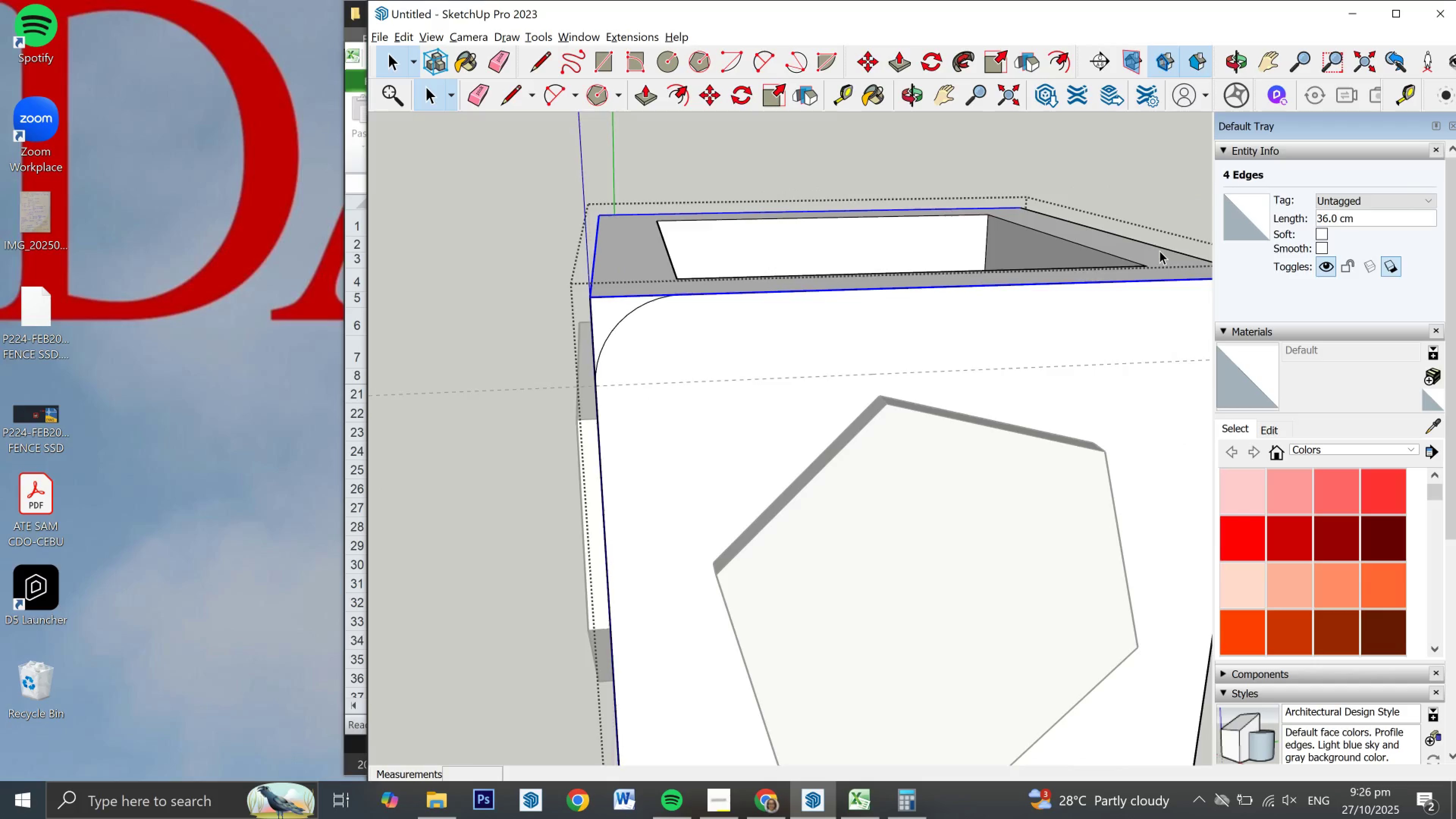 
scroll: coordinate [1167, 251], scroll_direction: up, amount: 4.0
 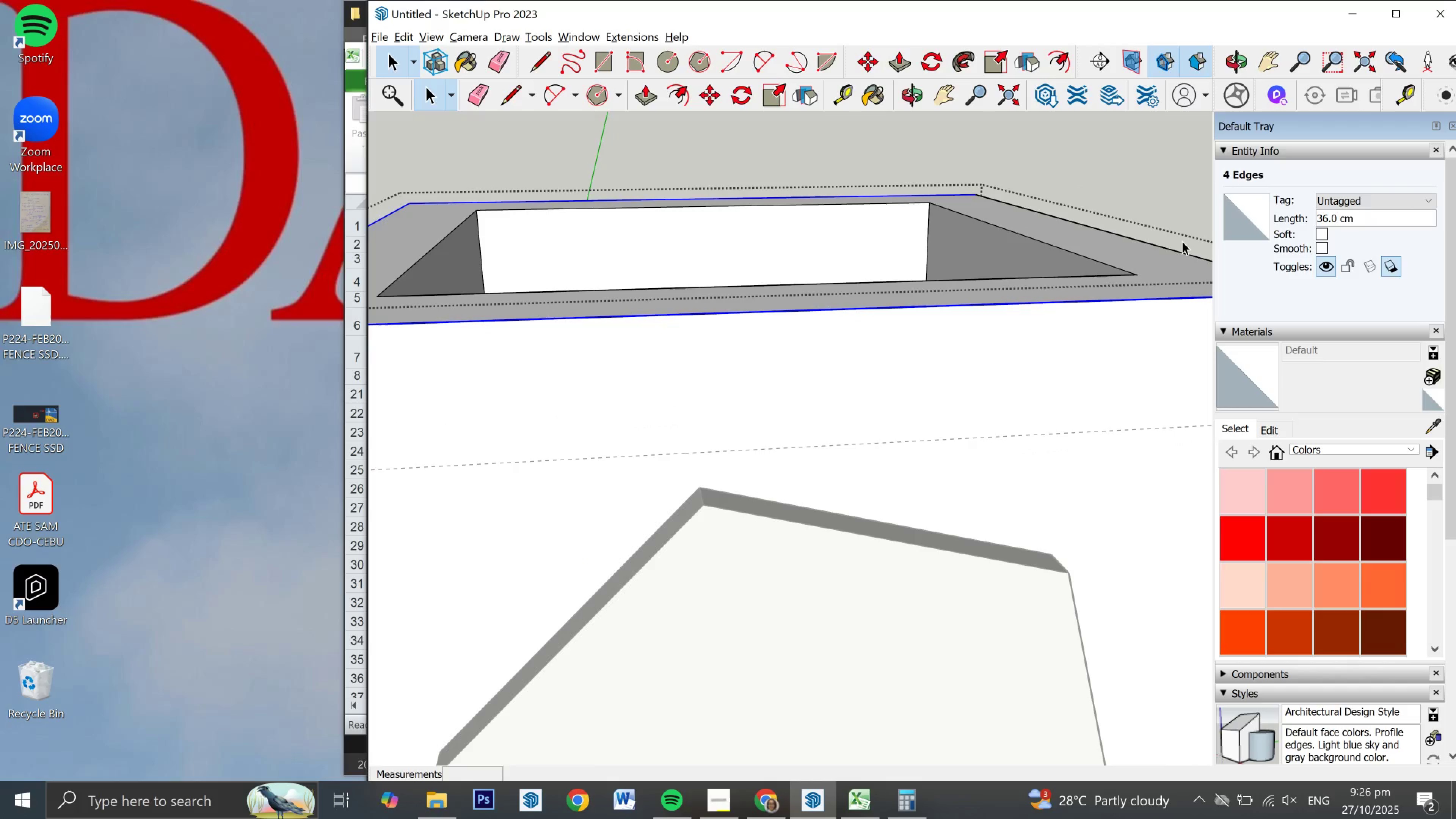 
hold_key(key=ControlLeft, duration=1.51)
left_click([1180, 253])
 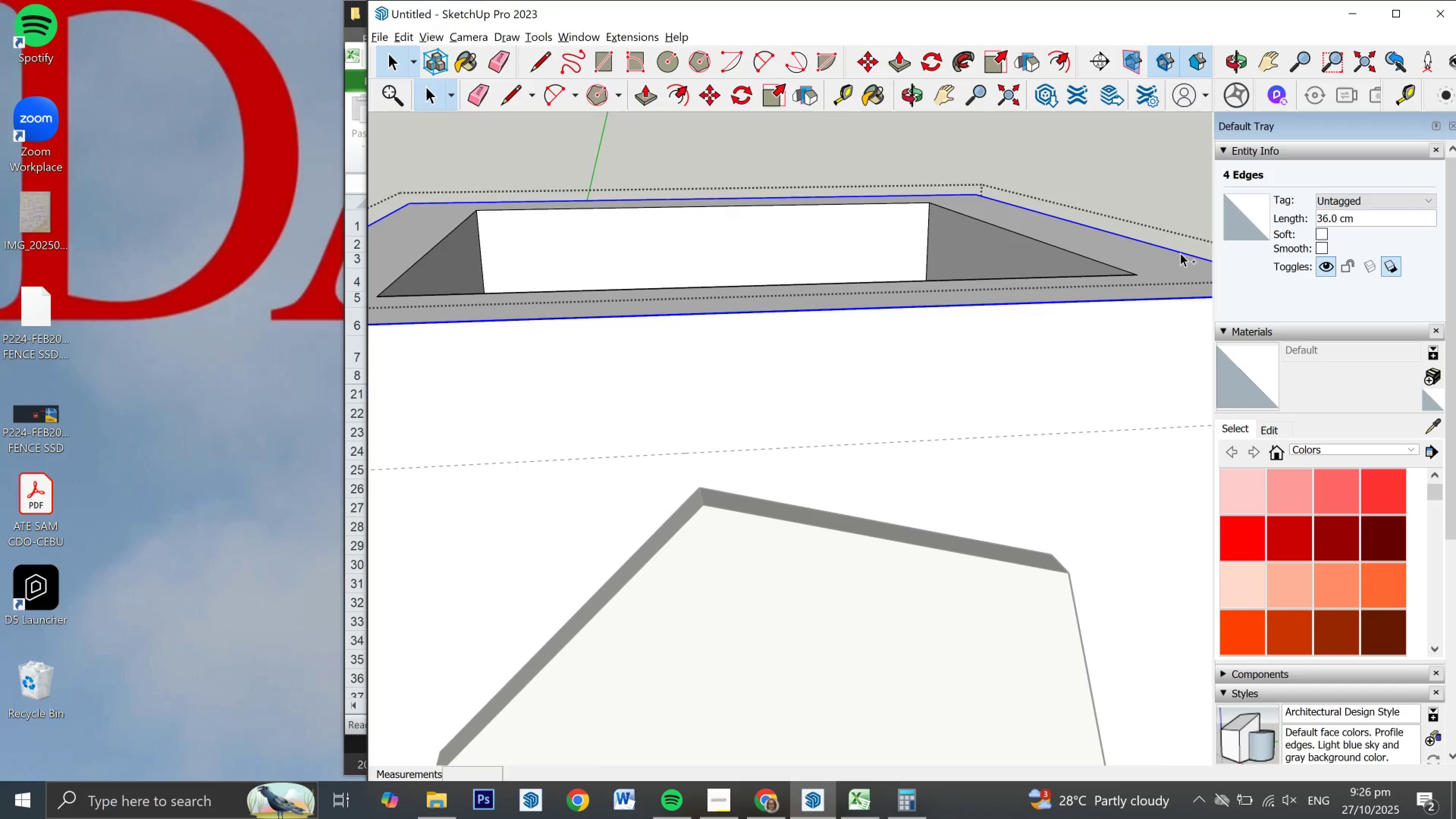 
key(Control+ControlLeft)
 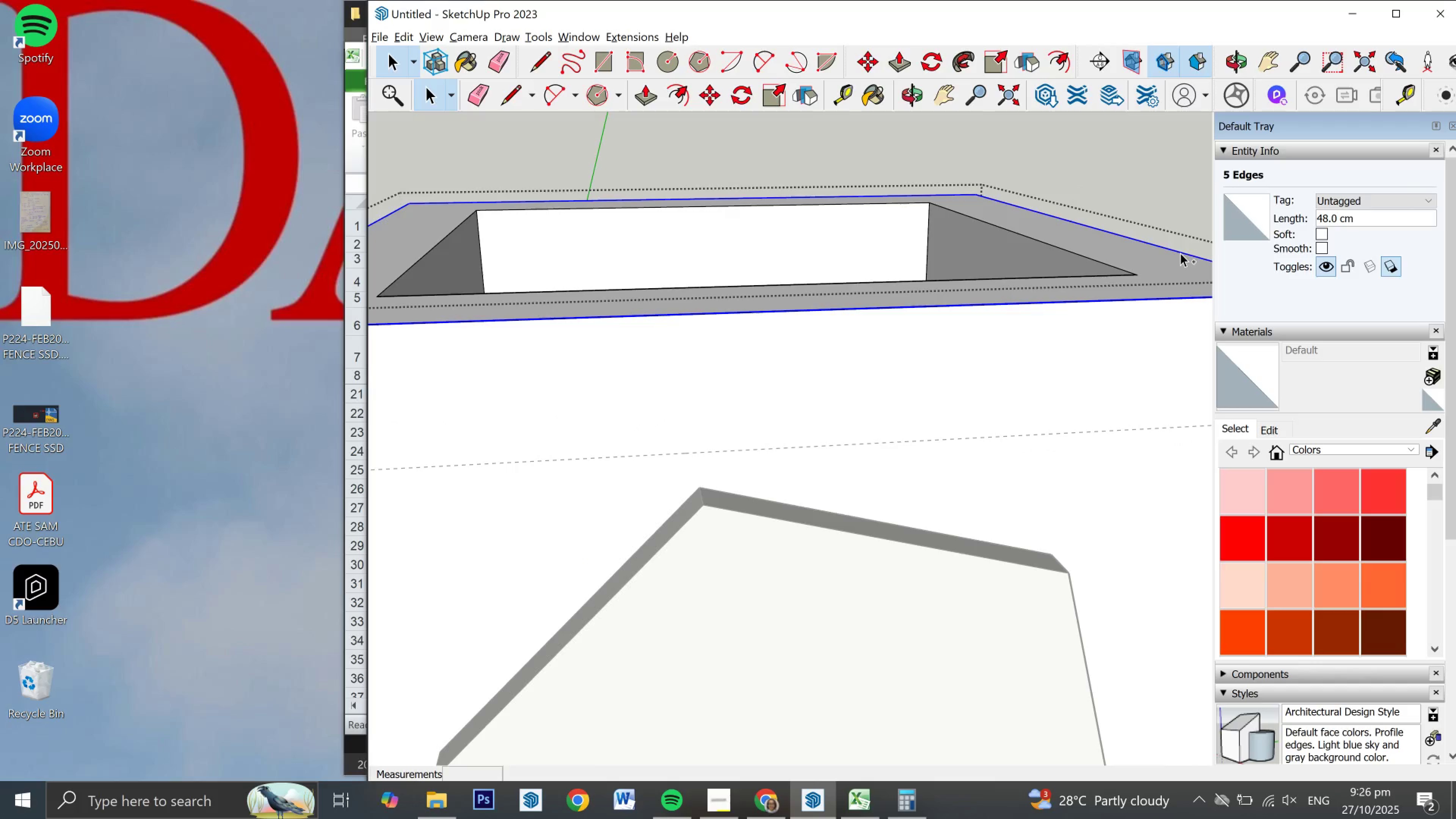 
key(Control+ControlLeft)
 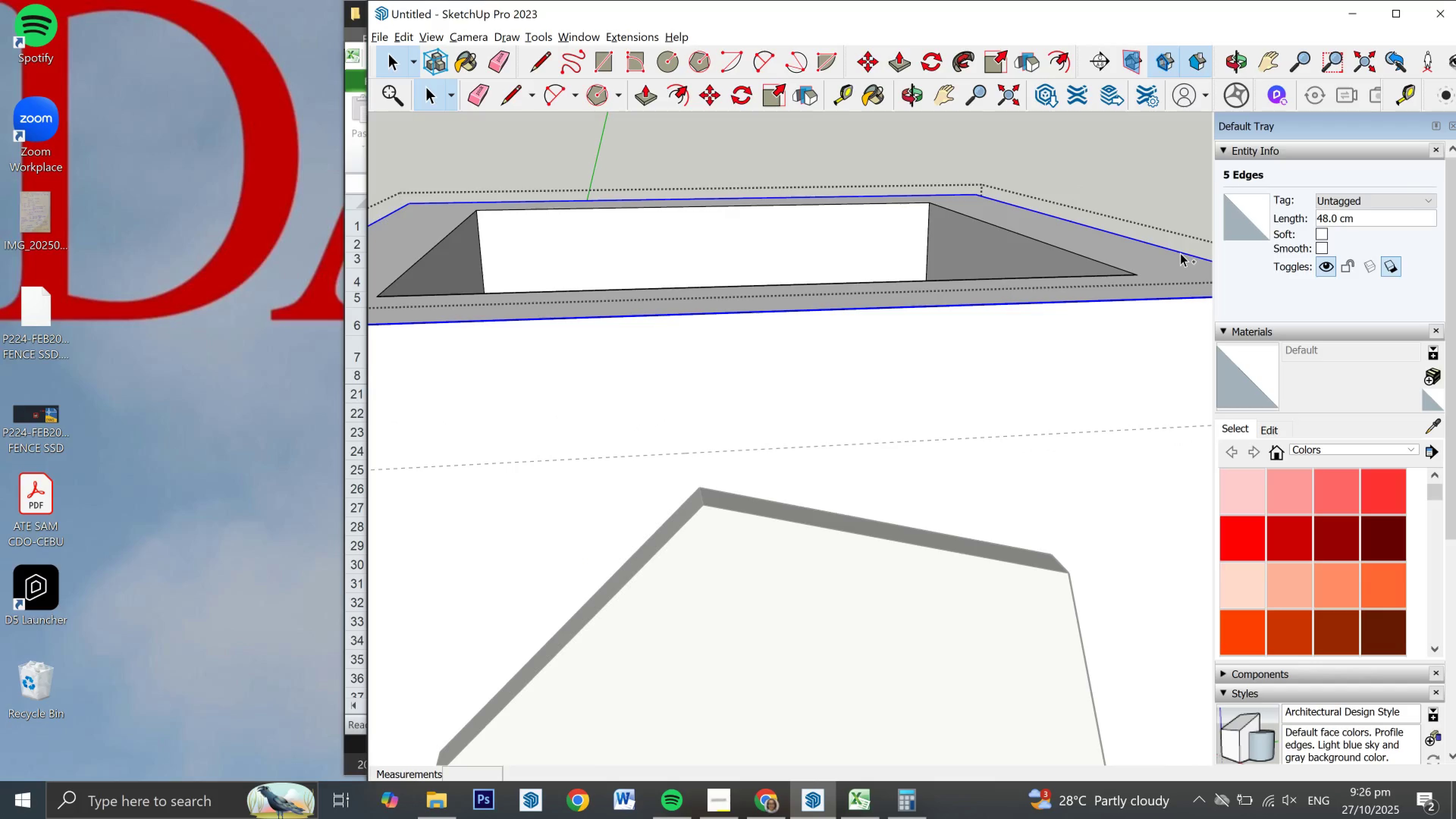 
key(Control+ControlLeft)
 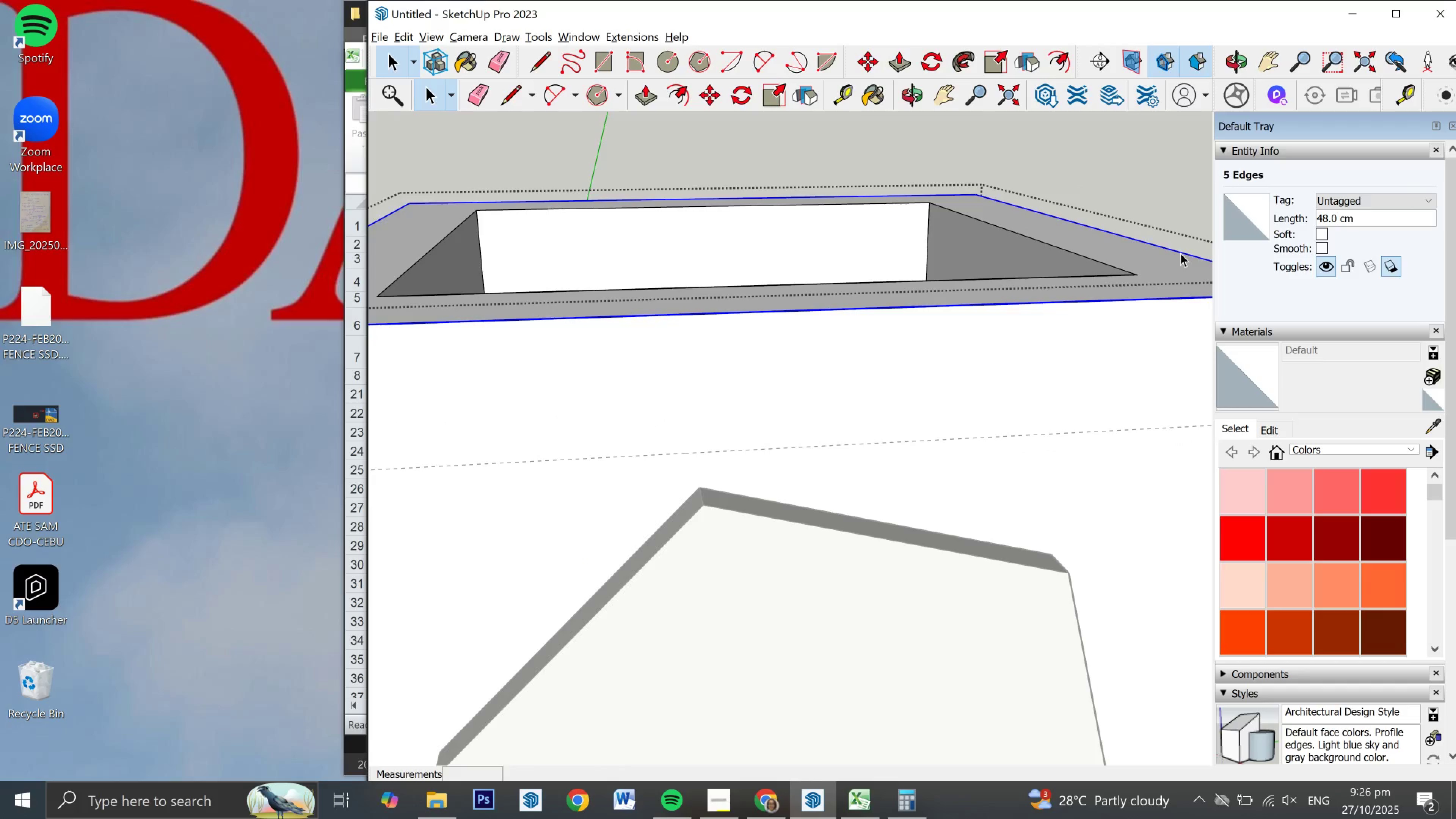 
scroll: coordinate [1180, 253], scroll_direction: down, amount: 4.0
 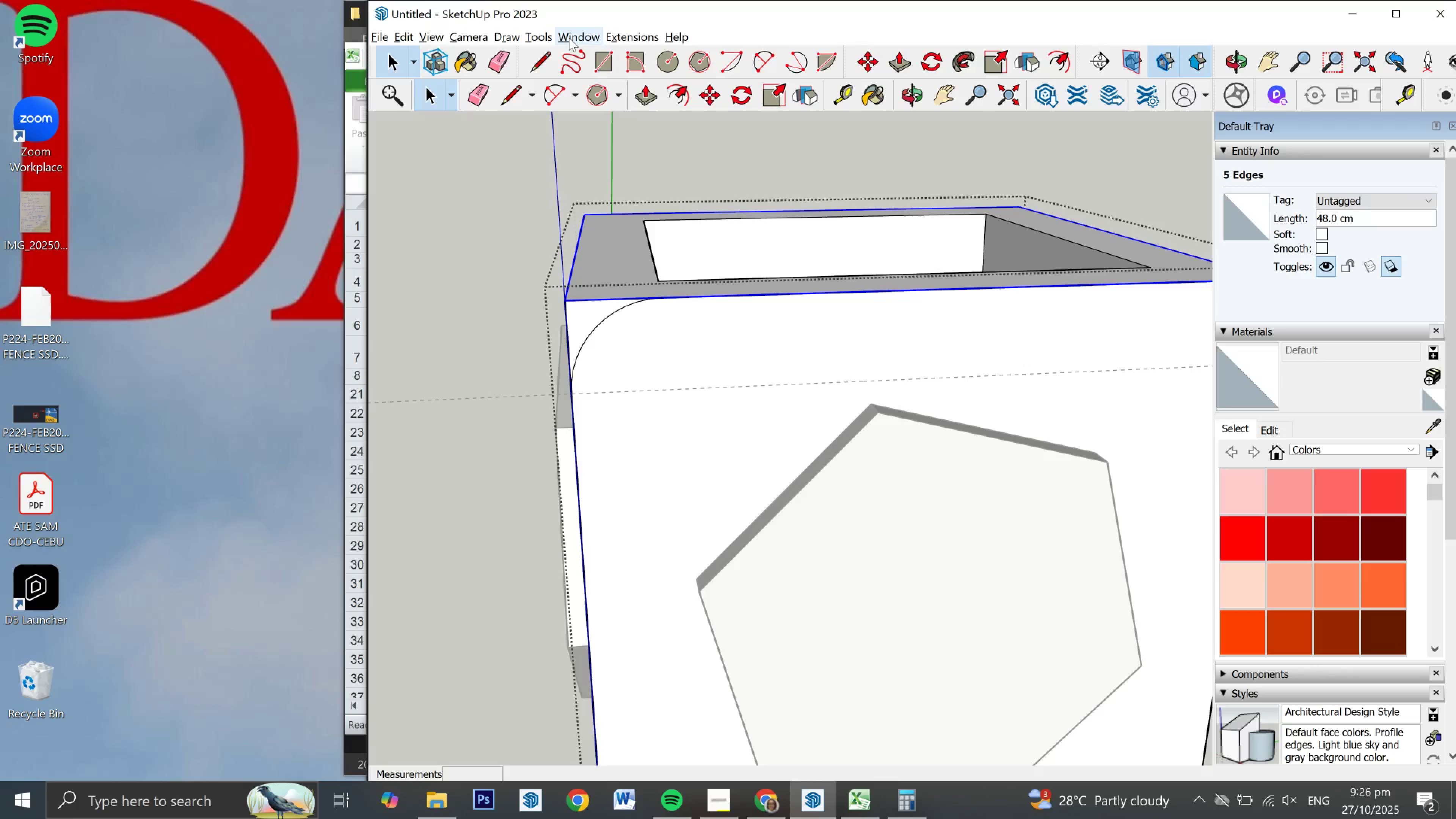 
left_click([545, 36])
 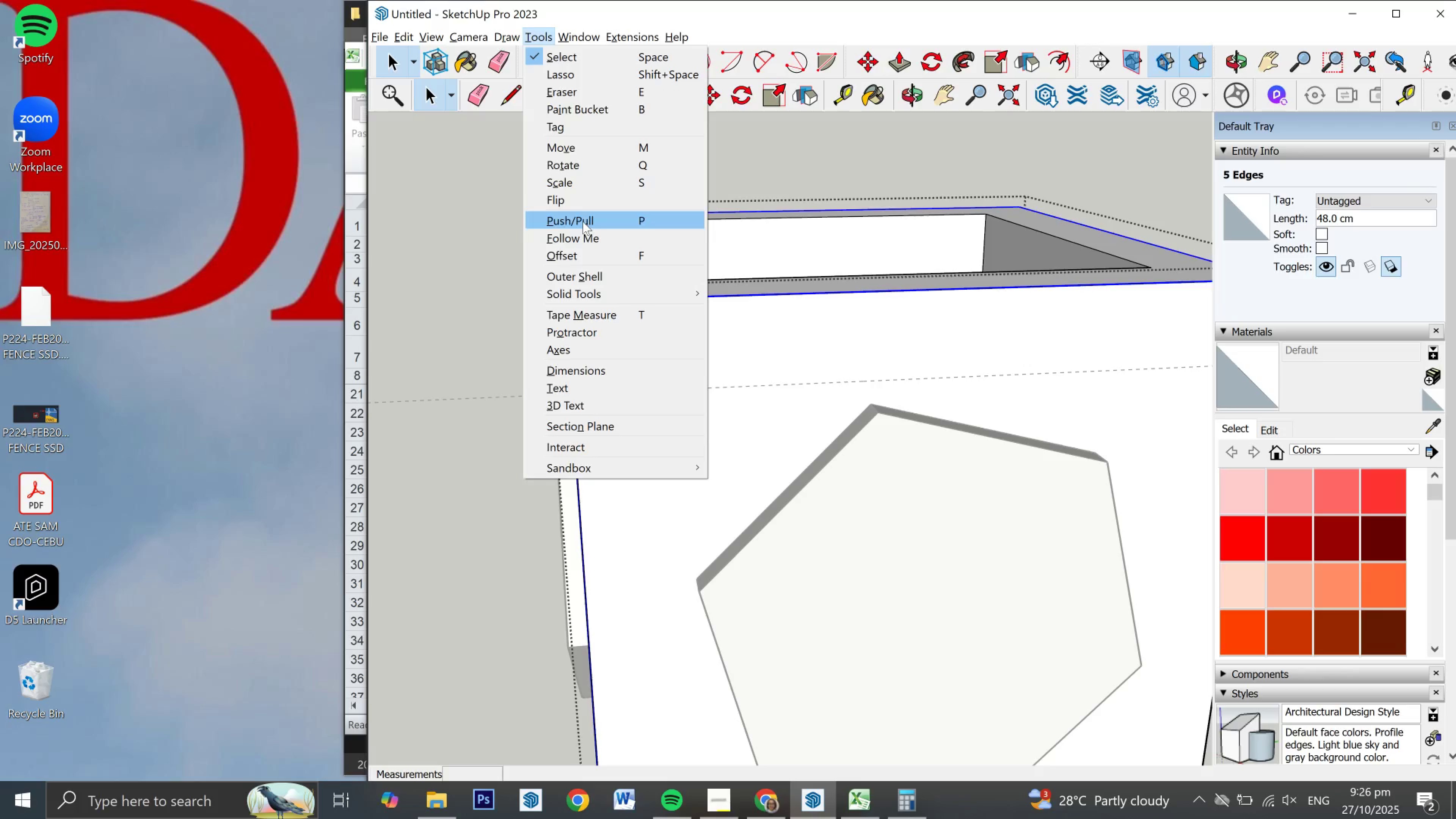 
left_click([583, 233])
 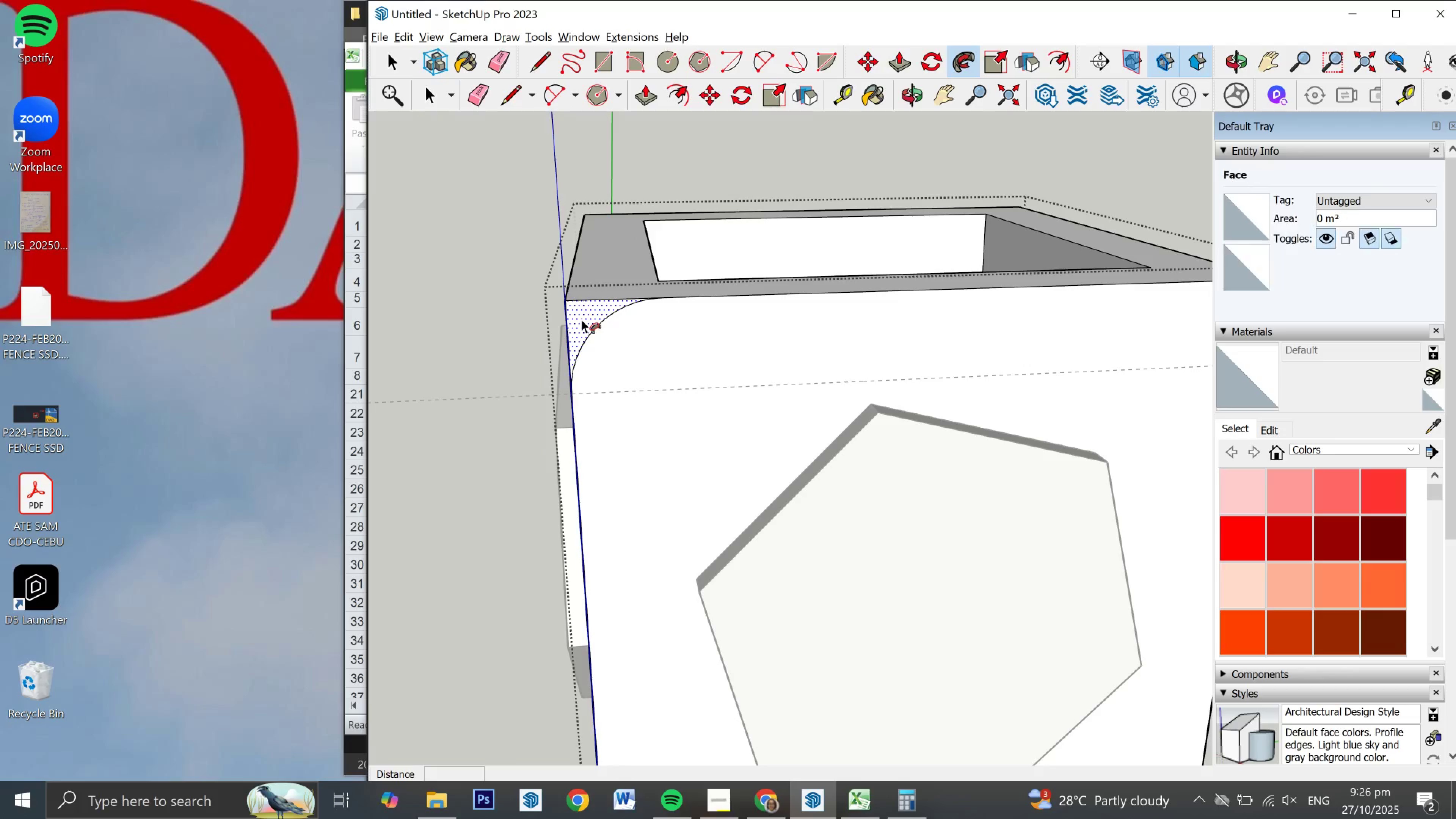 
left_click([581, 319])
 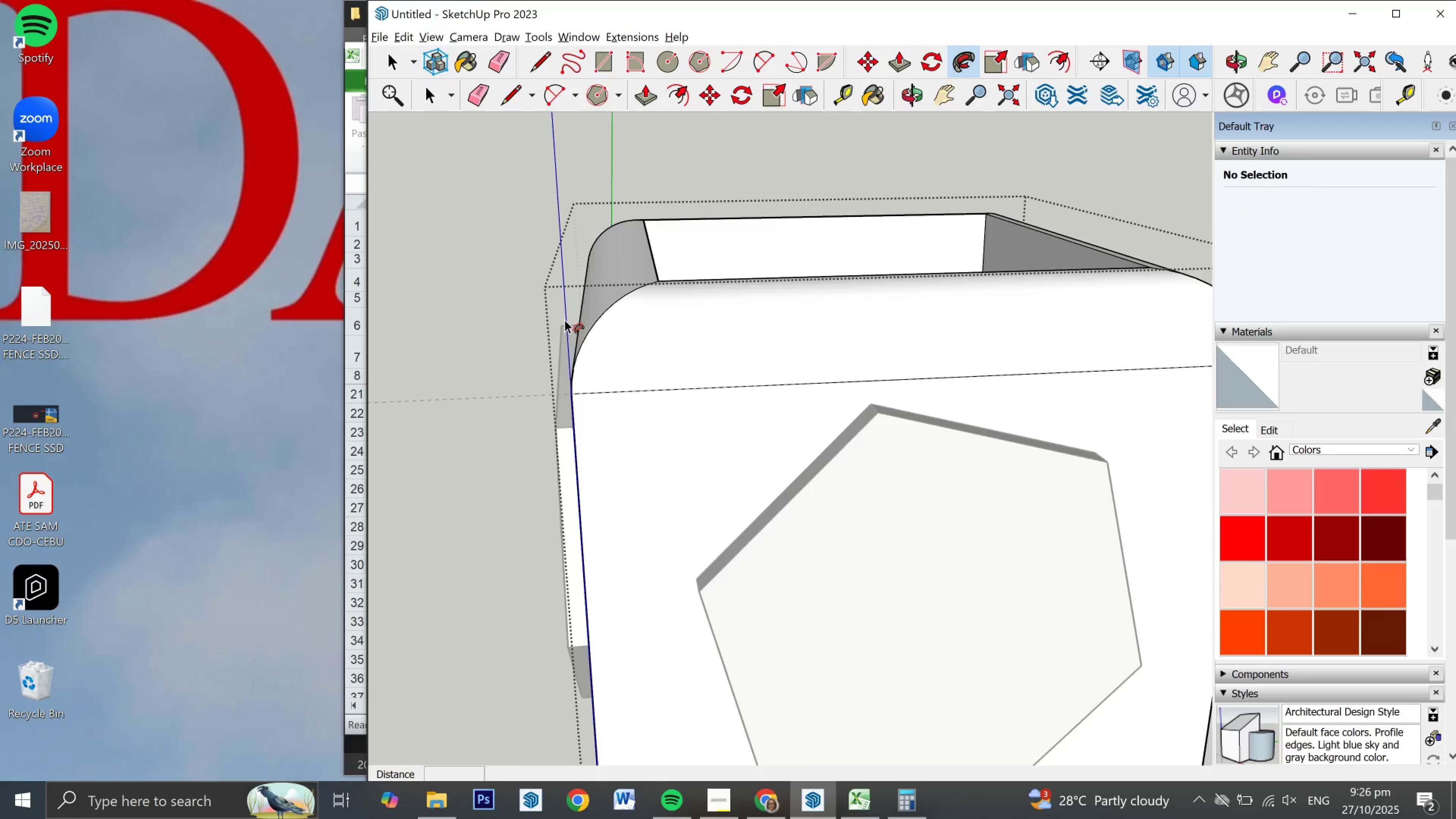 
scroll: coordinate [521, 314], scroll_direction: down, amount: 5.0
 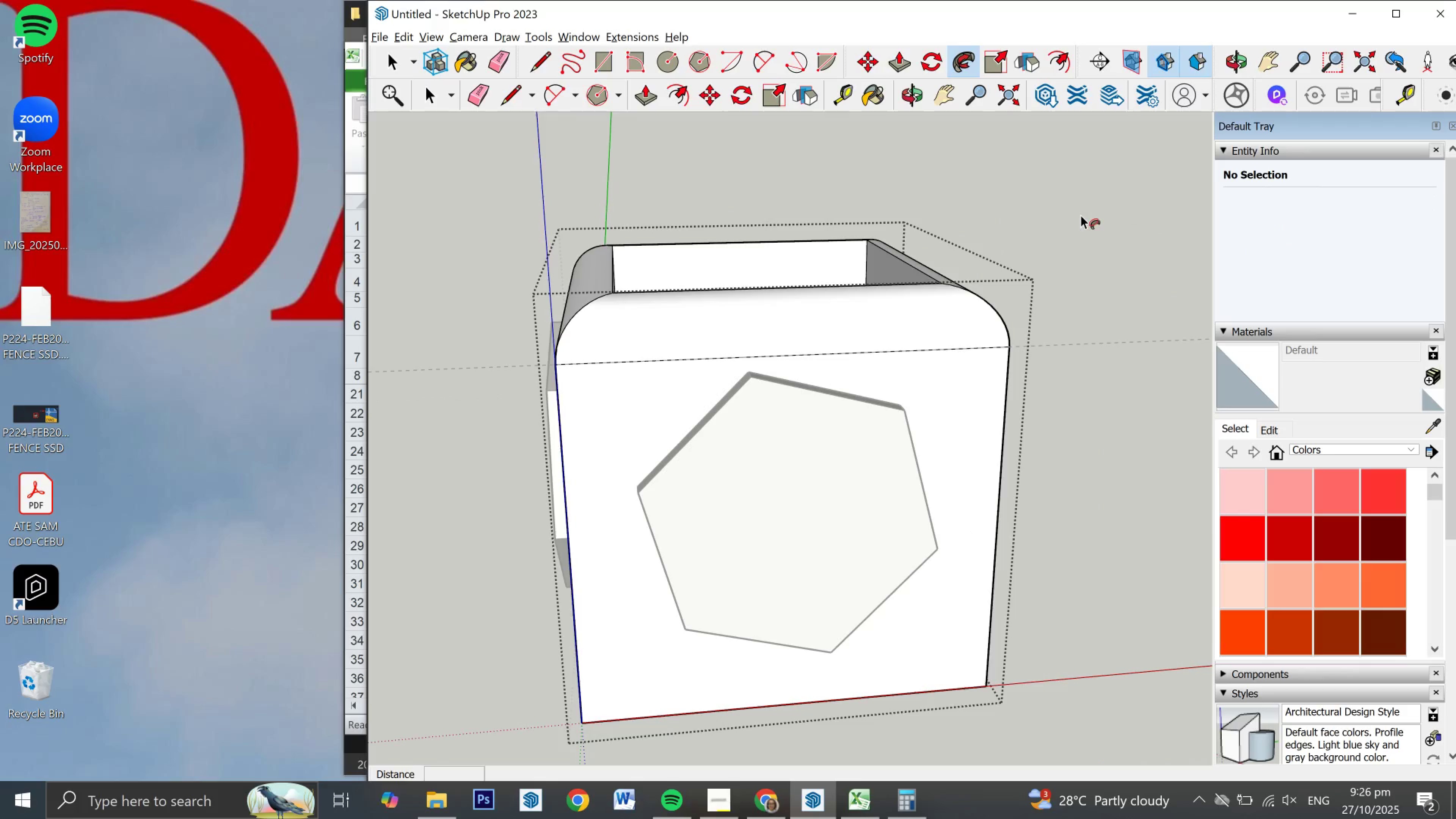 
key(Space)
 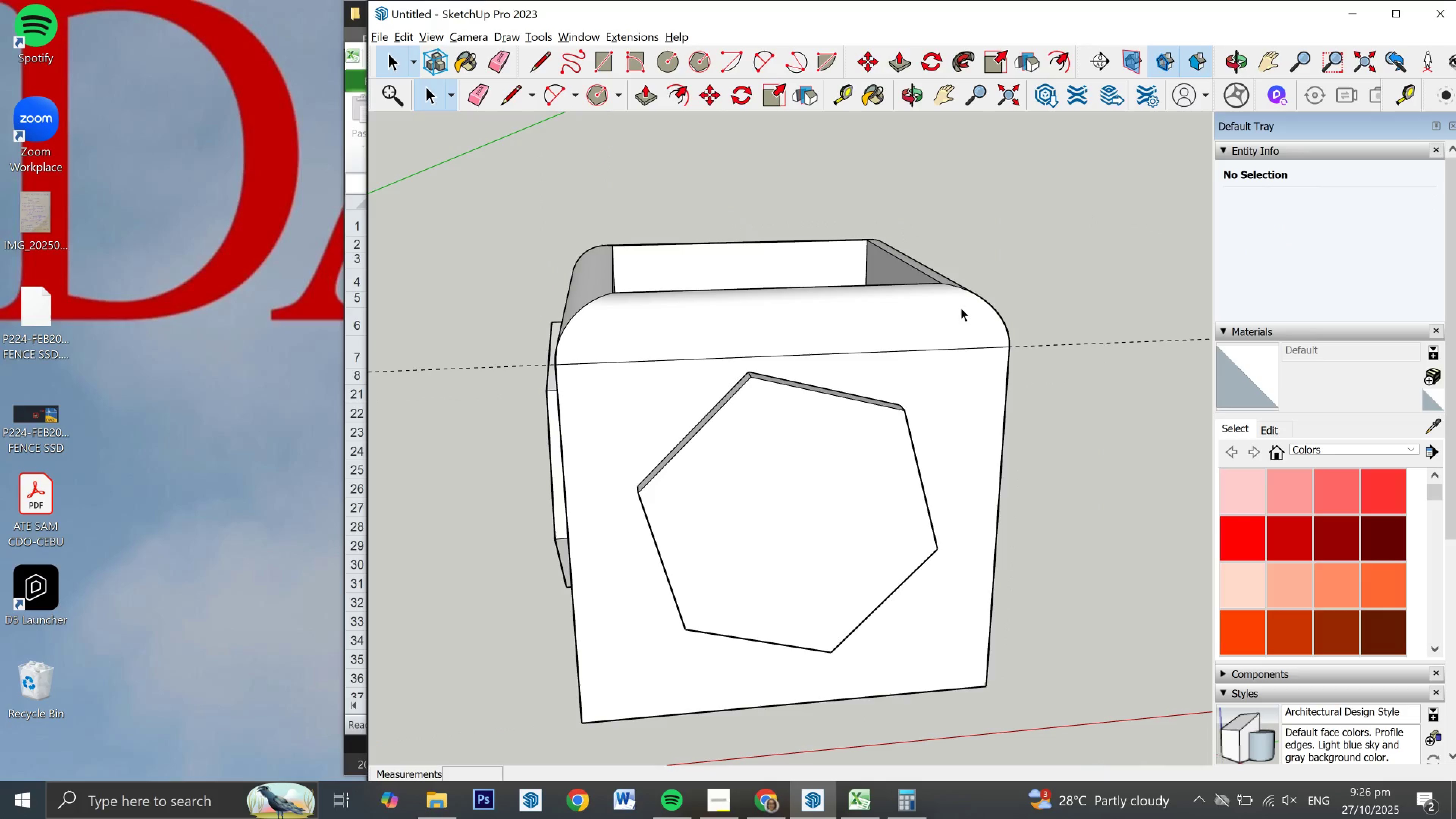 
scroll: coordinate [789, 308], scroll_direction: up, amount: 3.0
 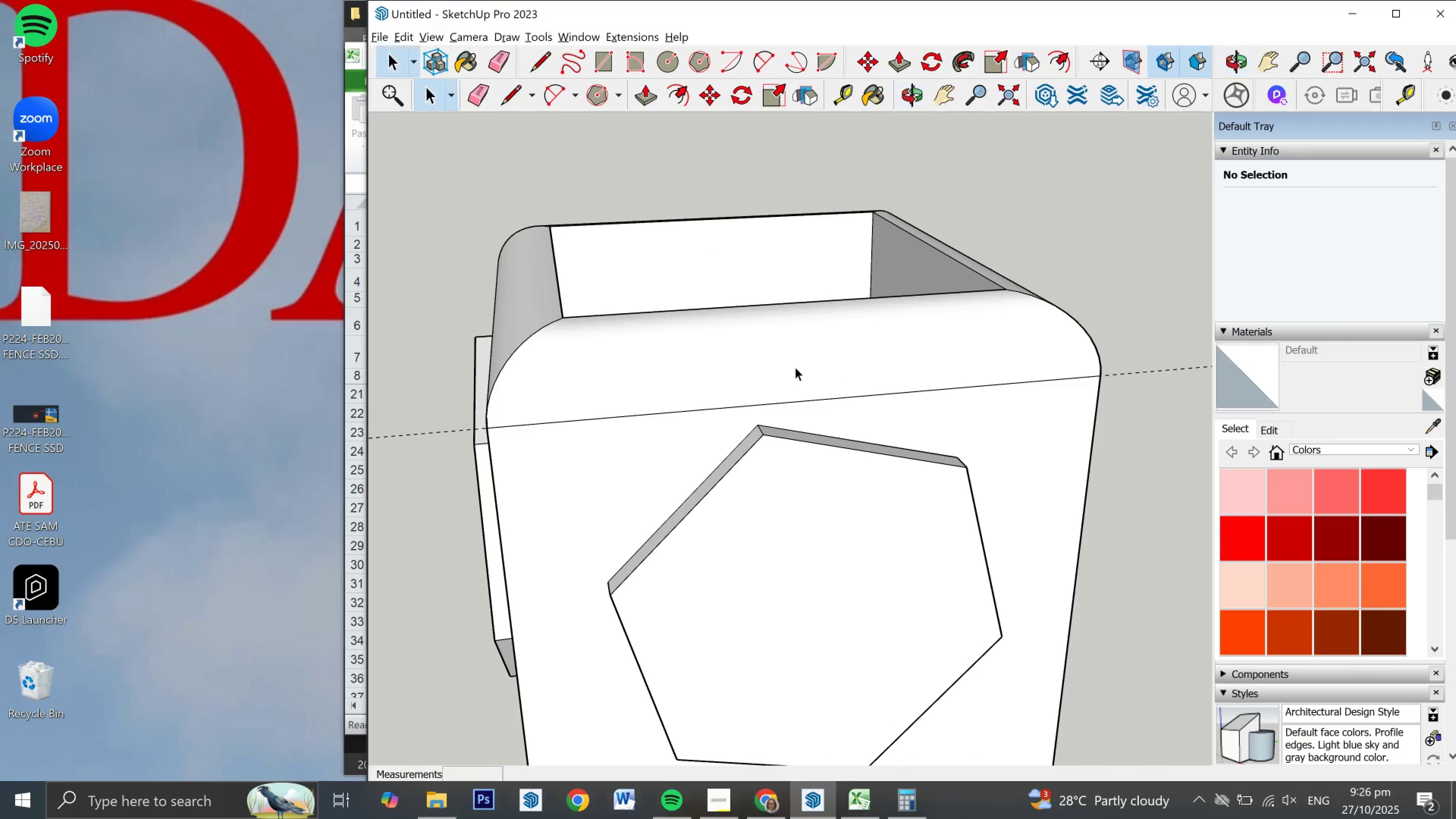 
key(E)
 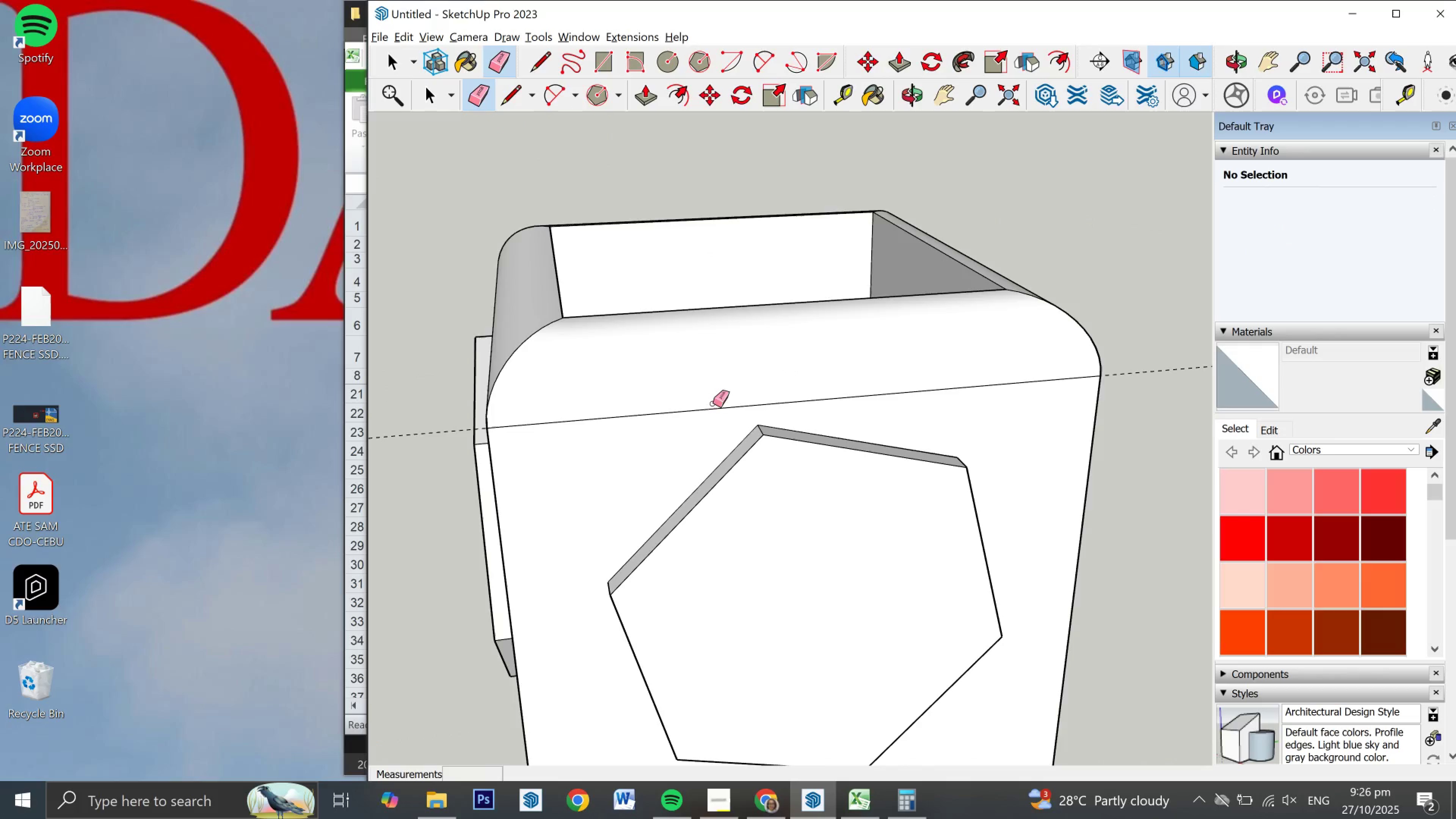 
left_click_drag(start_coordinate=[713, 403], to_coordinate=[710, 417])
 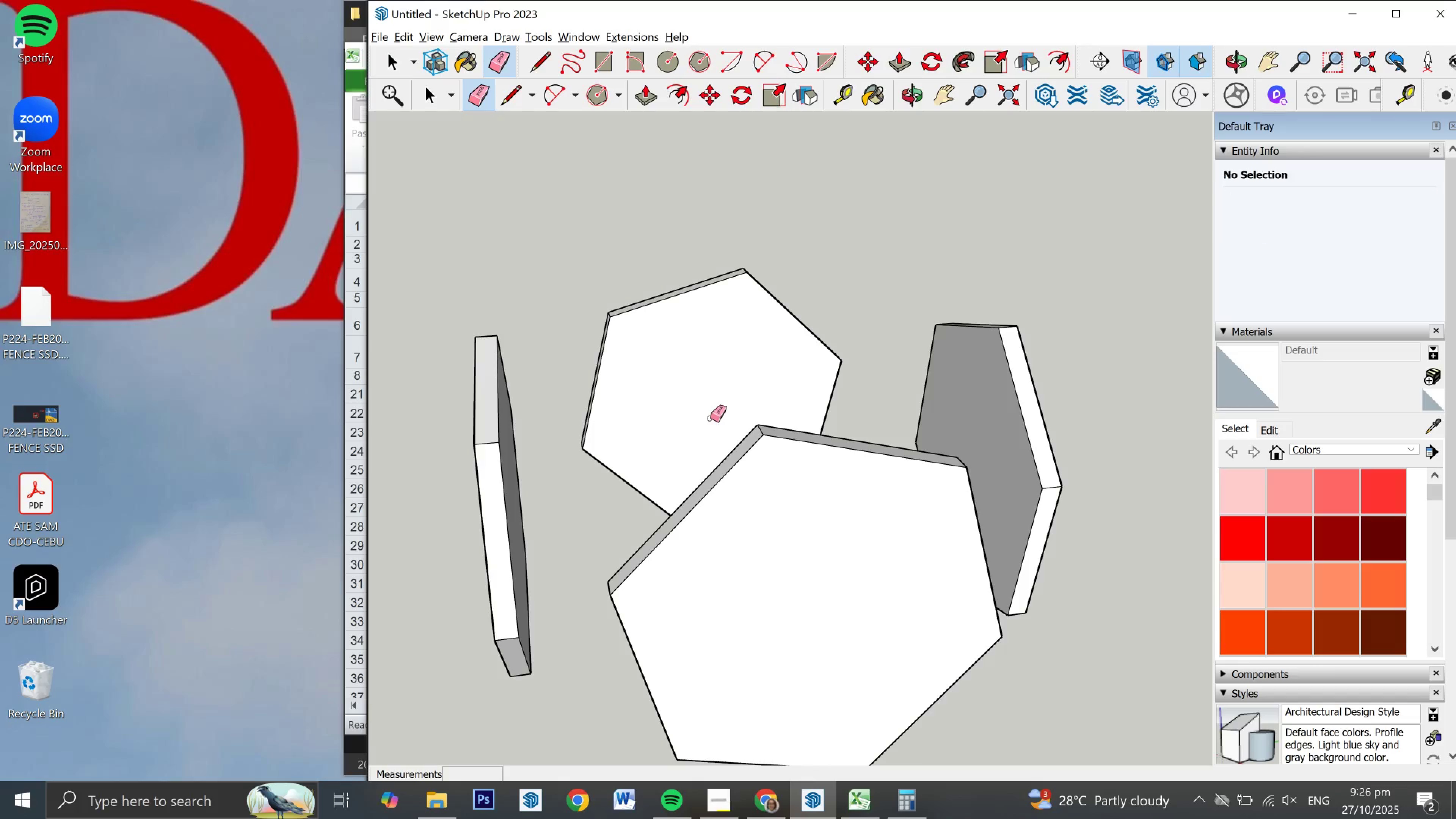 
key(Control+ControlLeft)
 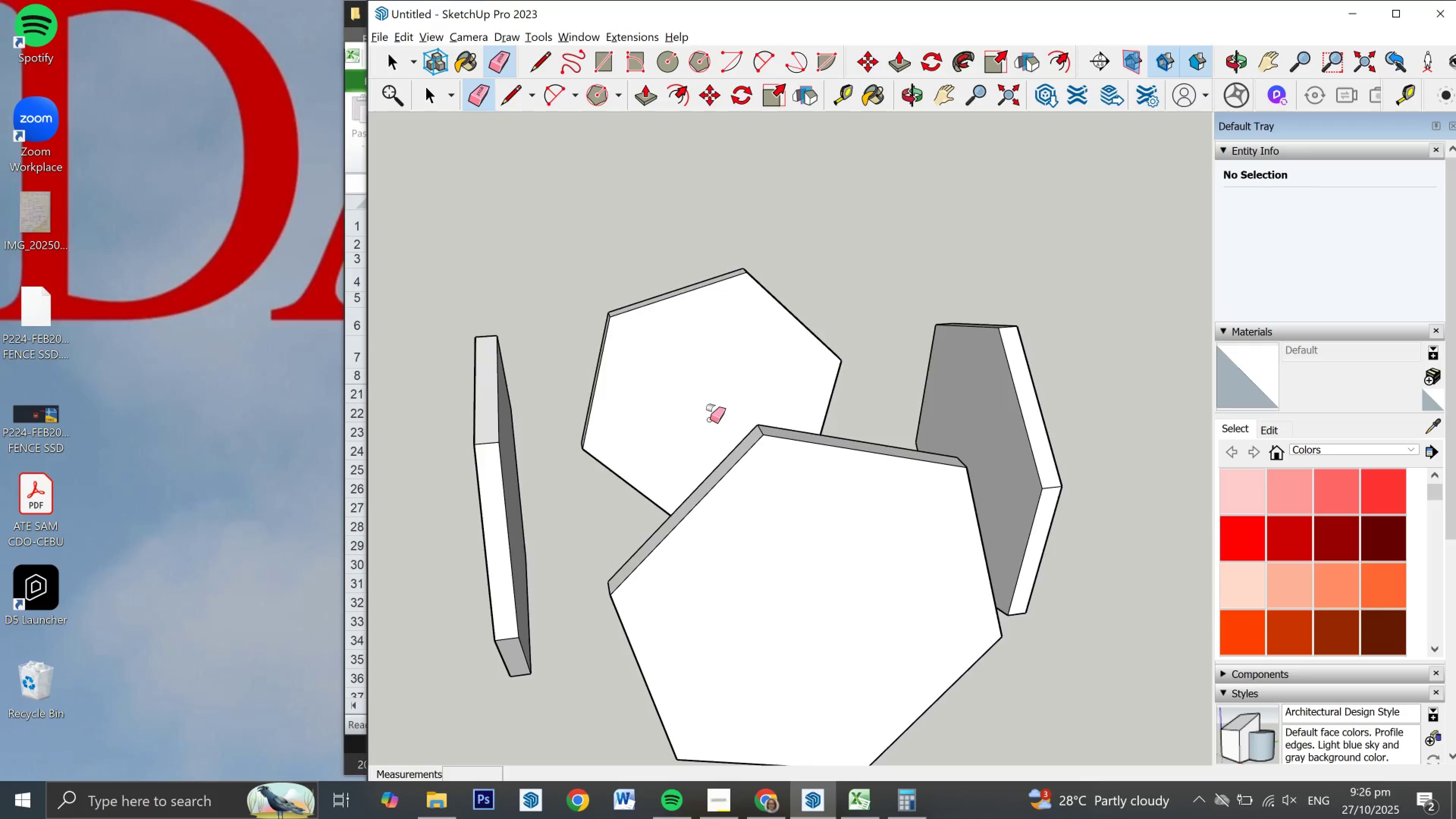 
key(Control+Z)
 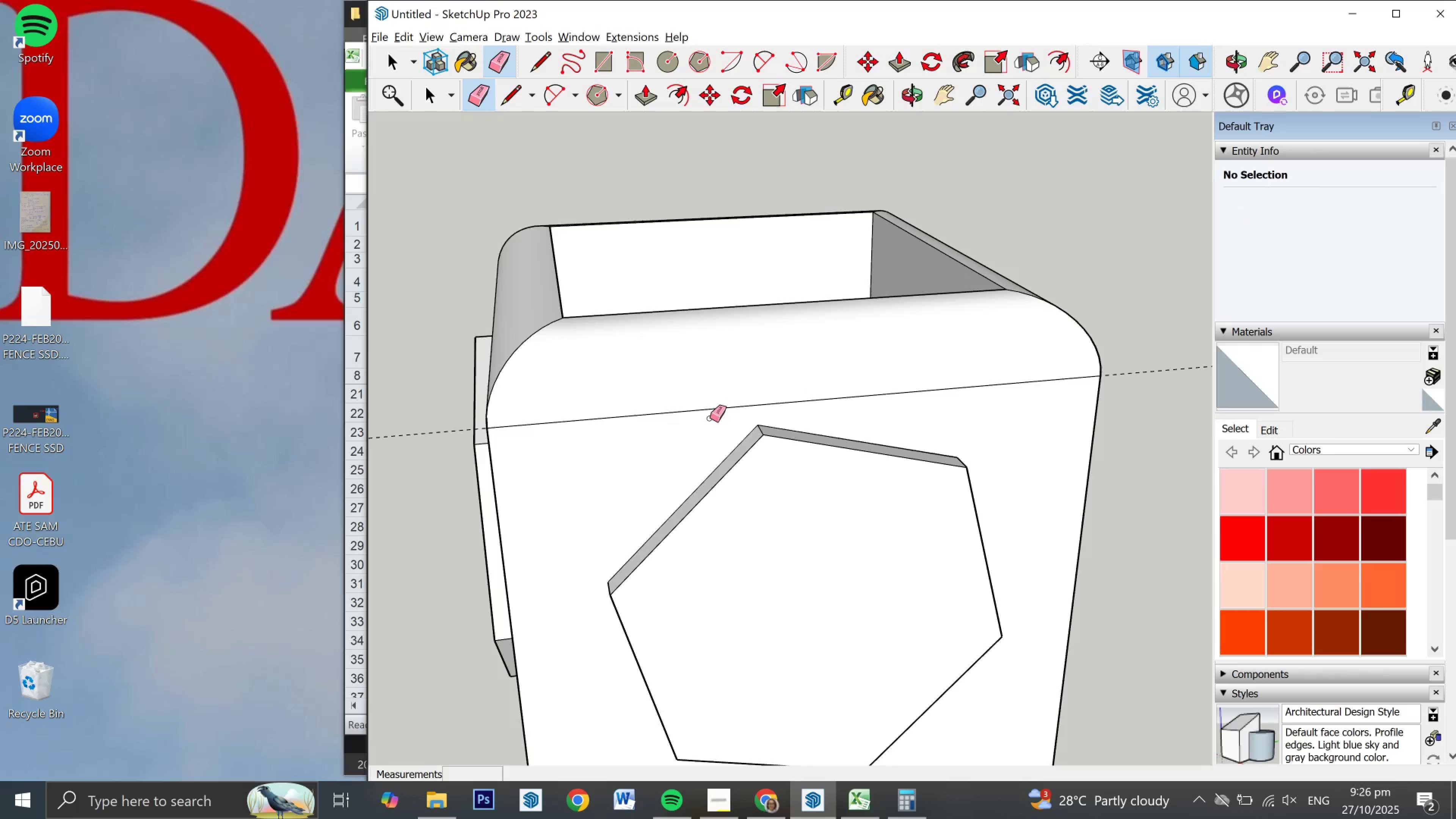 
key(Space)
 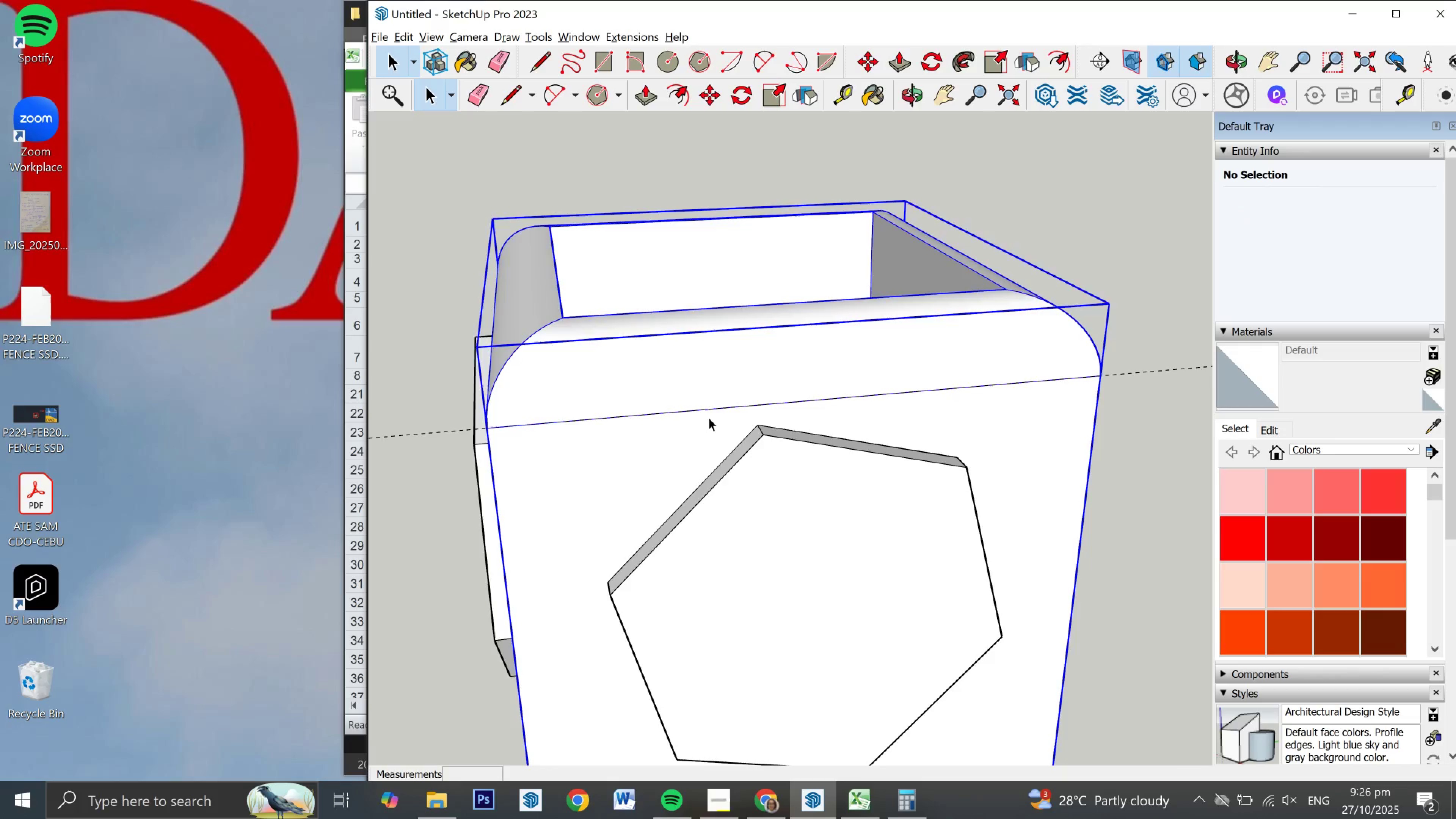 
double_click([709, 417])
 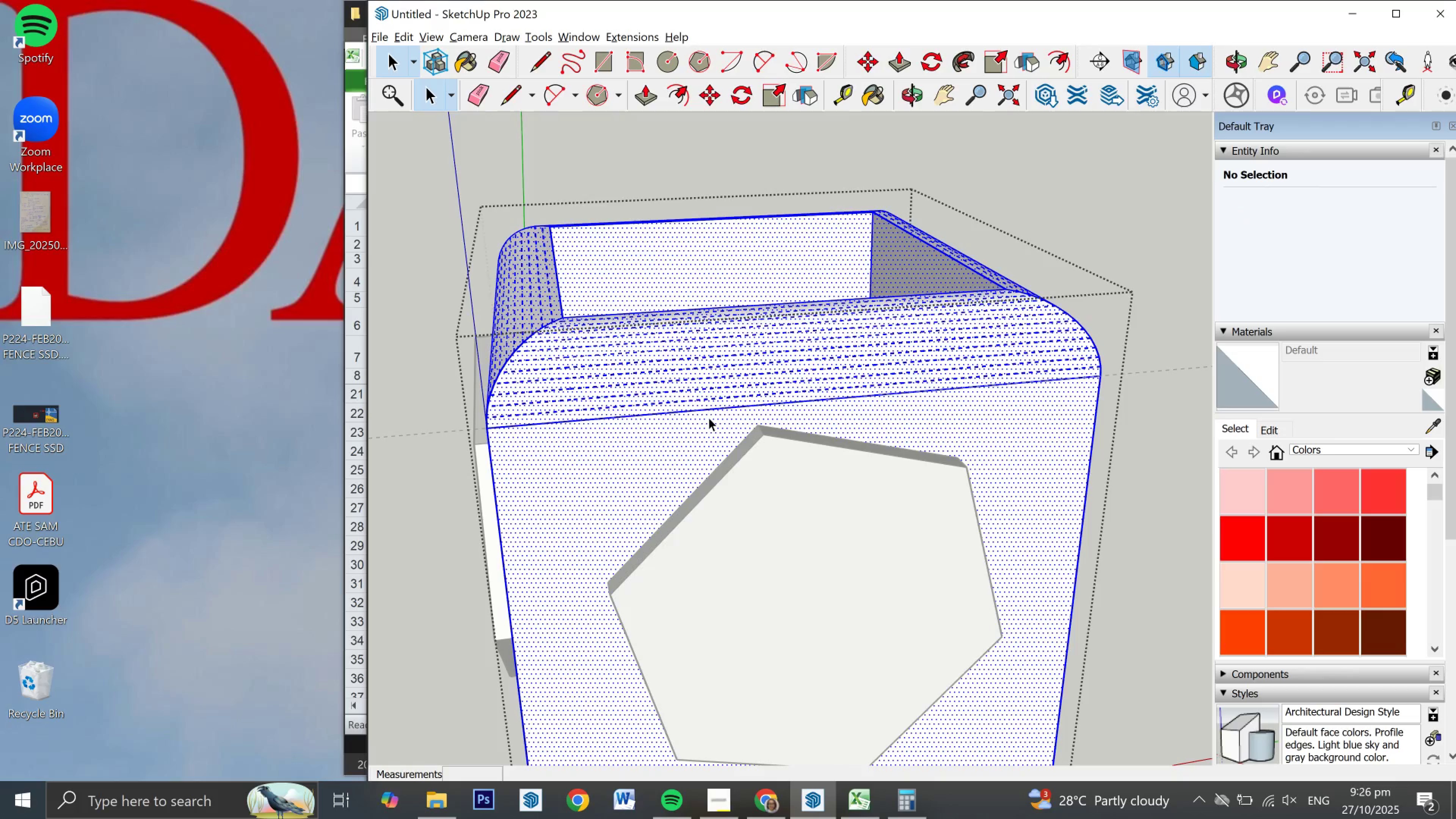 
triple_click([709, 417])
 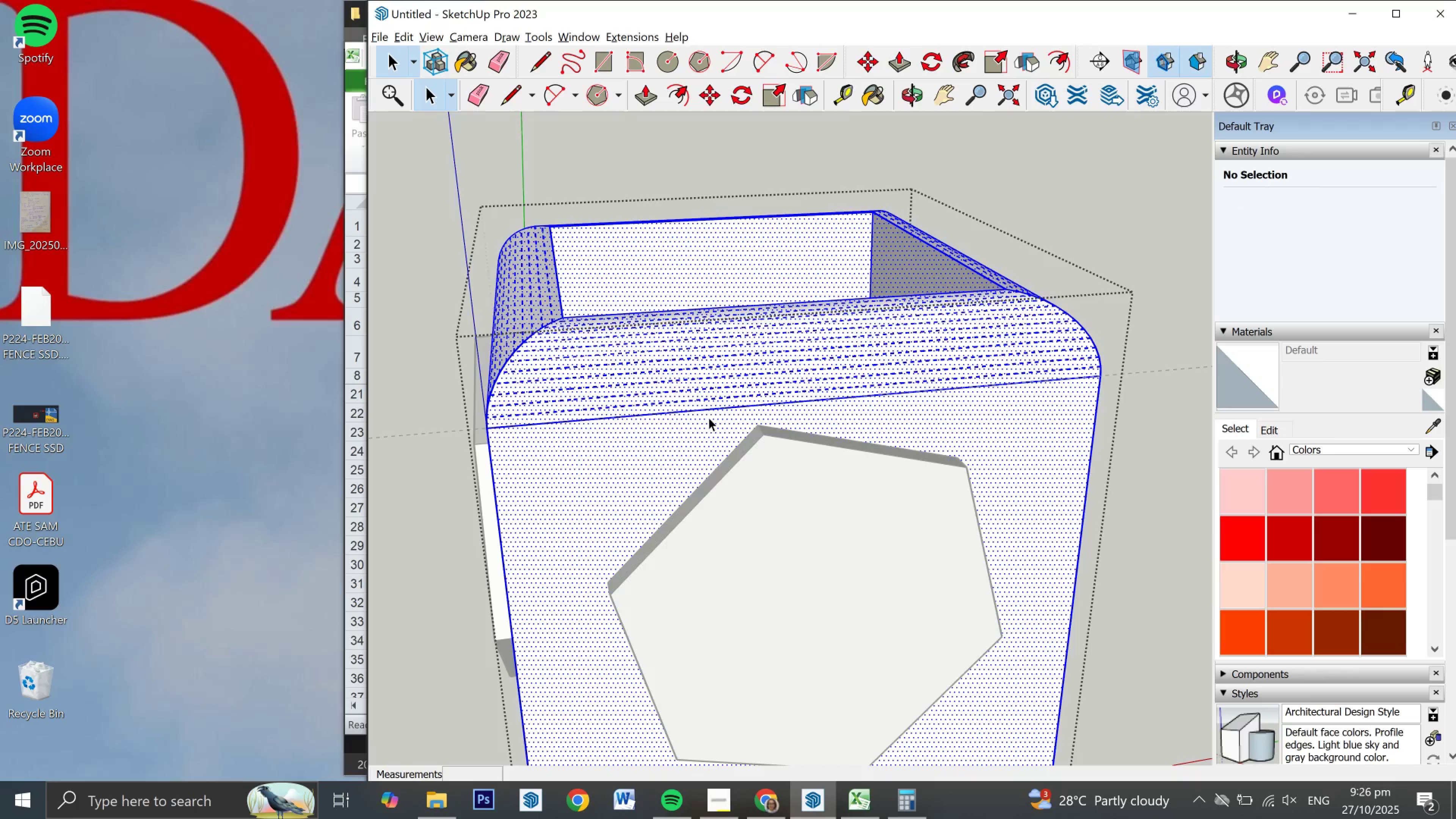 
triple_click([709, 417])
 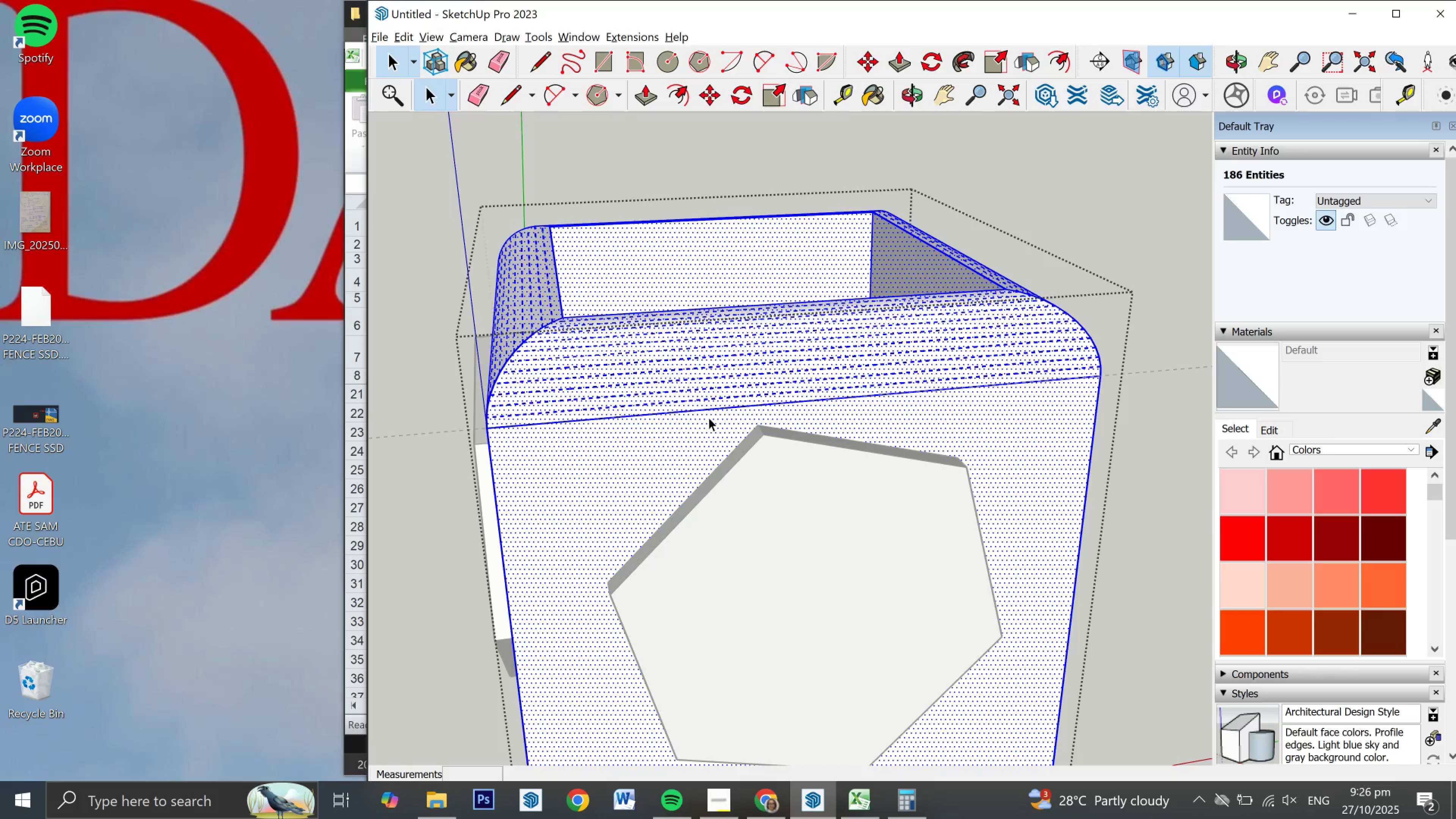 
triple_click([709, 417])
 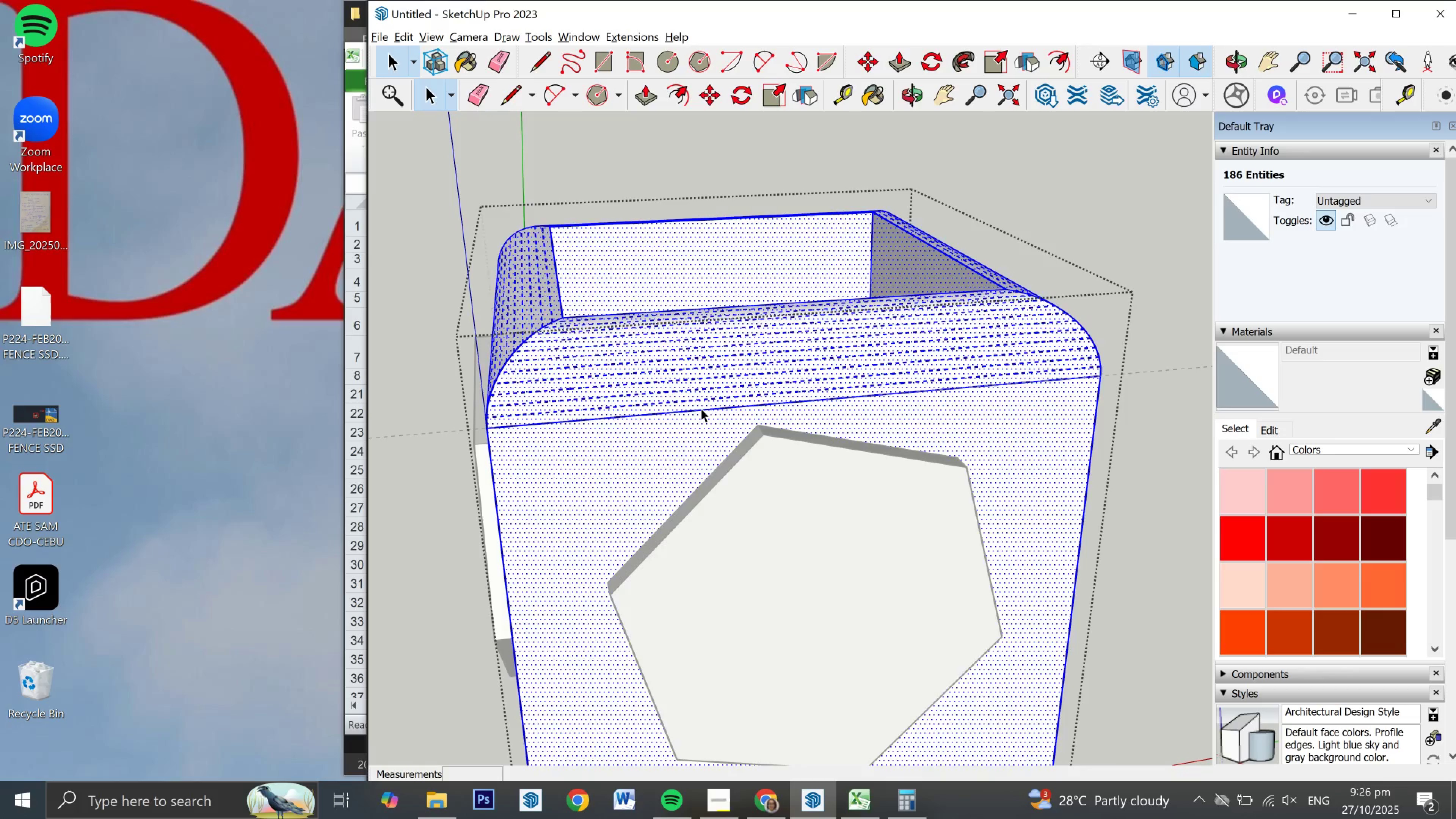 
triple_click([701, 408])
 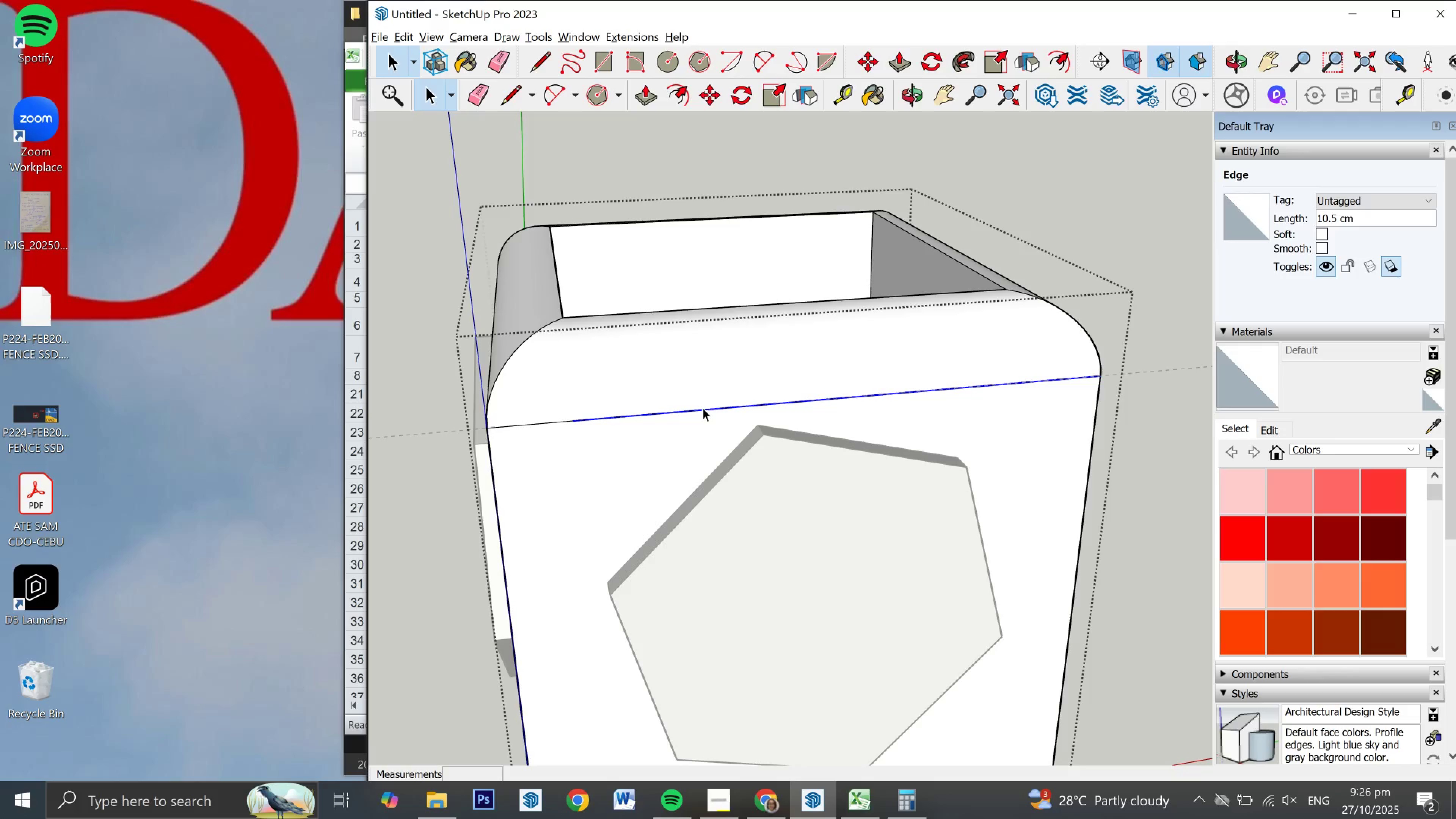 
key(E)
 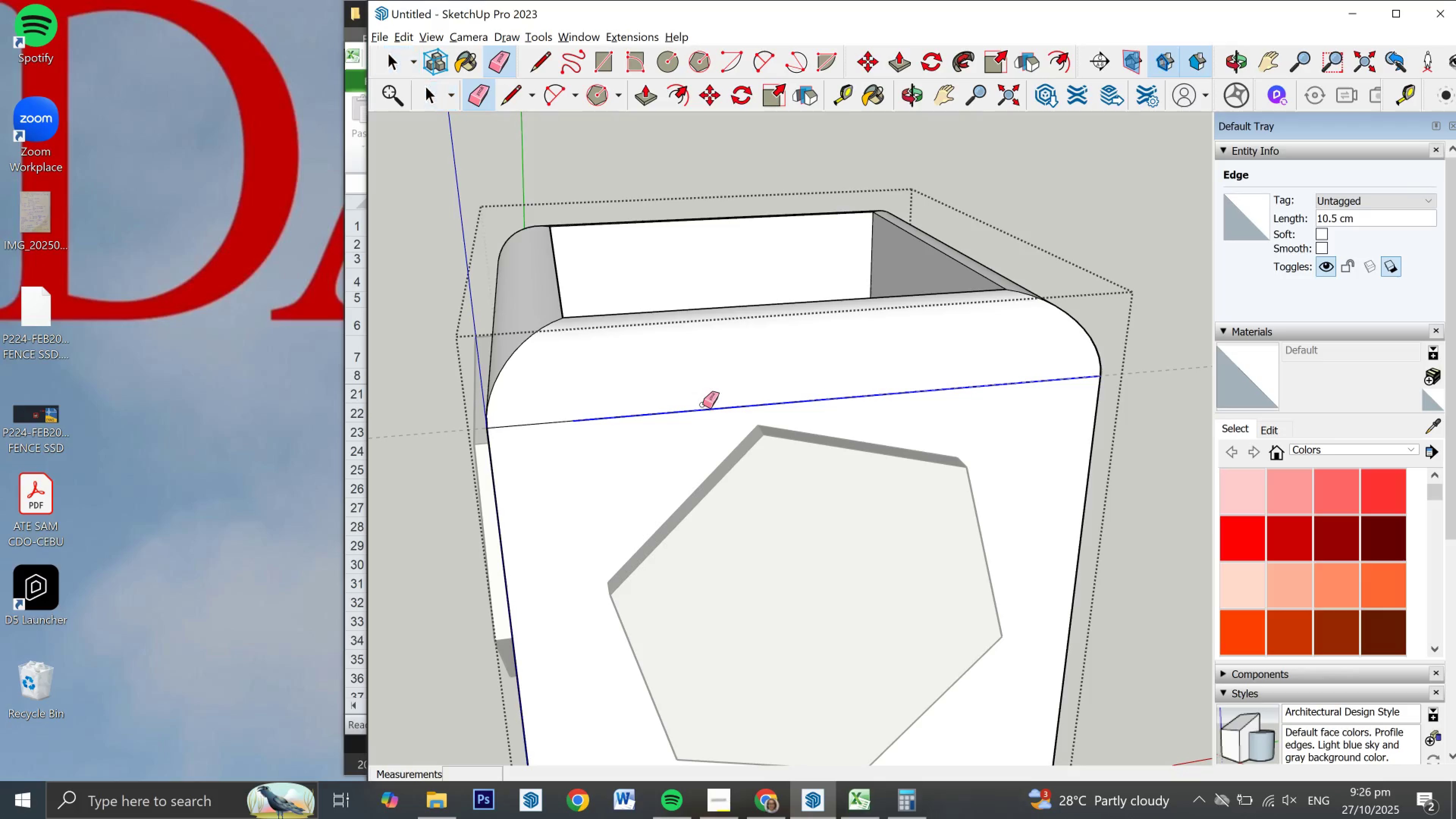 
left_click_drag(start_coordinate=[703, 405], to_coordinate=[703, 414])
 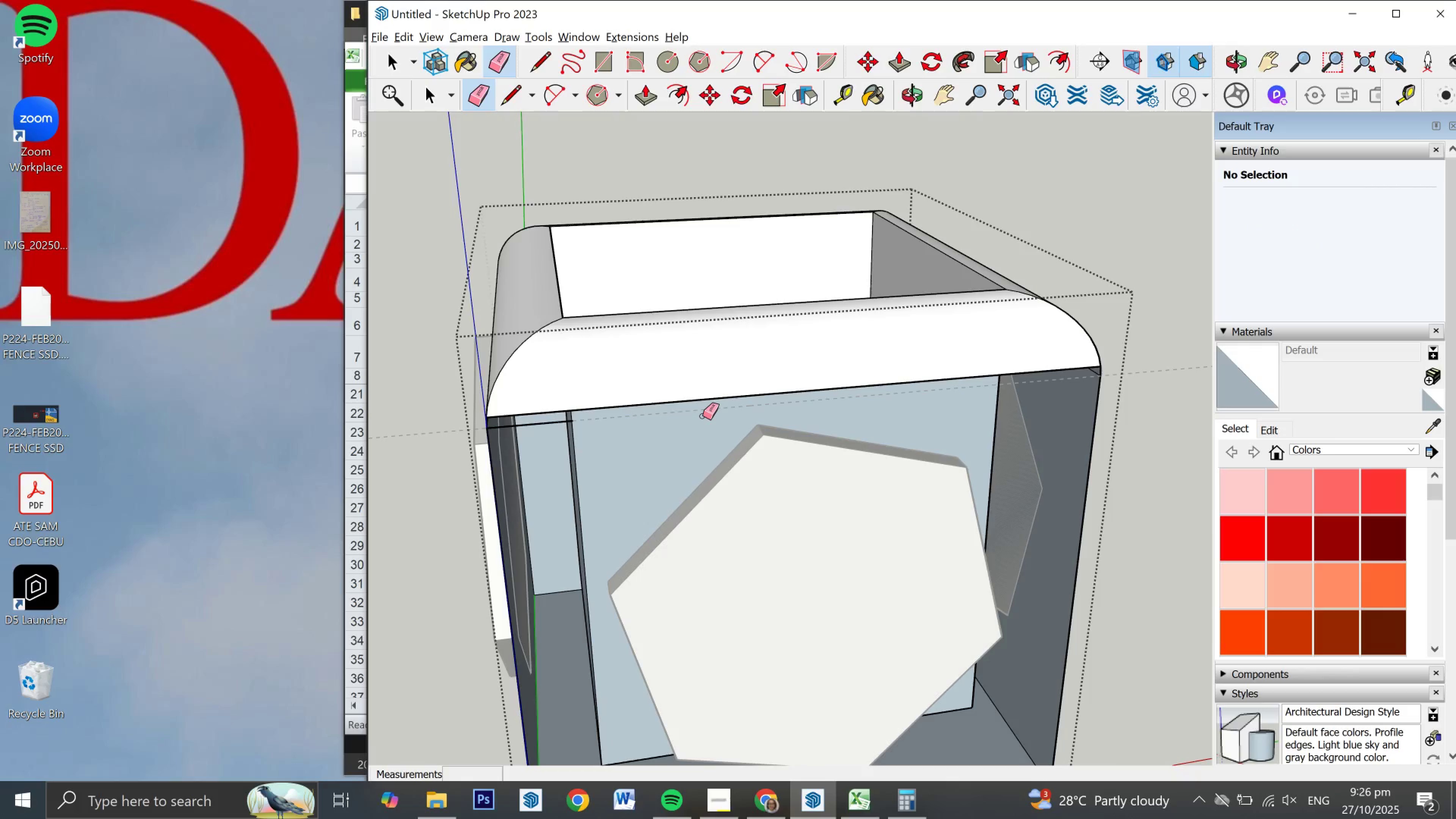 
key(Control+ControlLeft)
 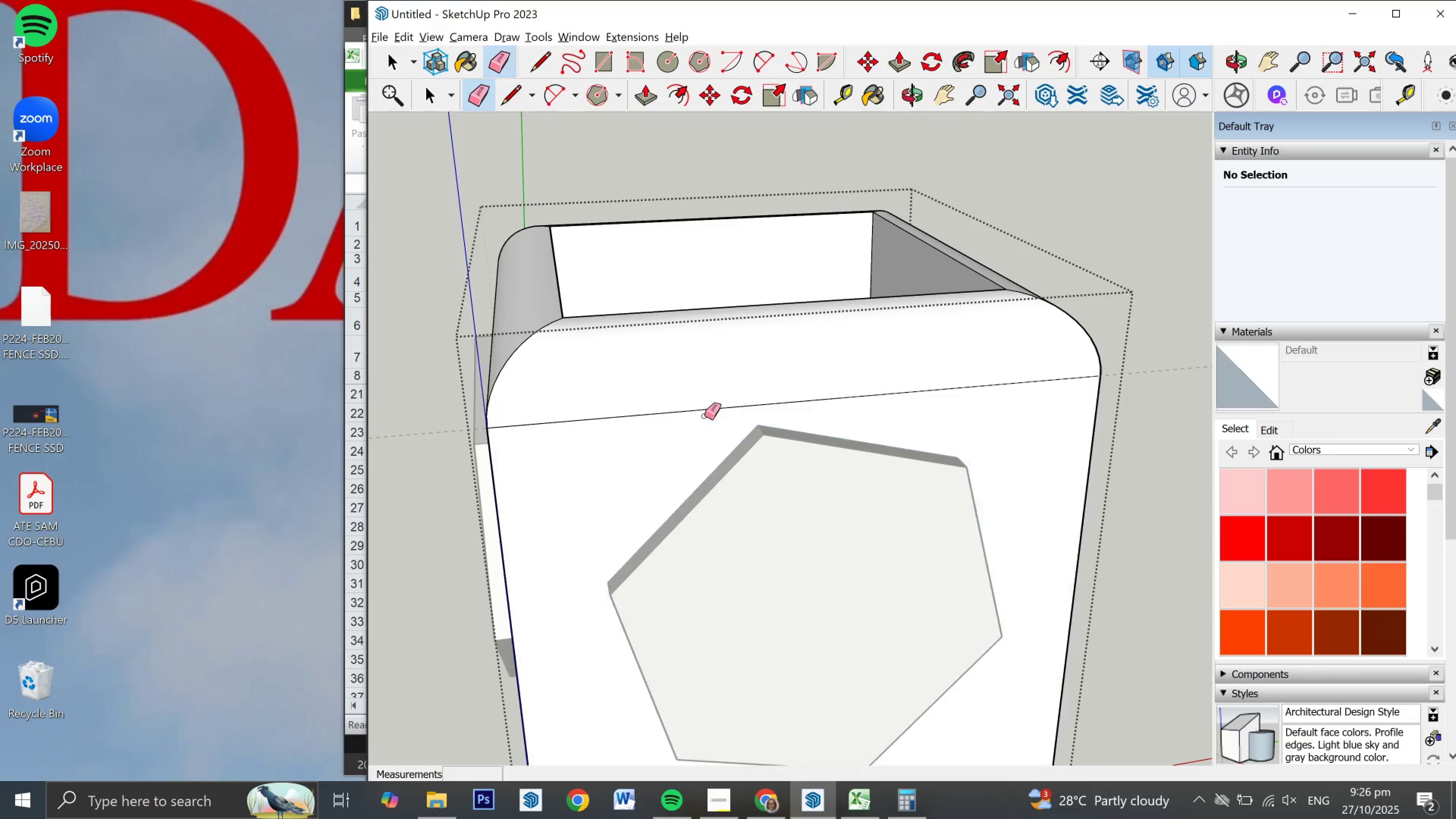 
key(Control+Z)
 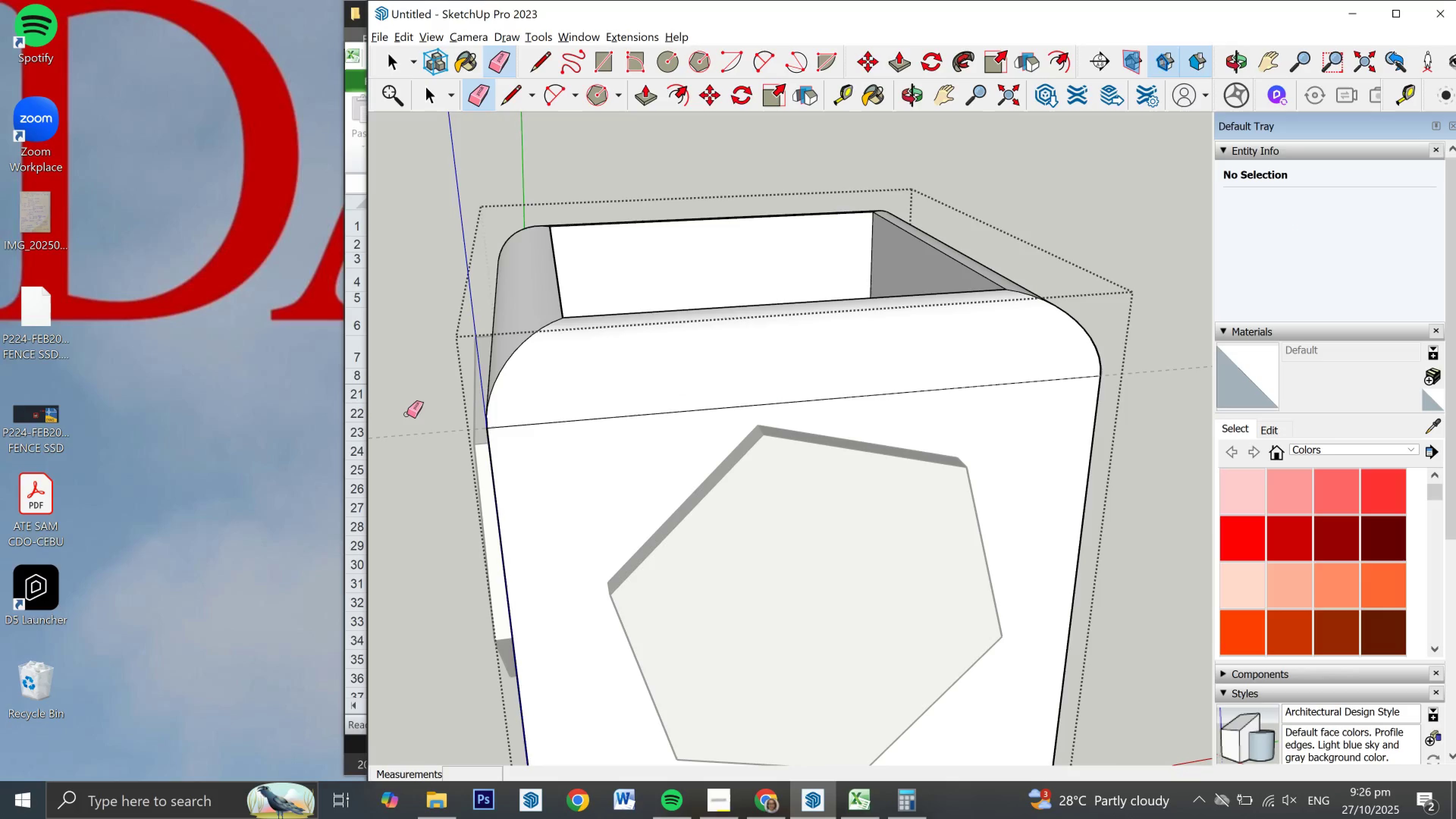 
left_click_drag(start_coordinate=[412, 422], to_coordinate=[414, 432])
 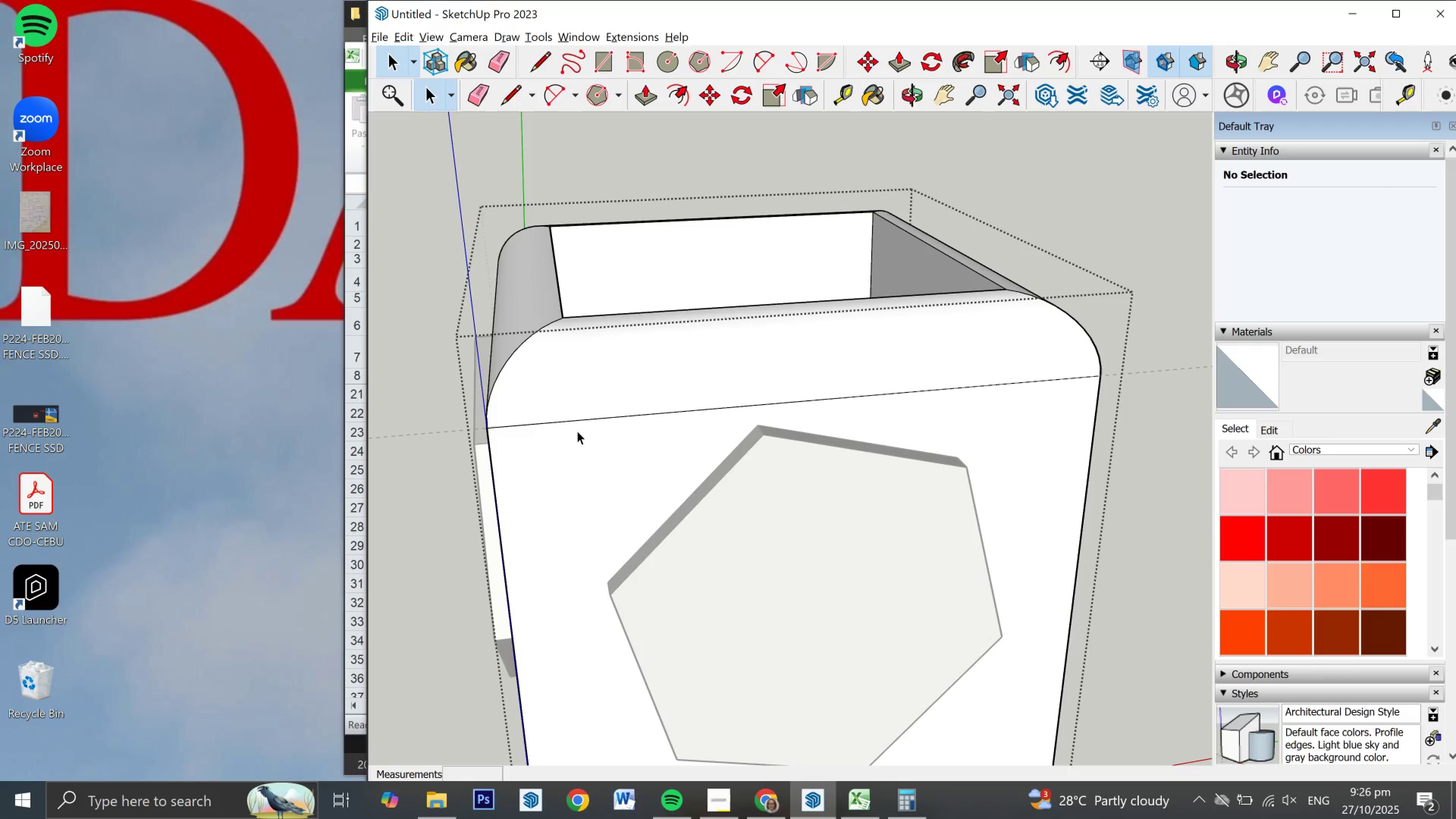 
key(Space)
 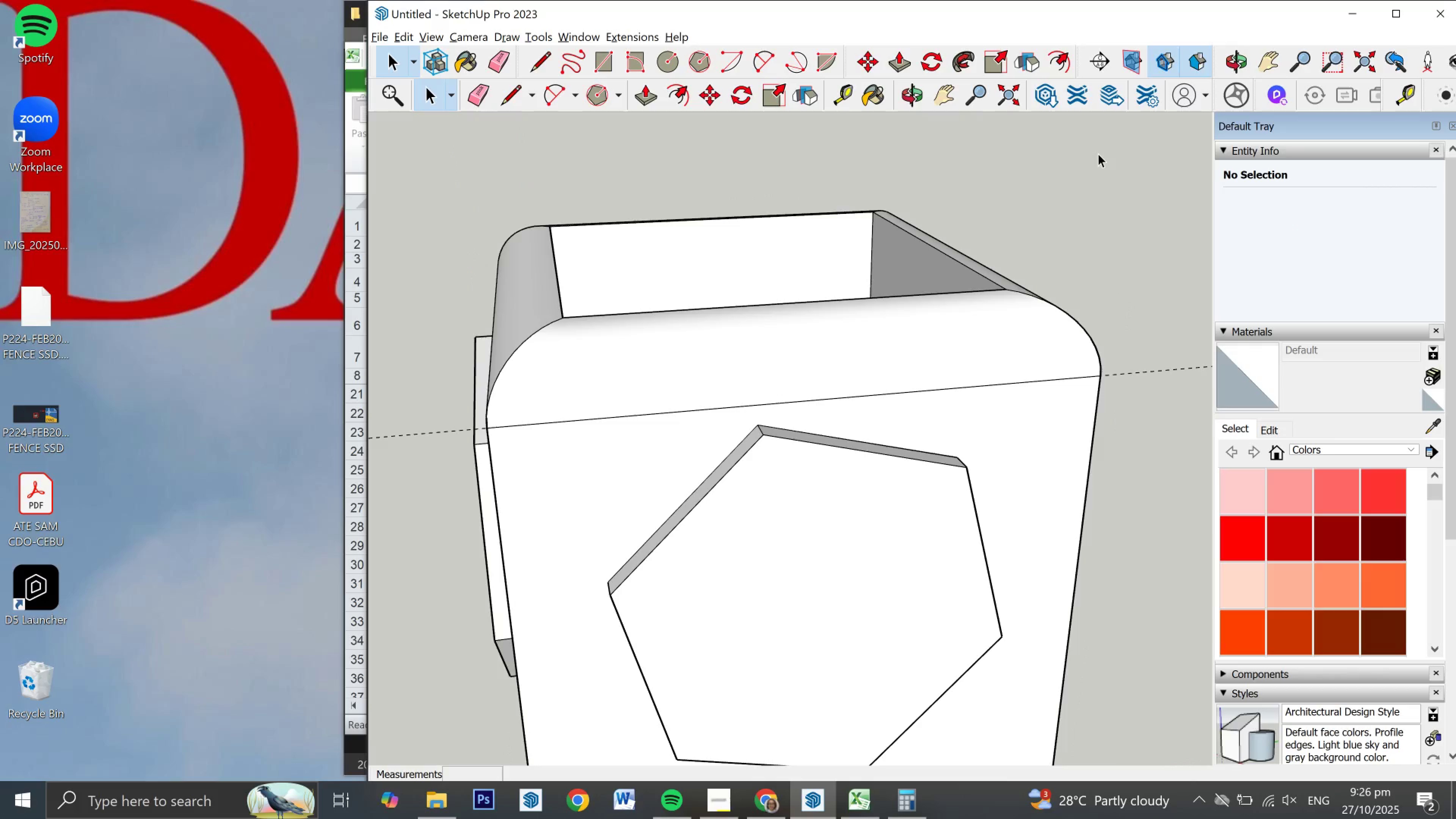 
double_click([1098, 154])
 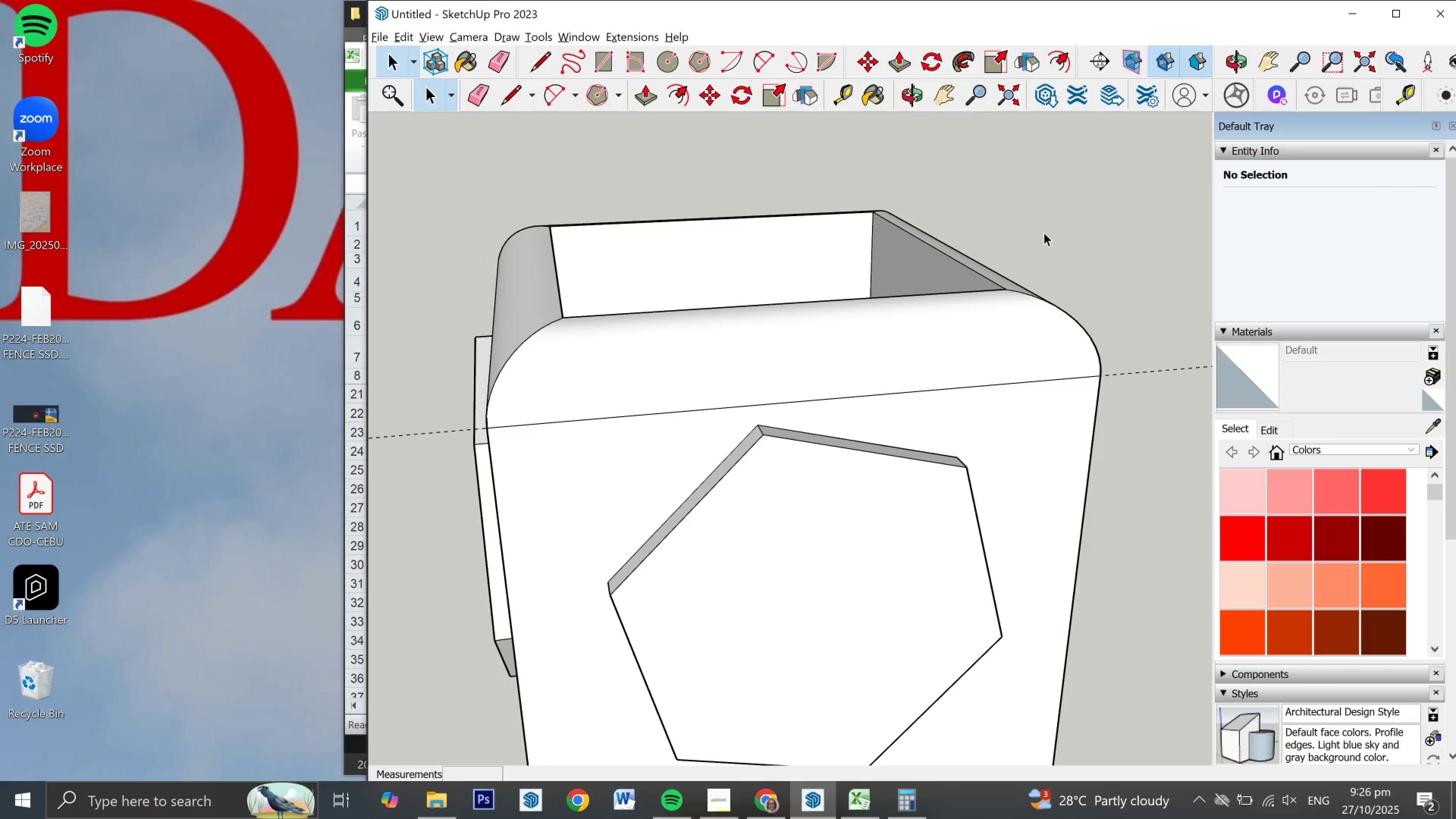 
scroll: coordinate [717, 296], scroll_direction: down, amount: 5.0
 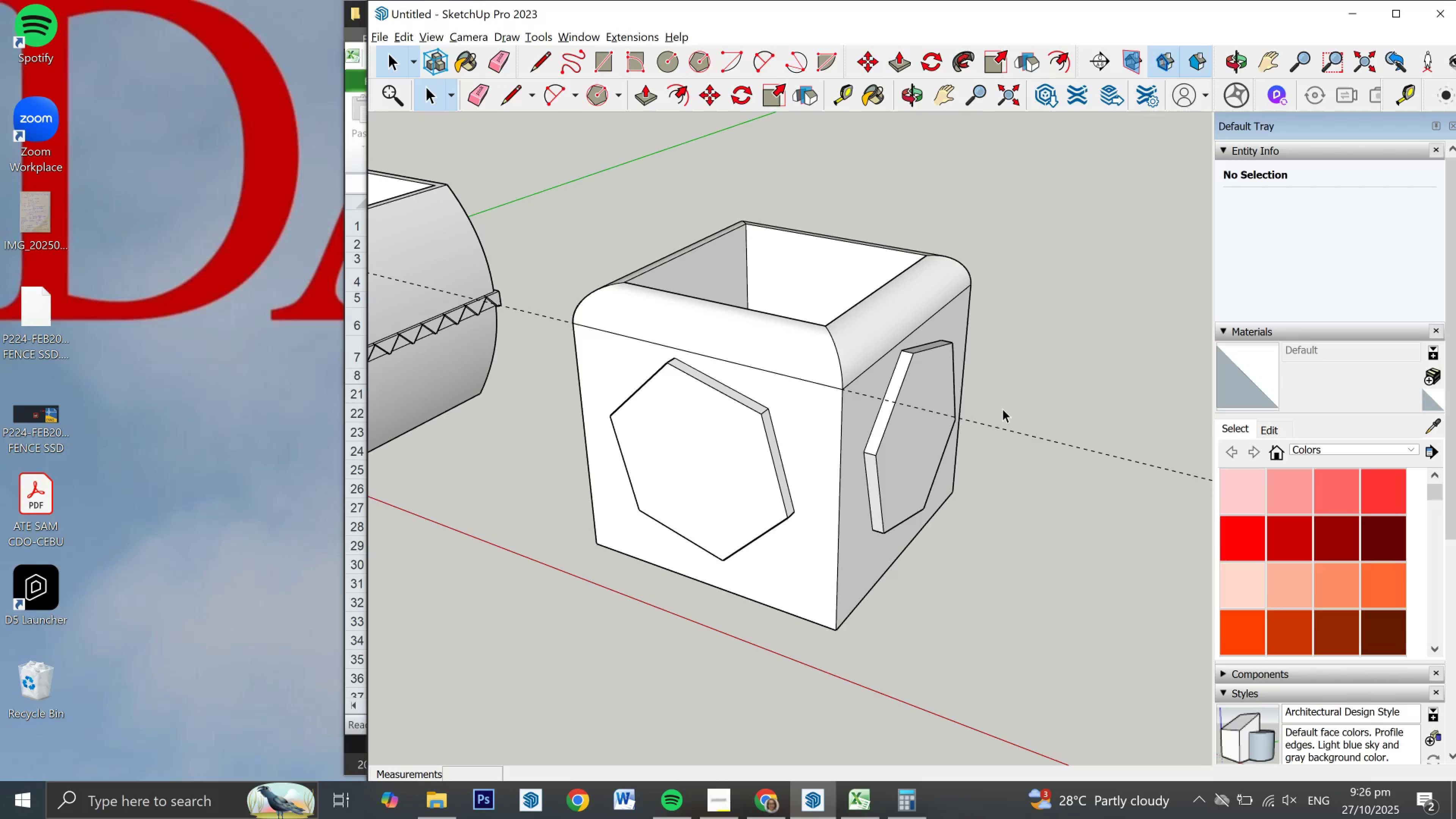 
key(E)
 